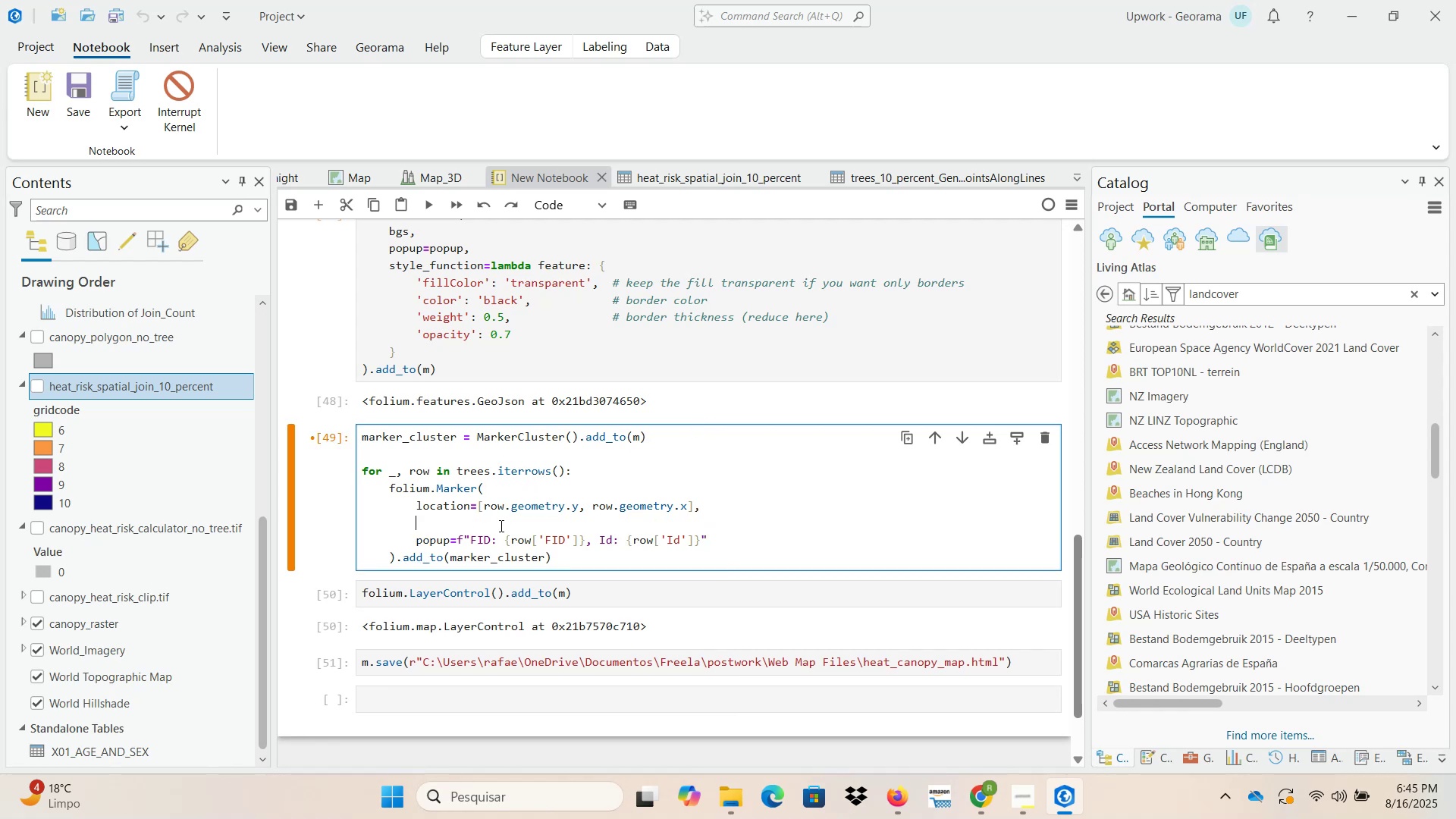 
key(Control+V)
 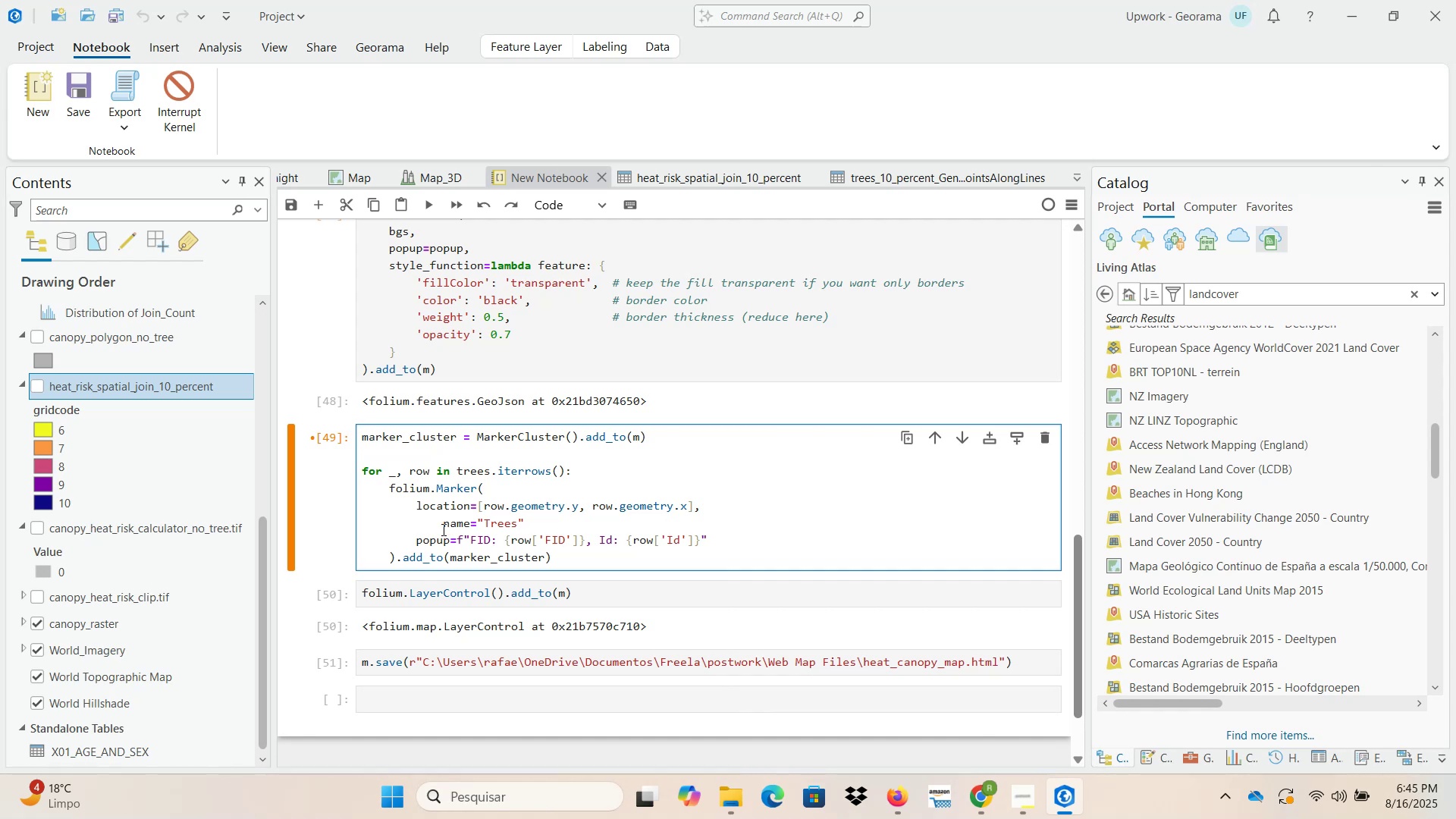 
left_click([442, 529])
 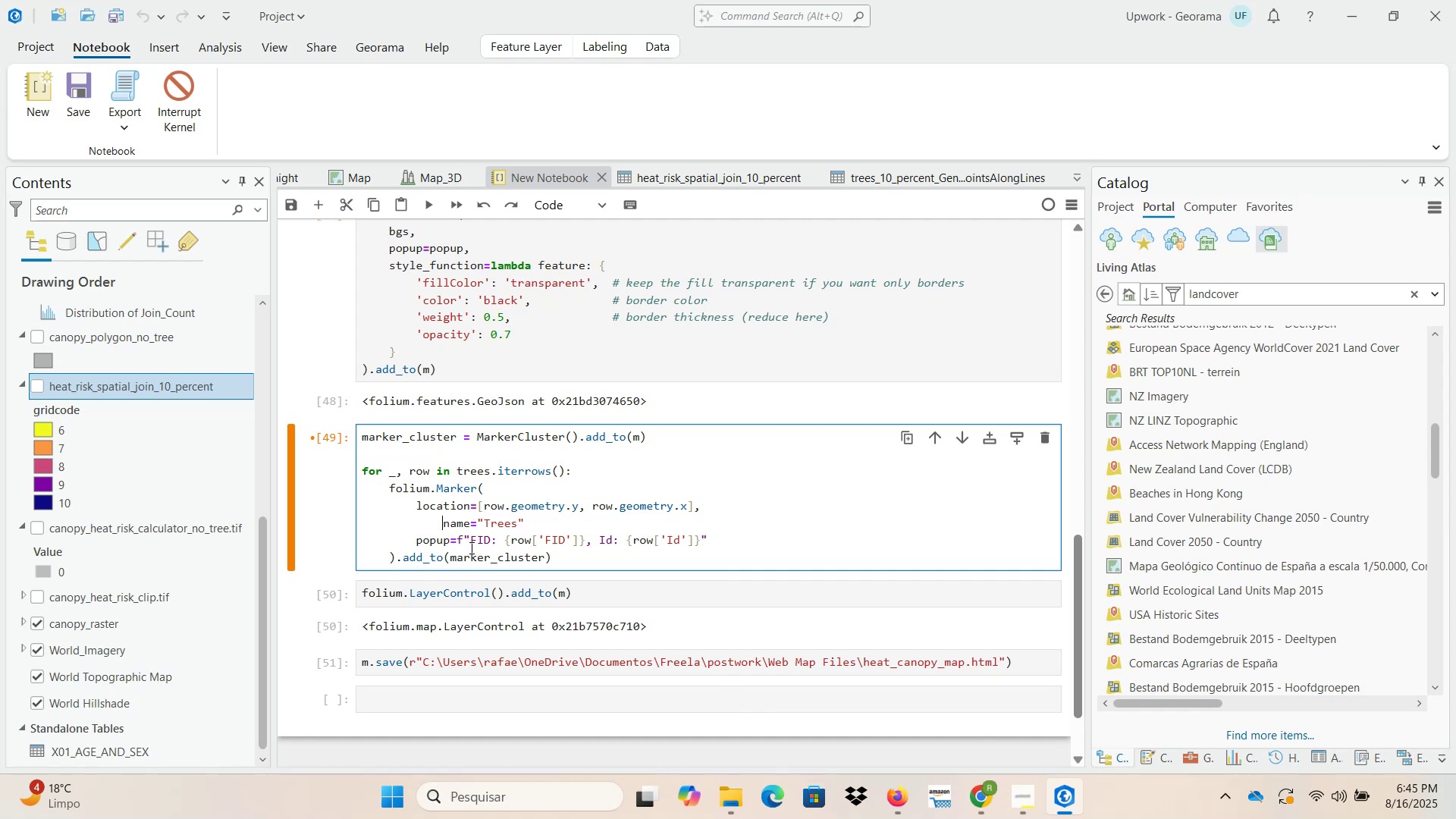 
key(Backspace)
 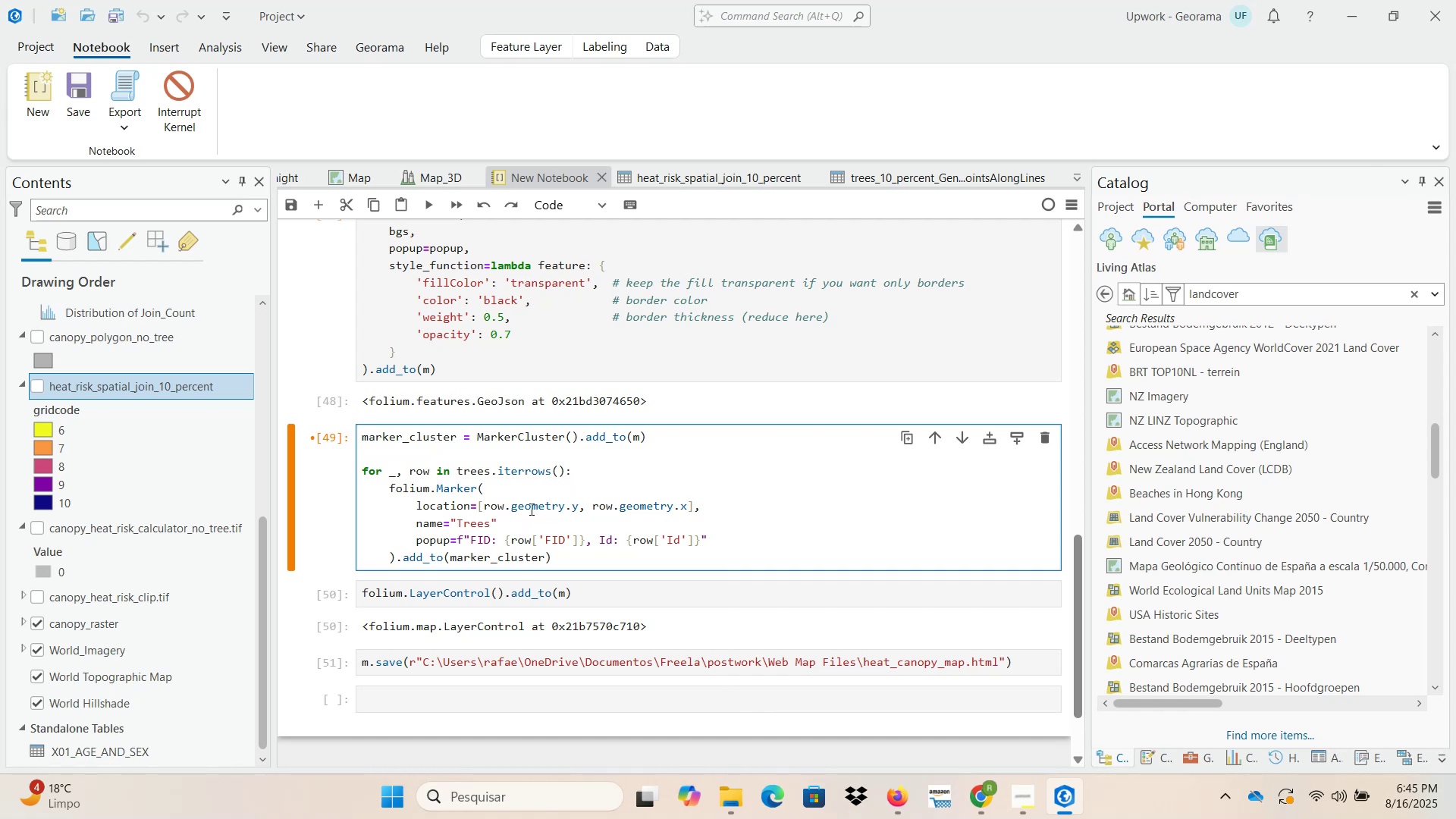 
left_click([513, 494])
 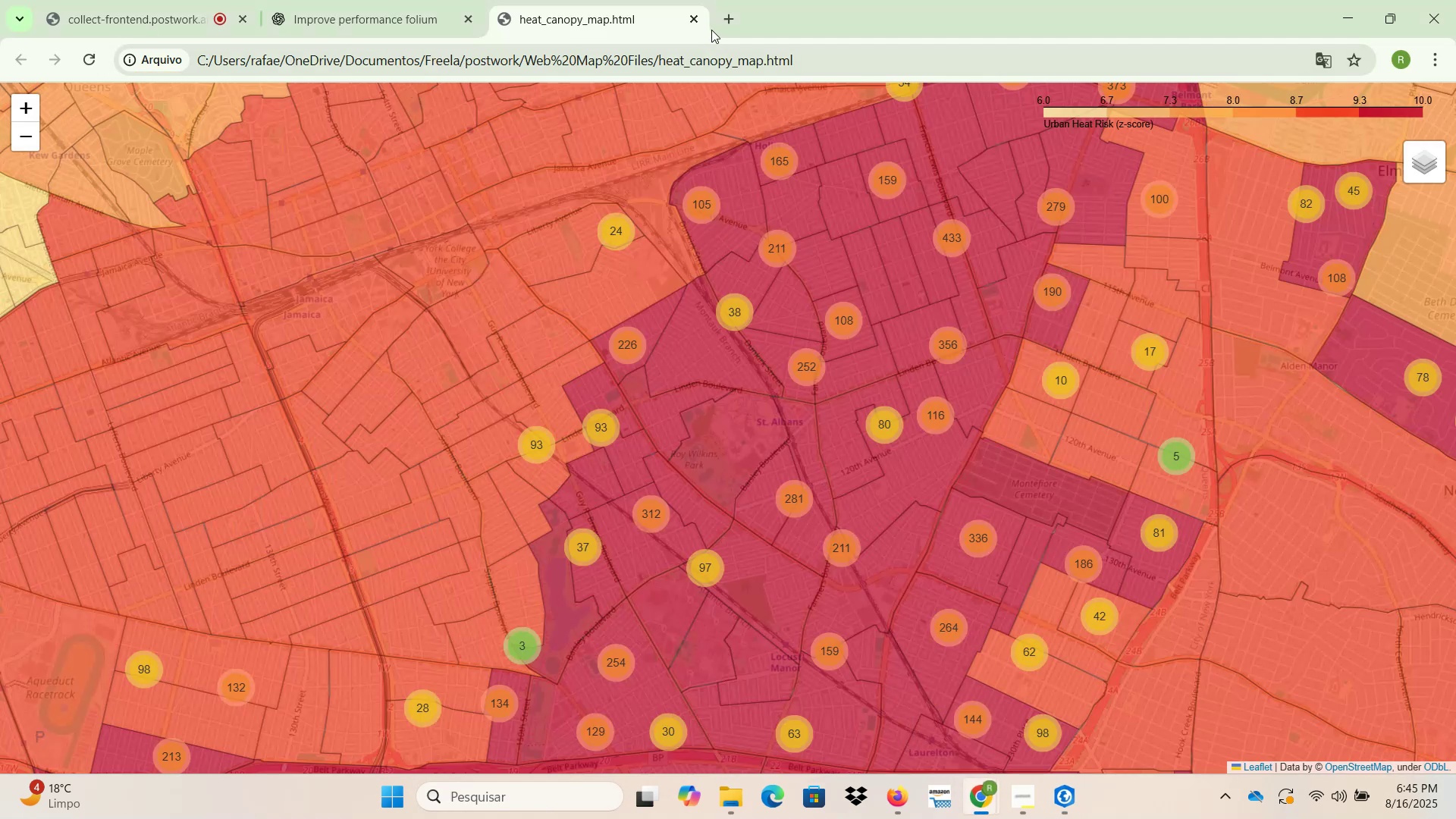 
wait(5.67)
 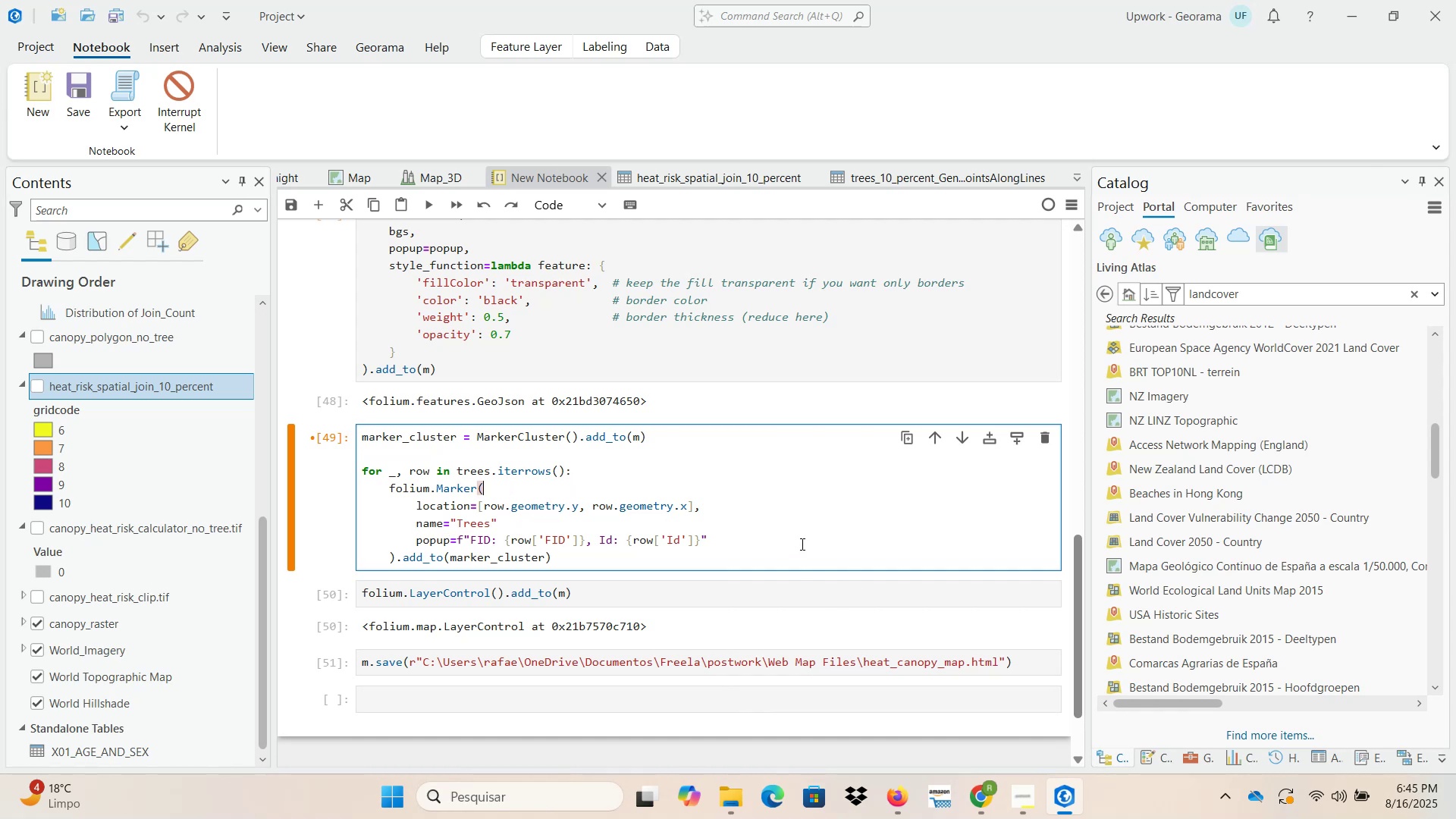 
left_click([1347, 27])
 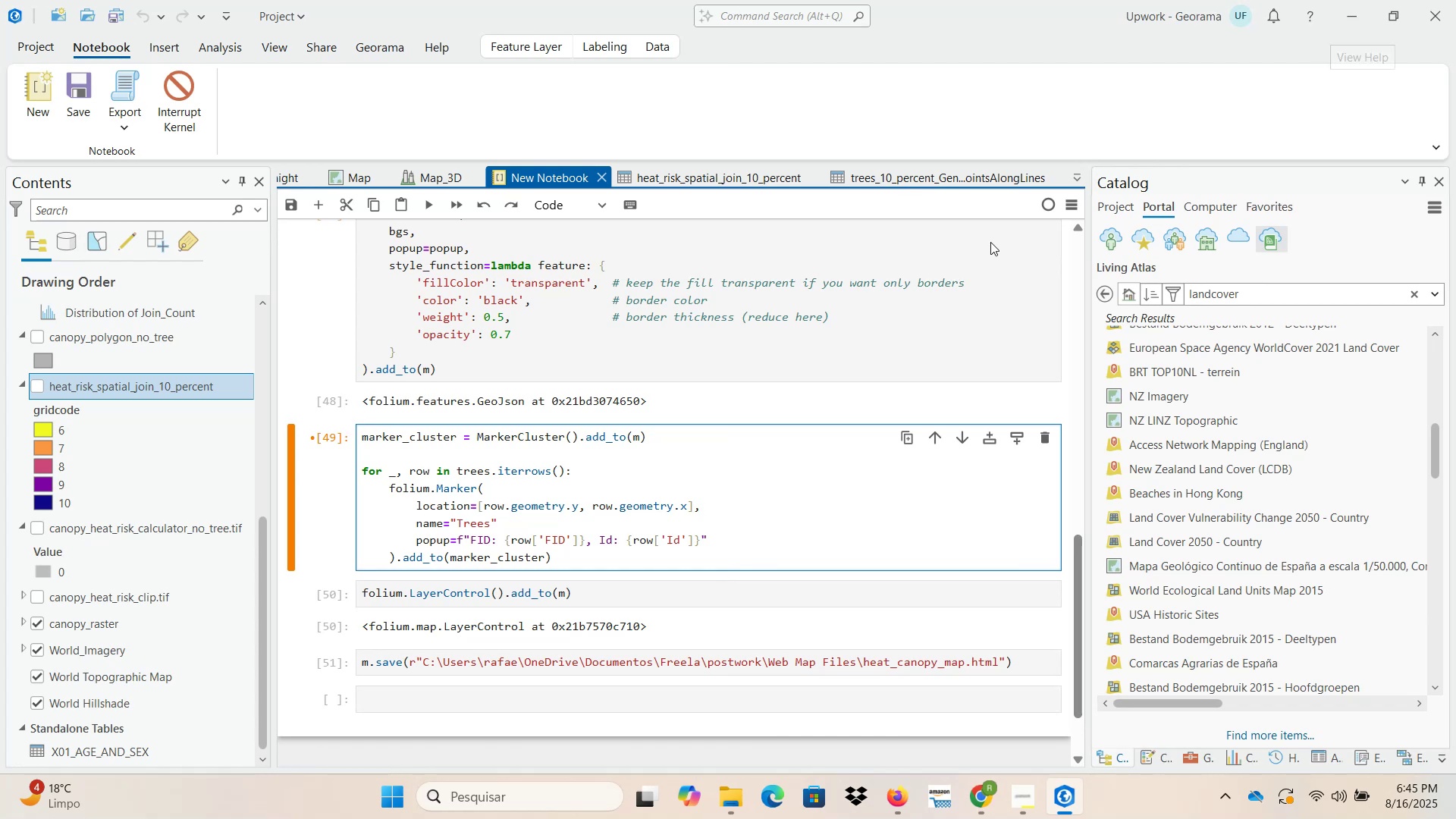 
left_click([648, 362])
 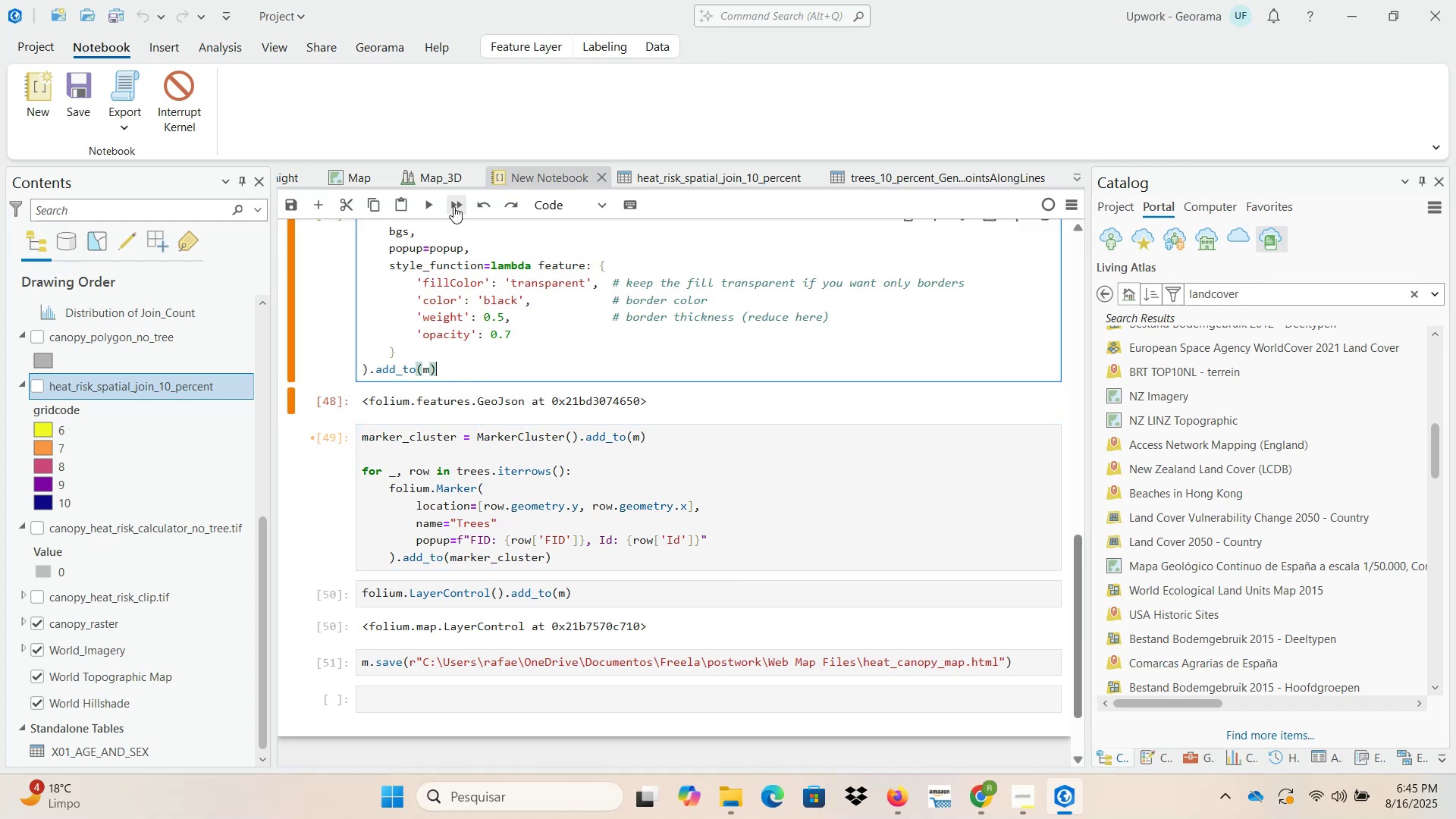 
left_click([453, 206])
 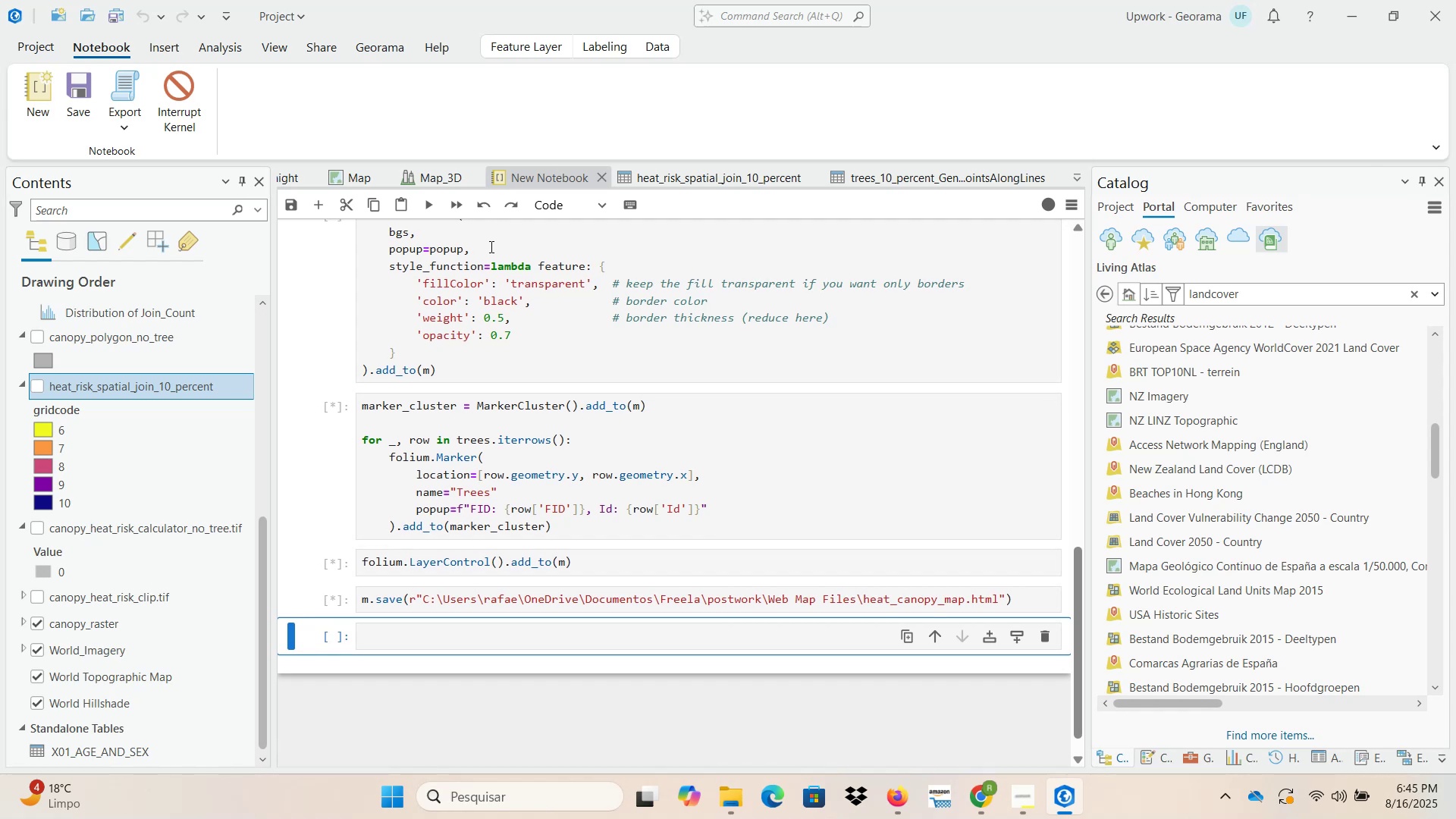 
wait(24.47)
 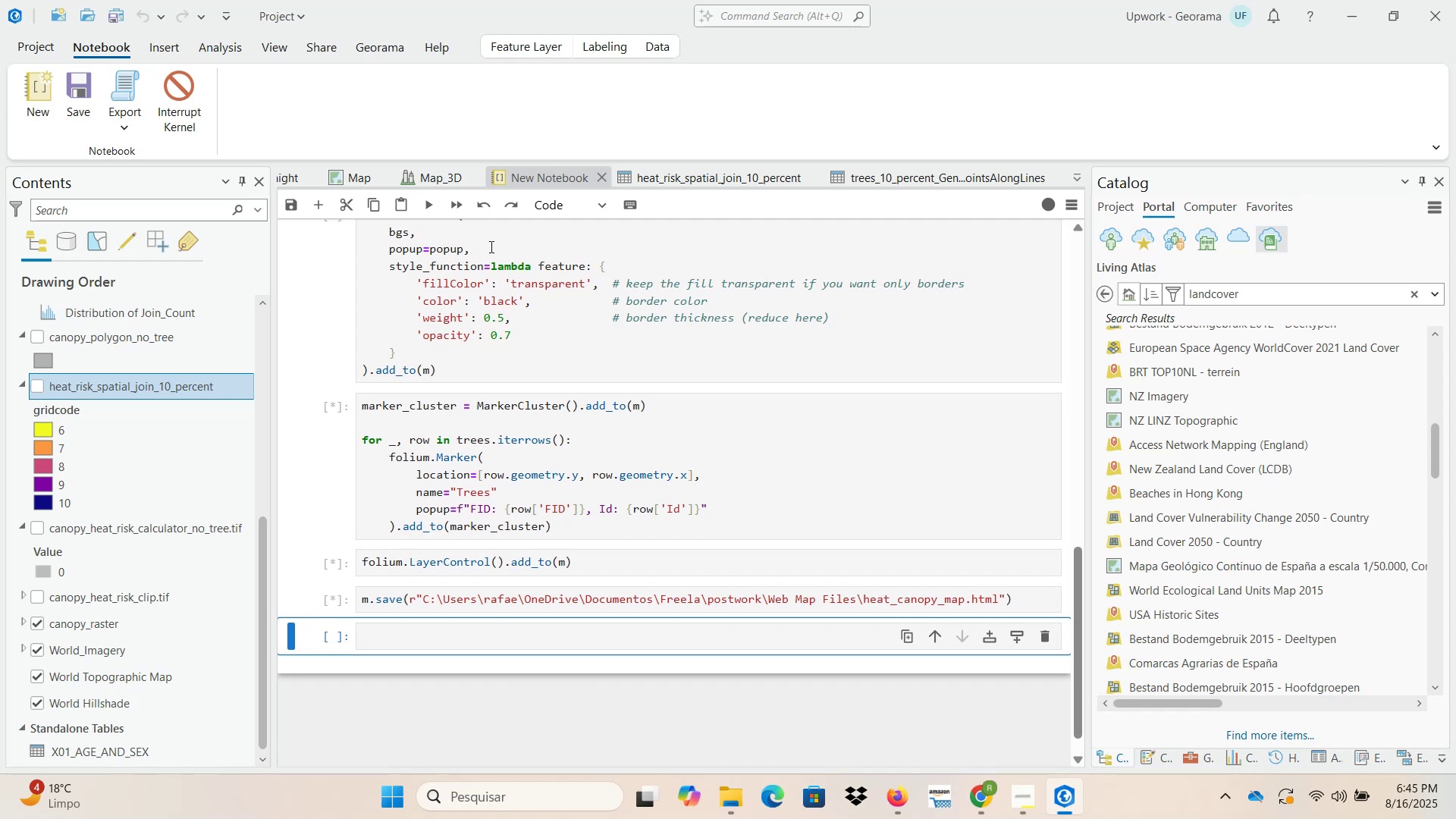 
scroll: coordinate [669, 563], scroll_direction: down, amount: 1.0
 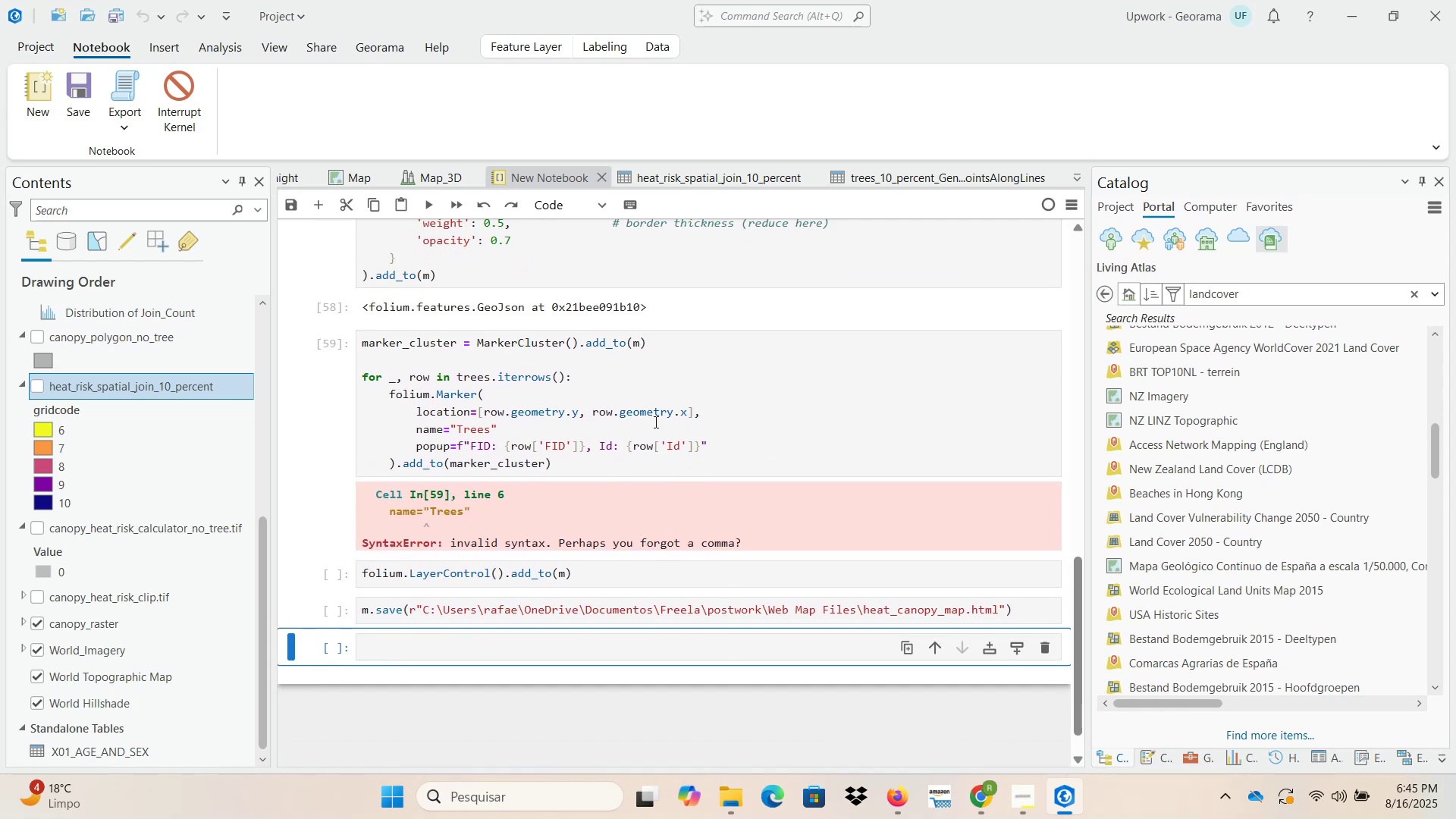 
left_click([620, 432])
 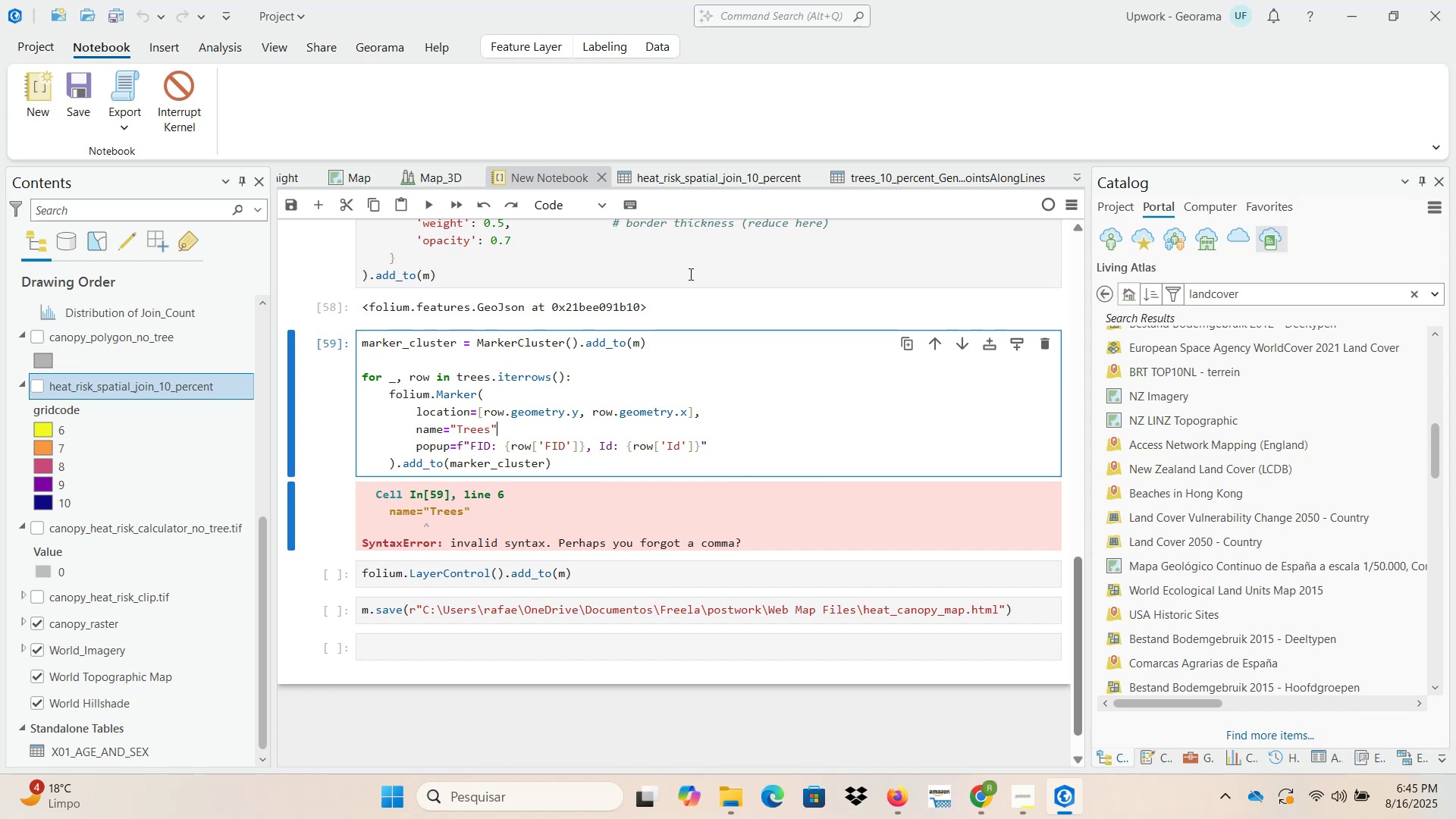 
key(Comma)
 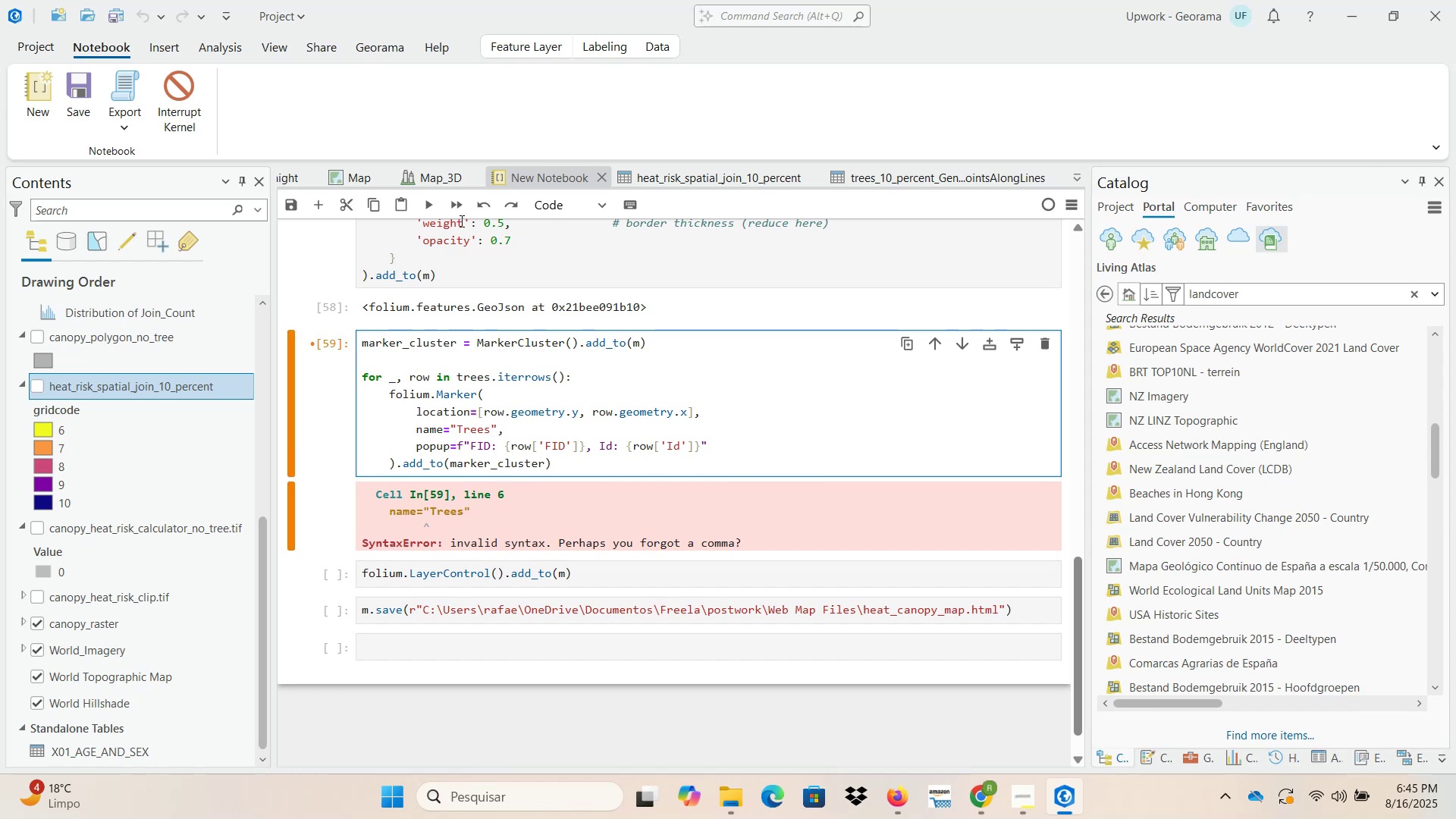 
left_click([451, 208])
 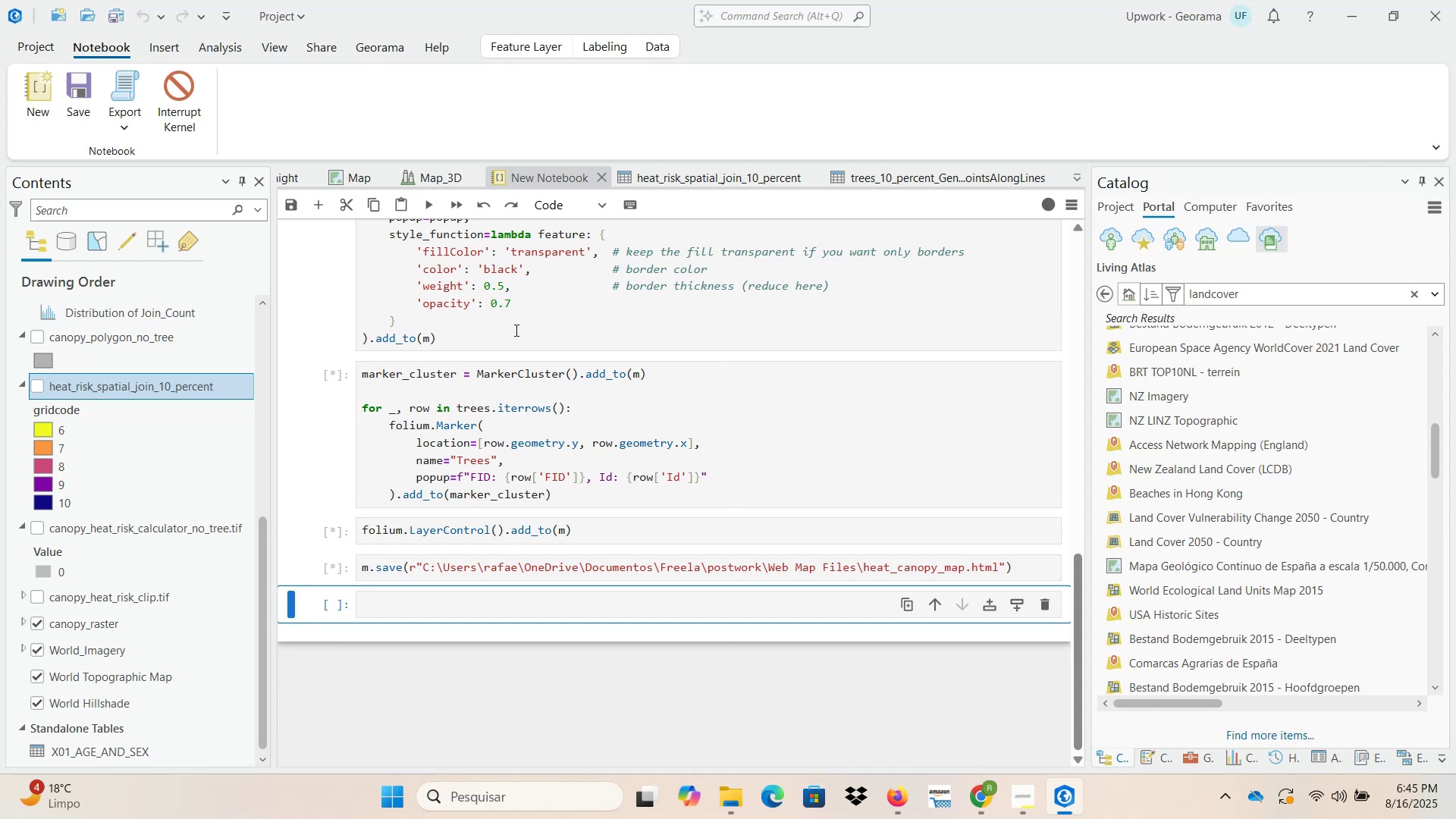 
wait(14.52)
 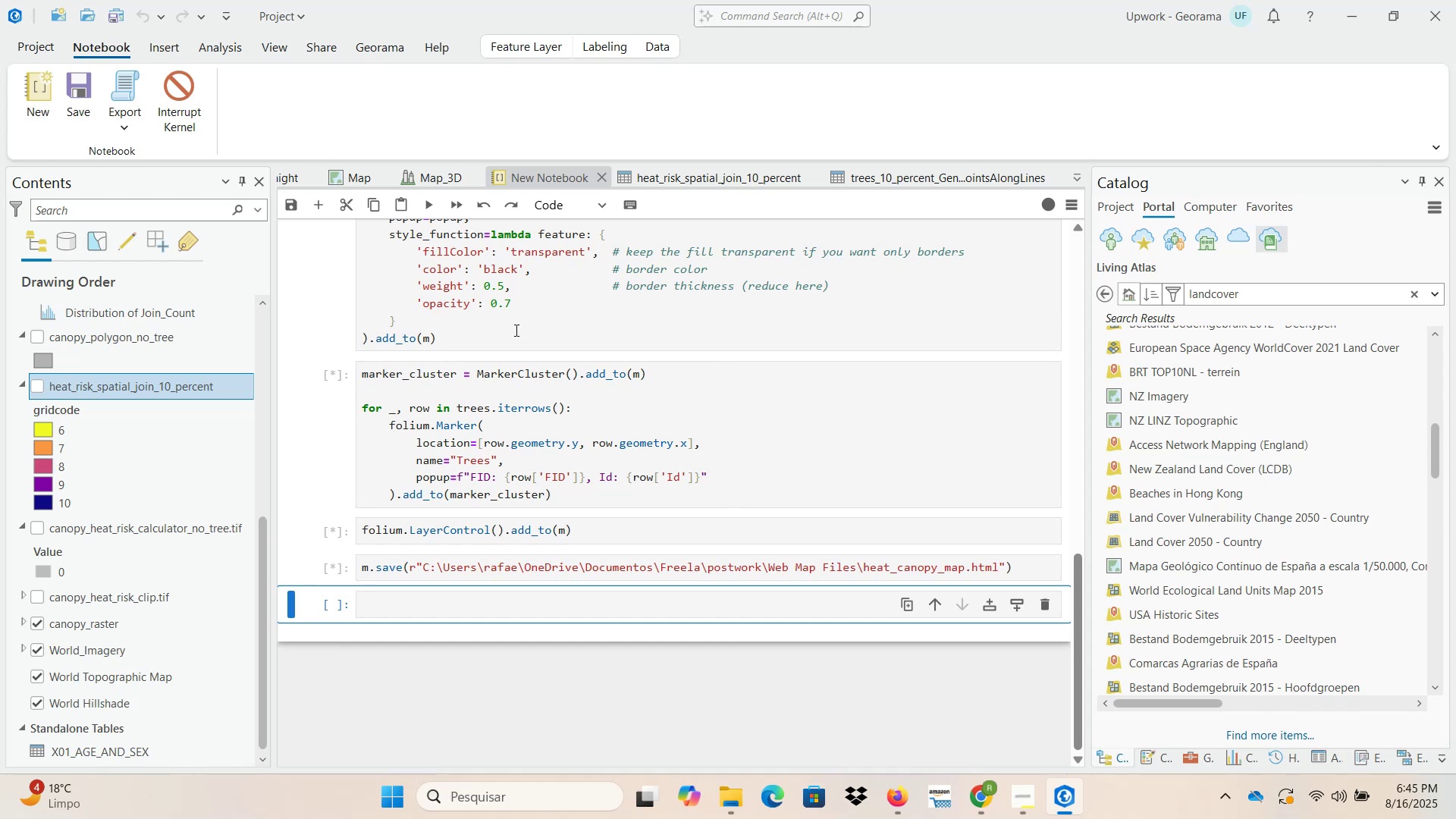 
scroll: coordinate [572, 372], scroll_direction: up, amount: 1.0
 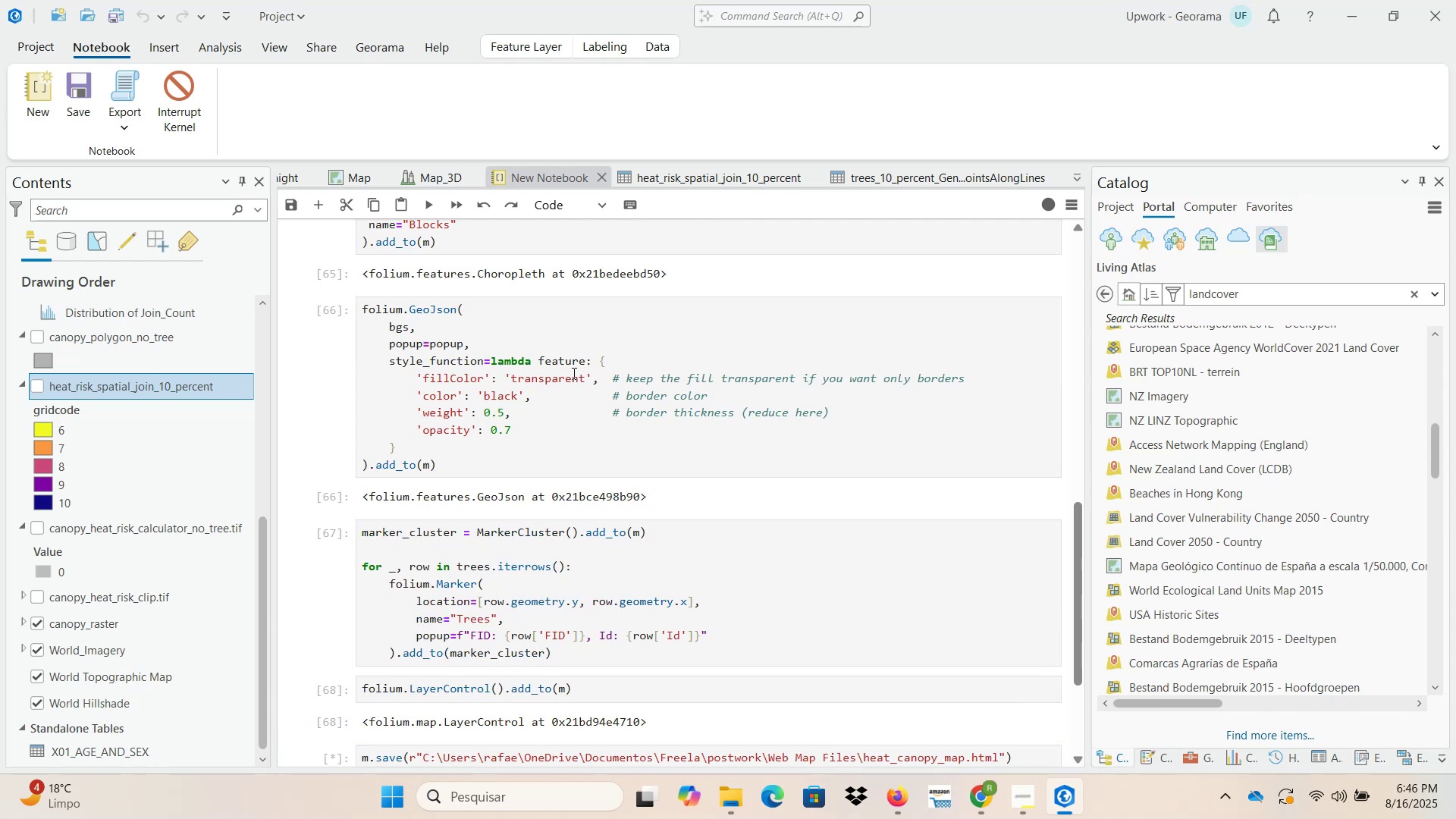 
wait(18.04)
 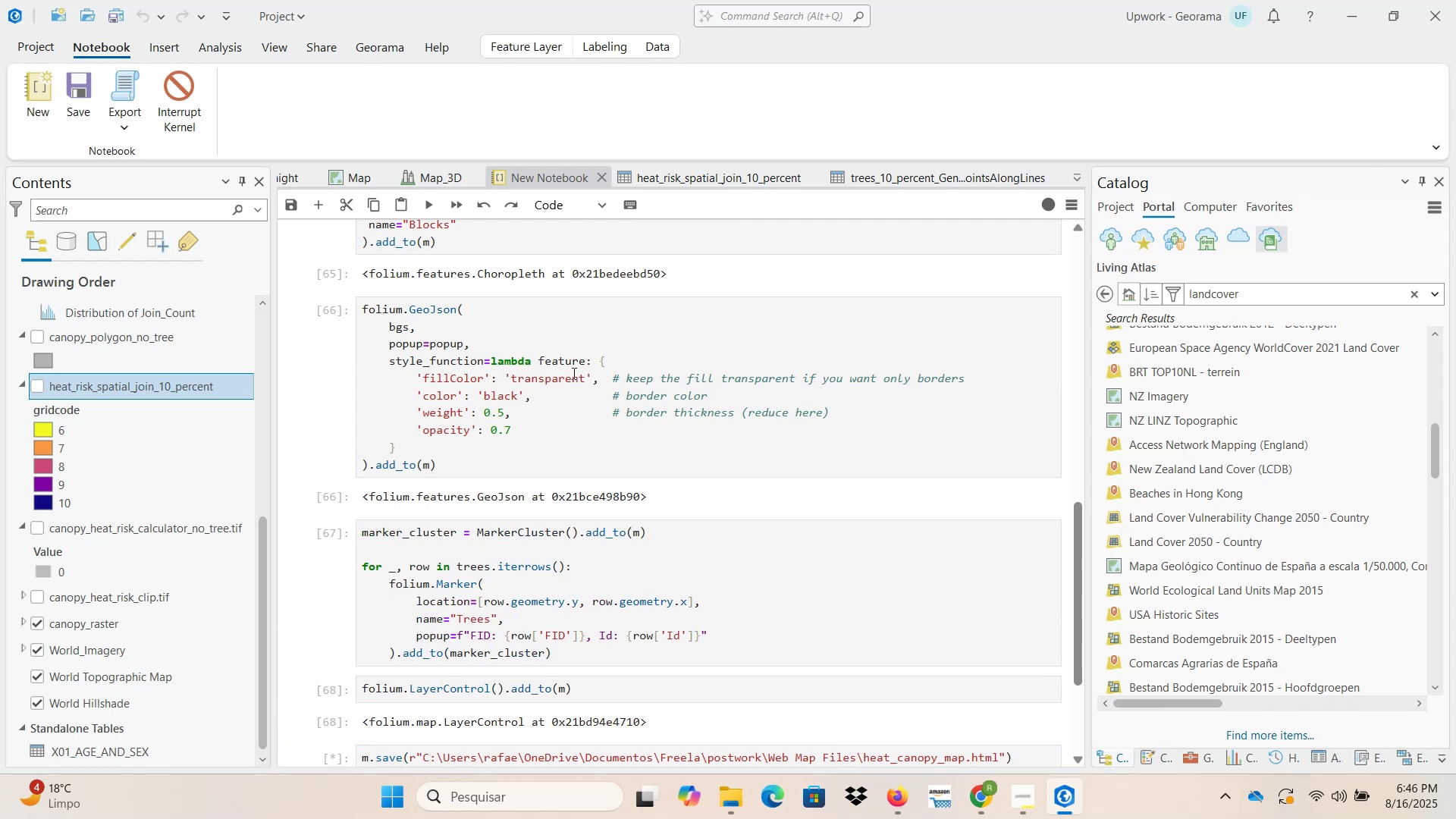 
scroll: coordinate [573, 373], scroll_direction: down, amount: 1.0
 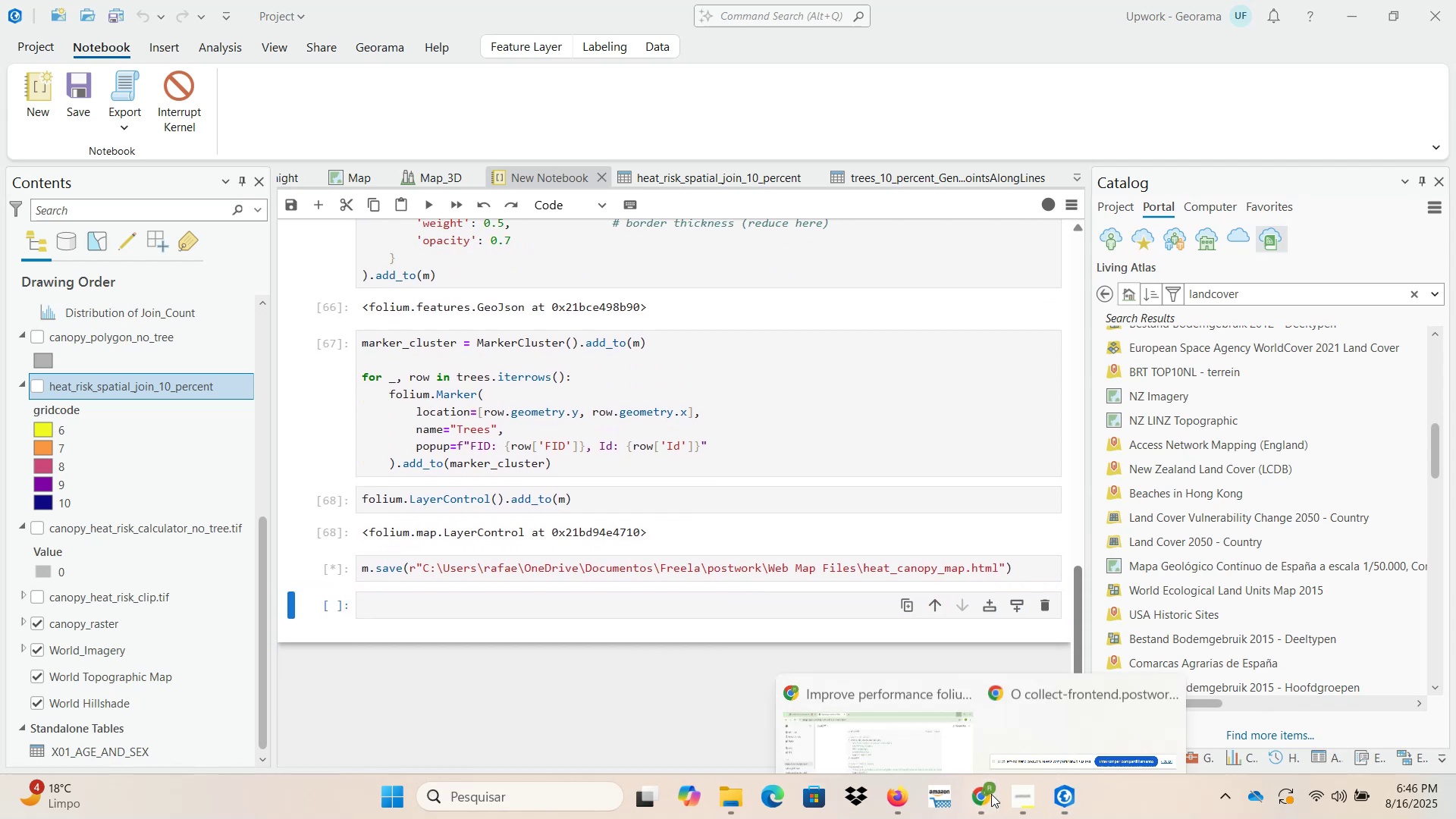 
left_click([908, 681])
 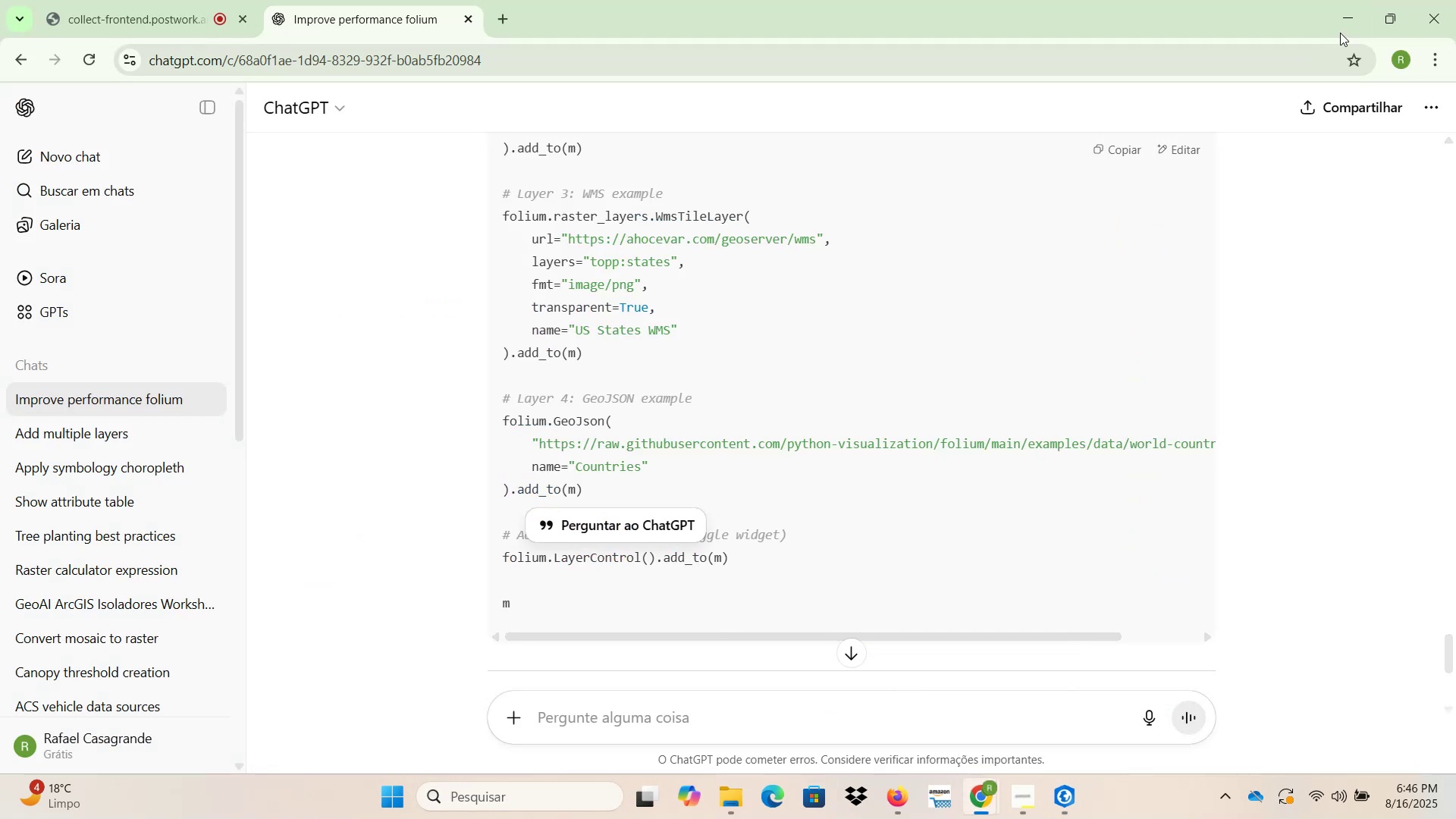 
left_click([1347, 21])
 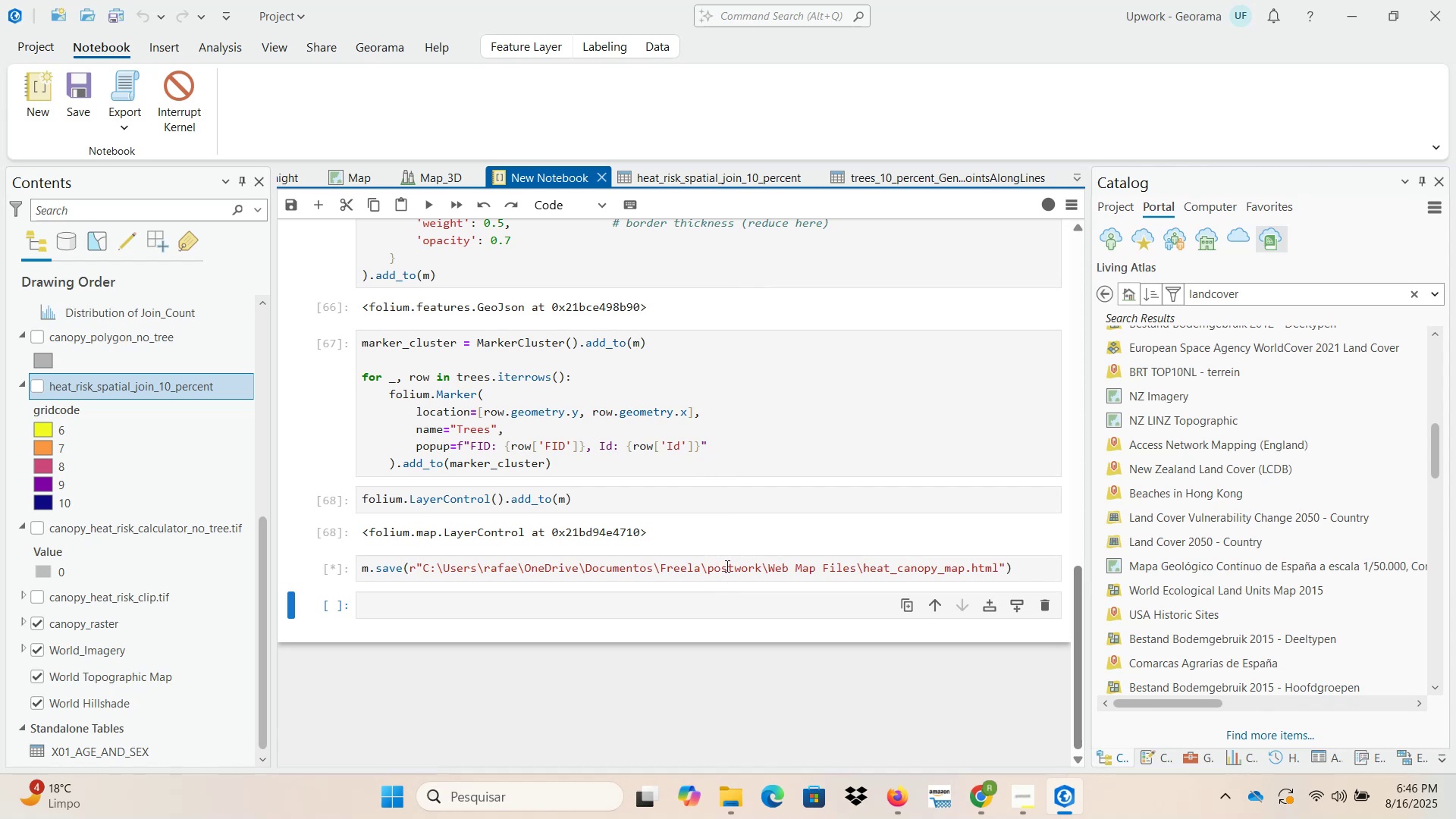 
wait(23.96)
 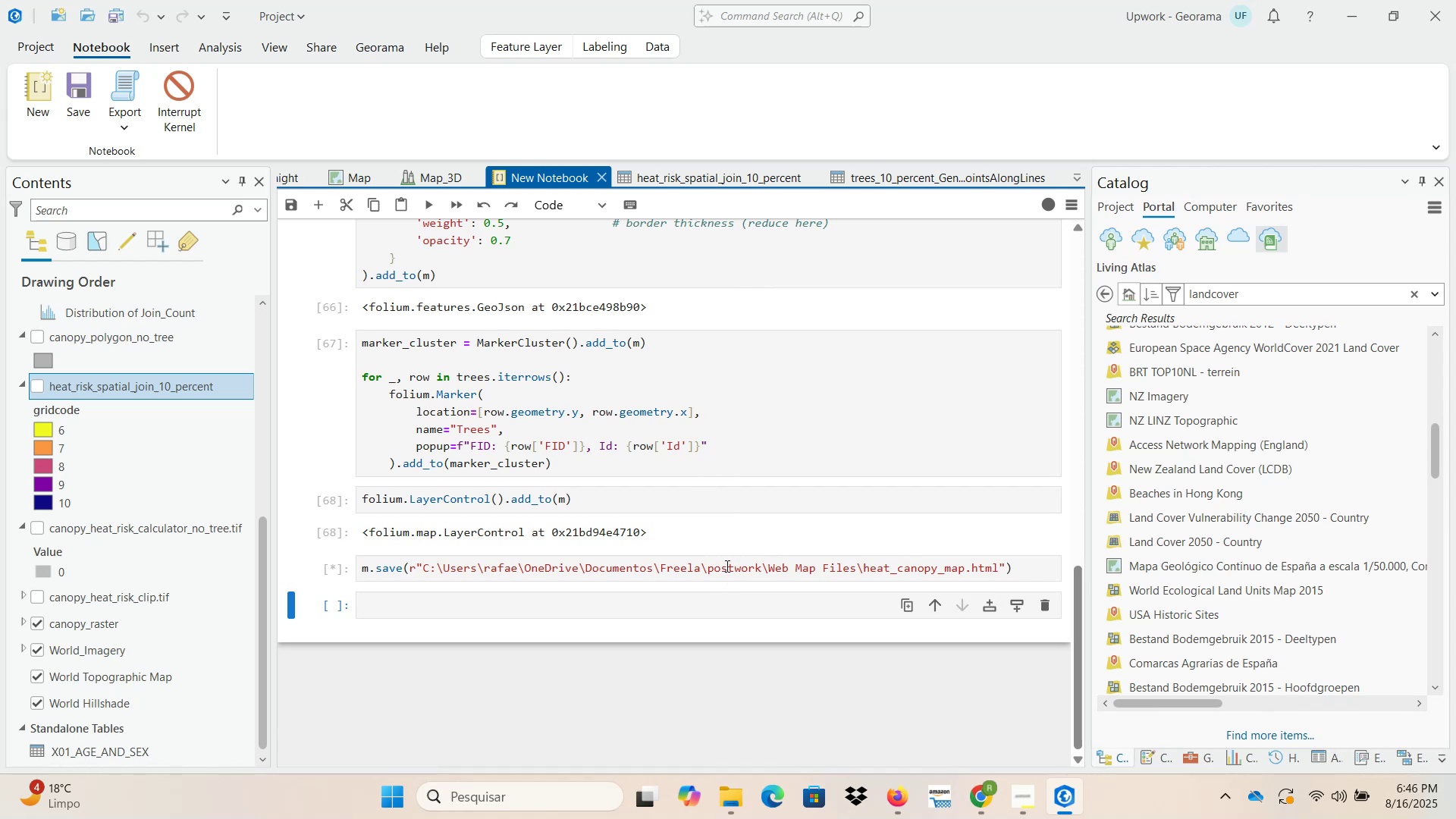 
left_click([444, 447])
 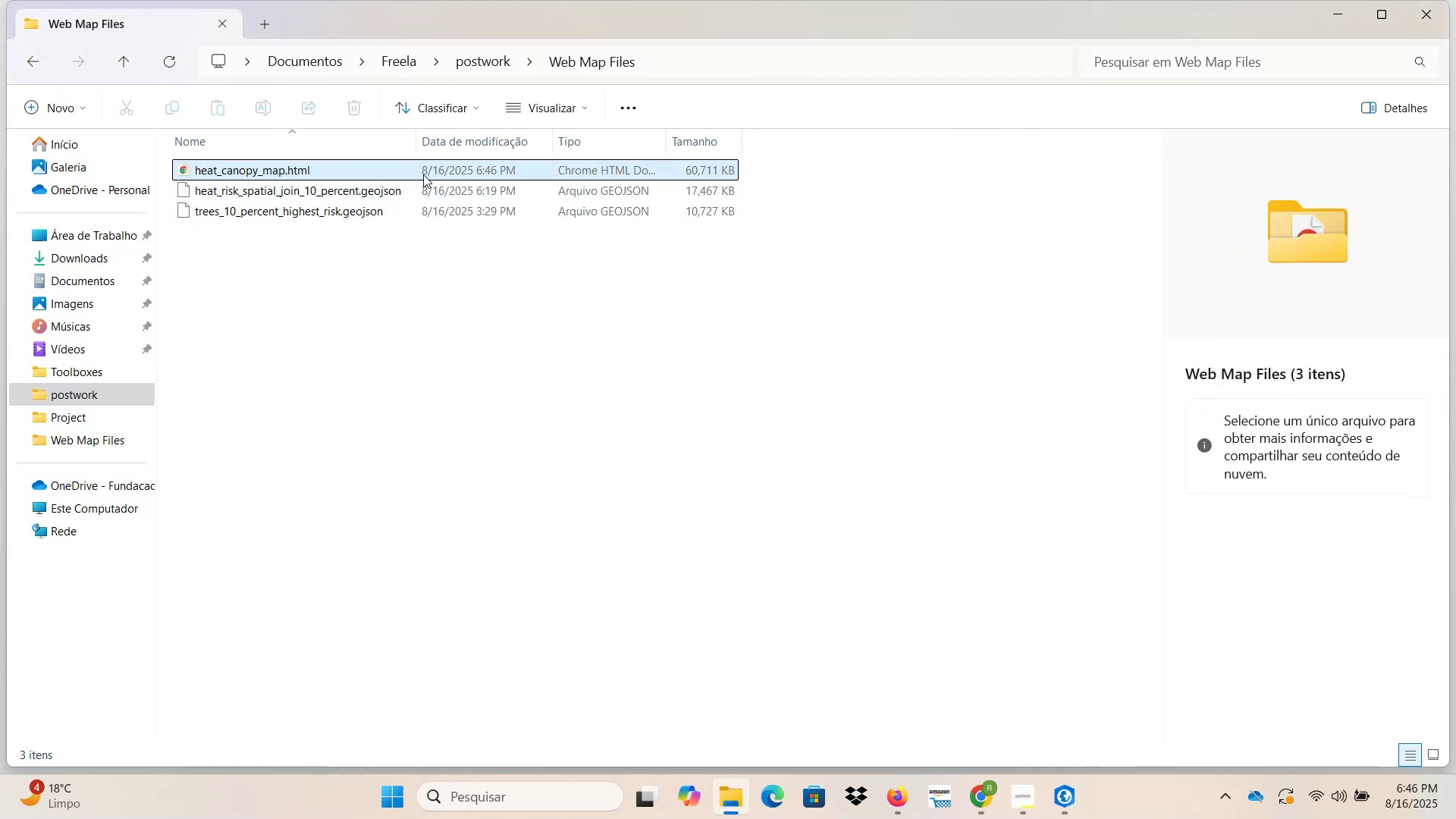 
double_click([423, 171])
 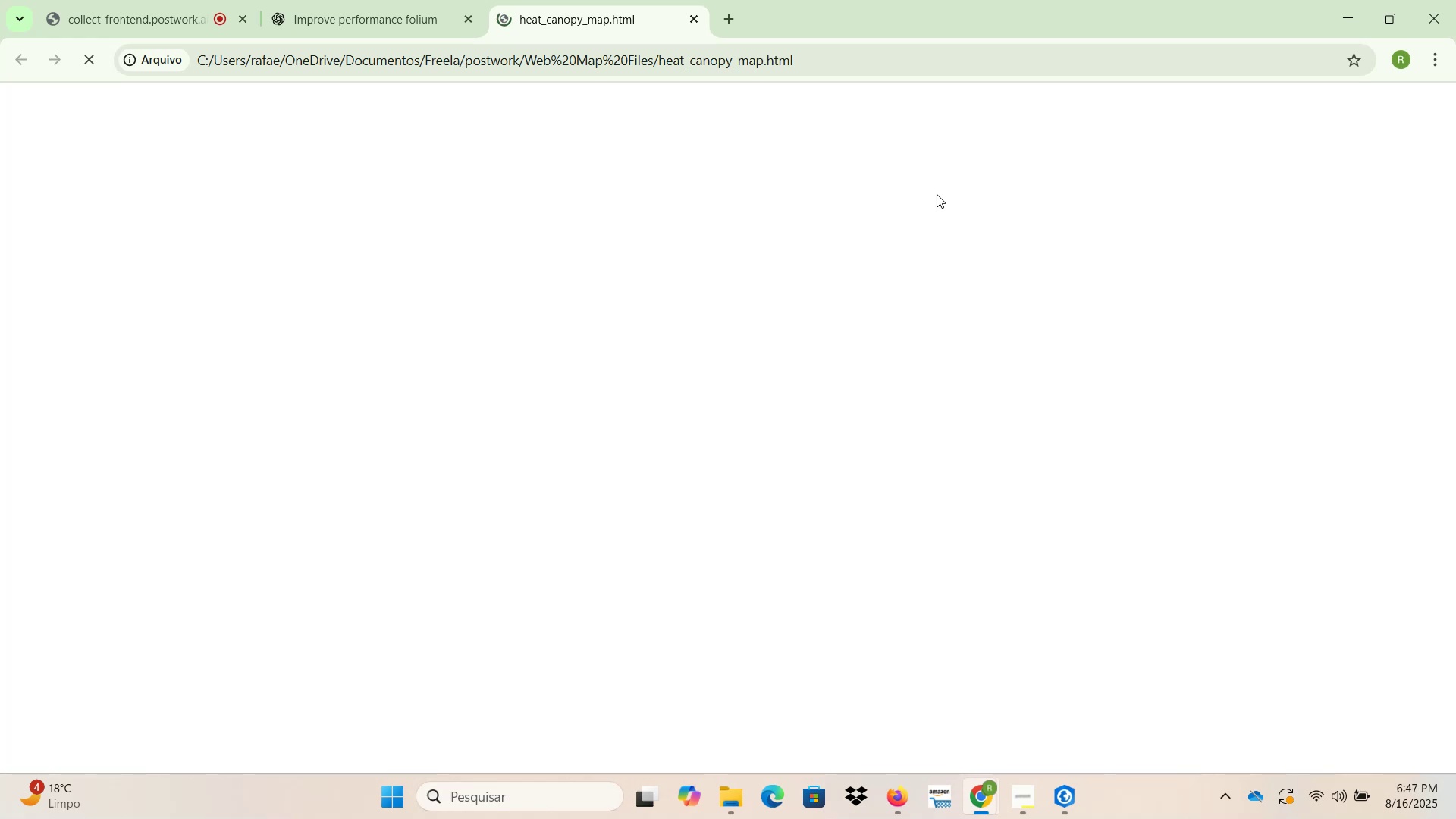 
wait(19.31)
 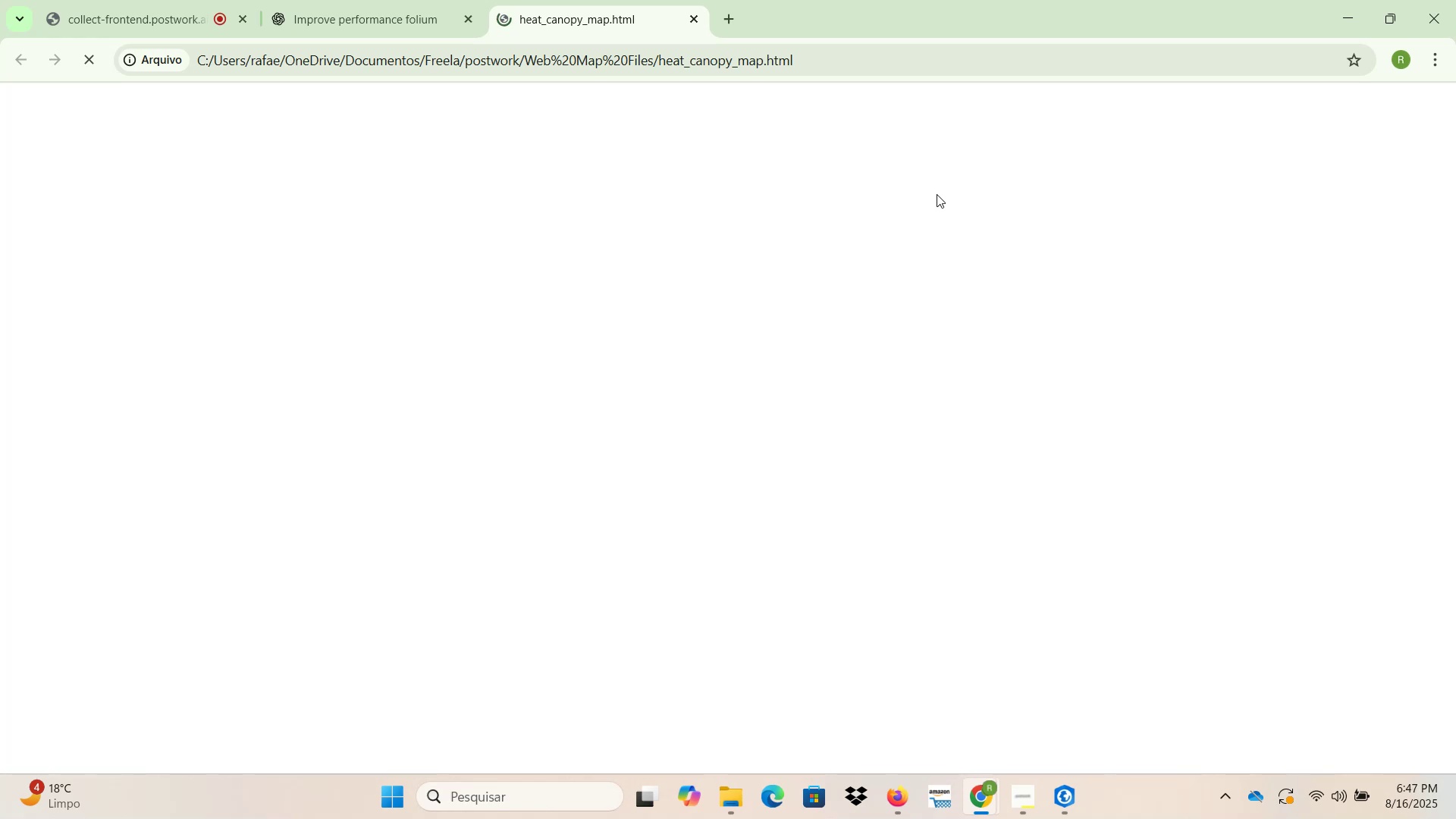 
left_click([747, 275])
 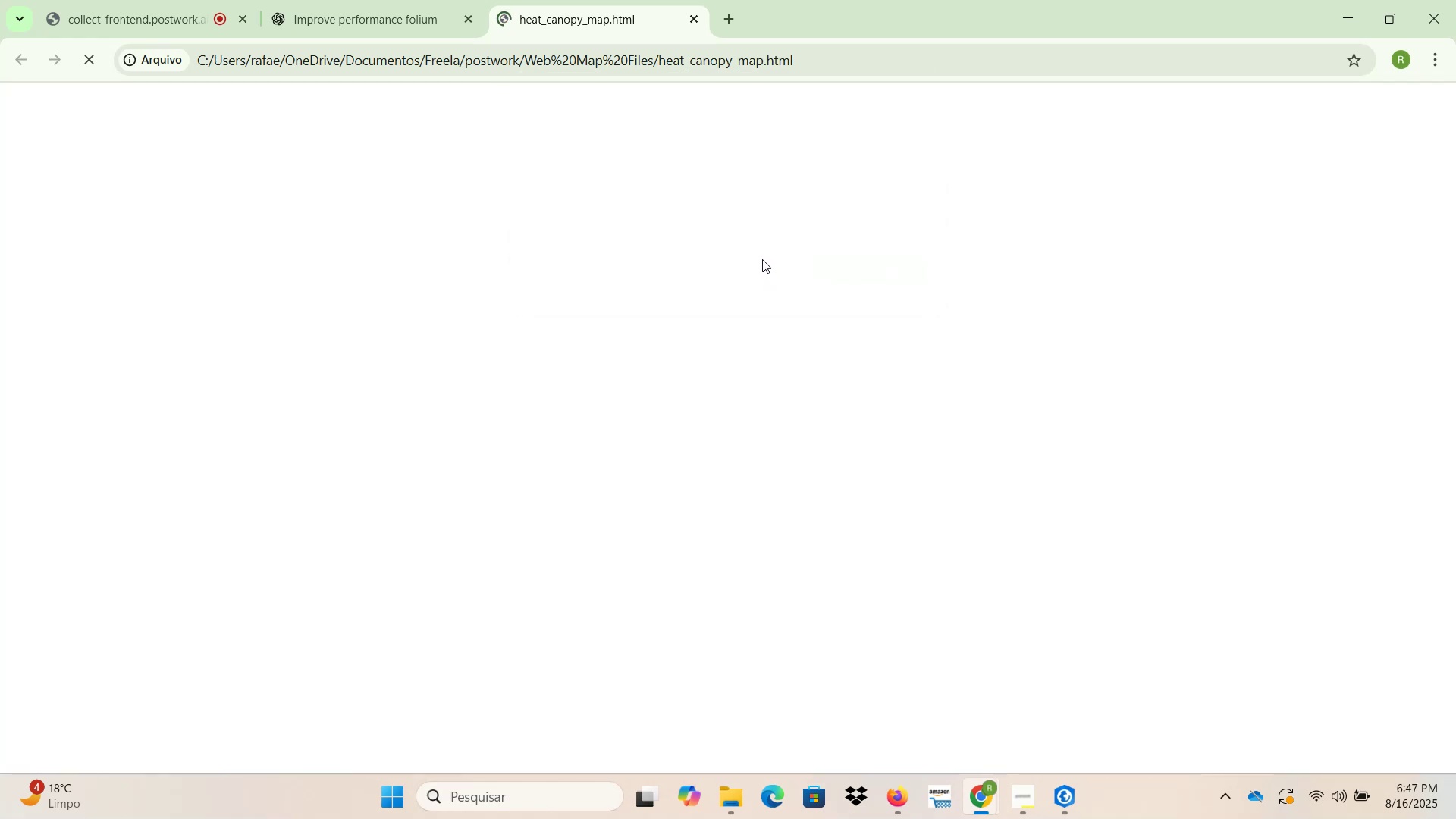 
wait(29.49)
 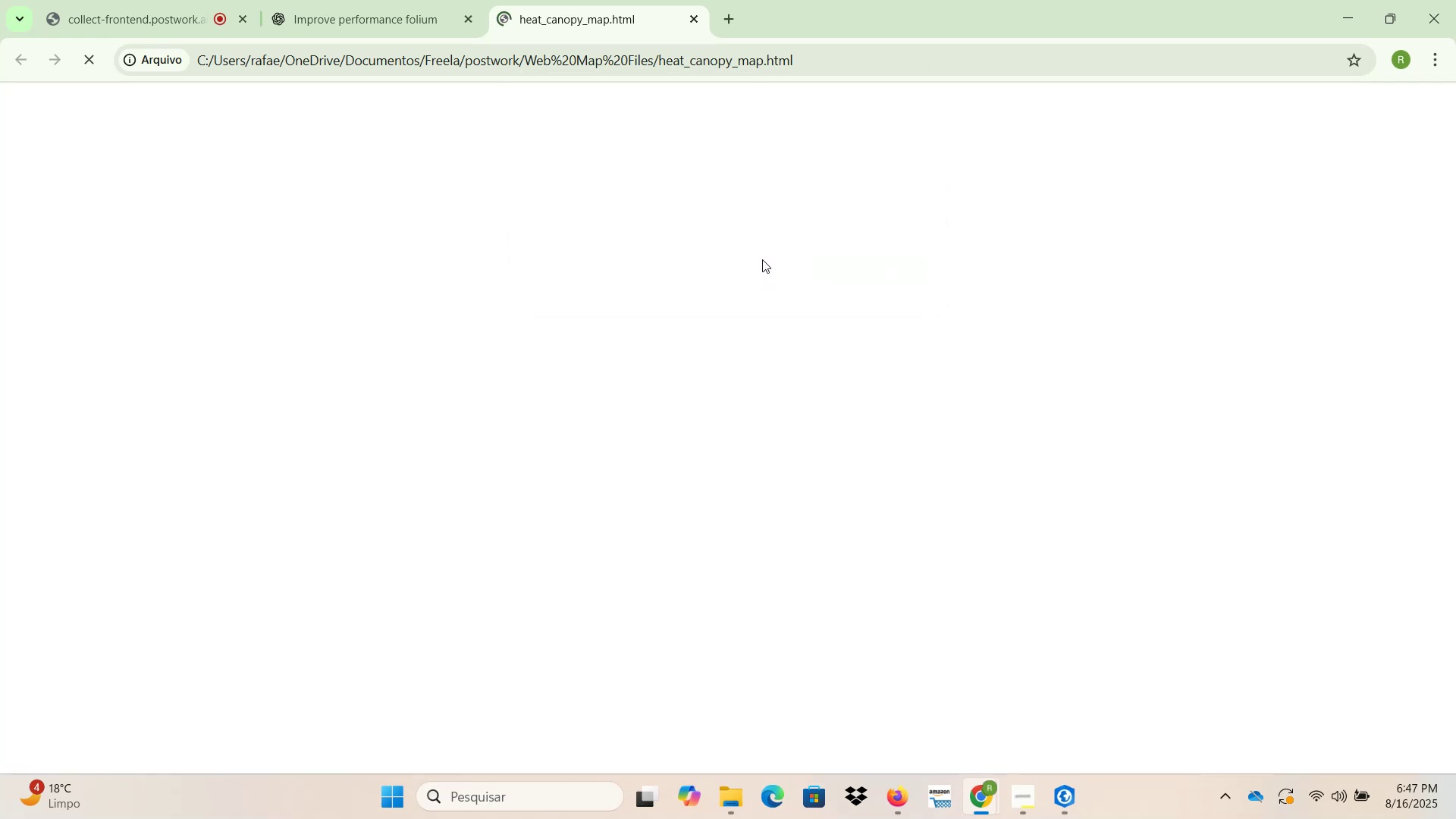 
left_click([1159, 190])
 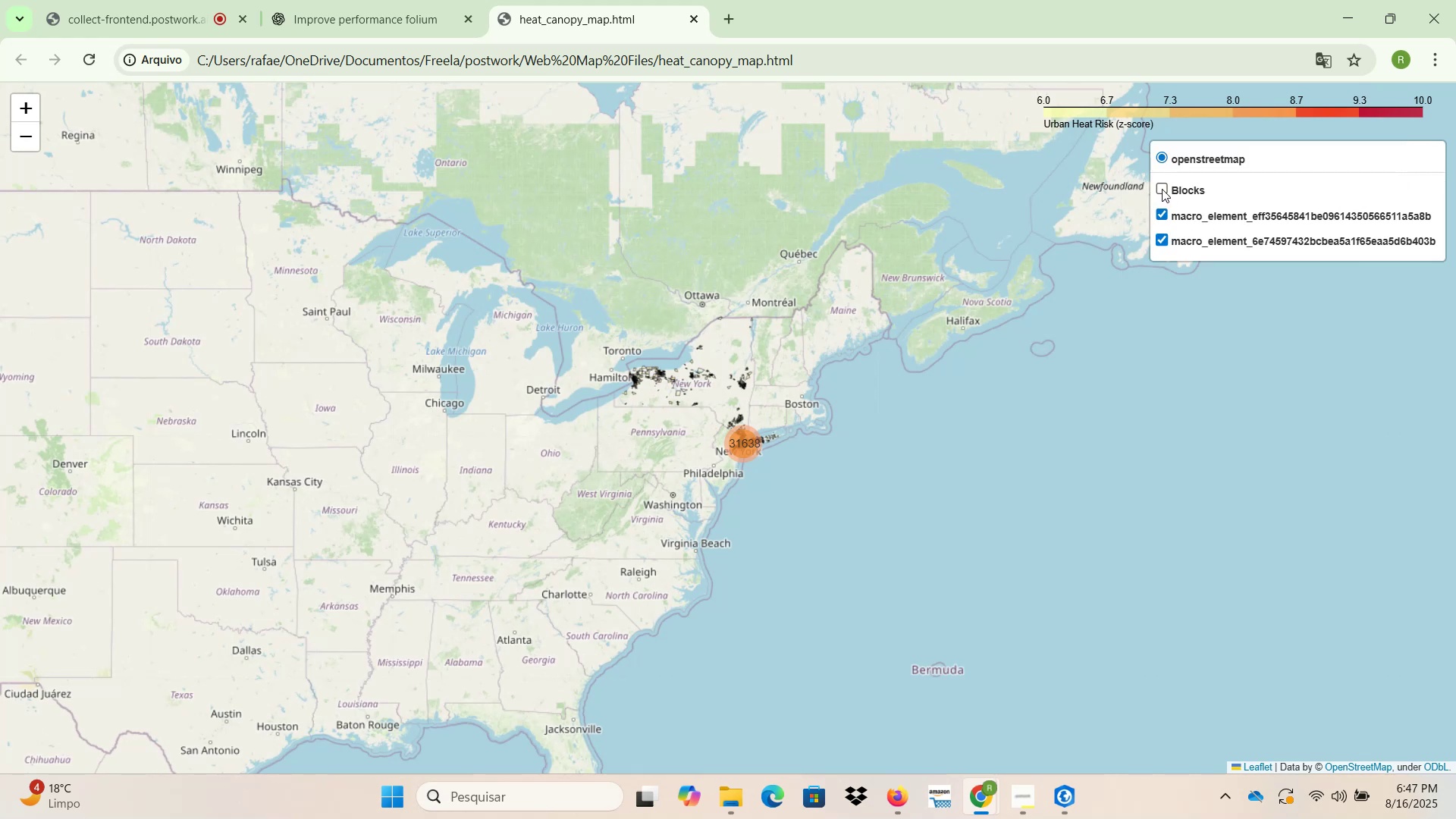 
left_click([1162, 189])
 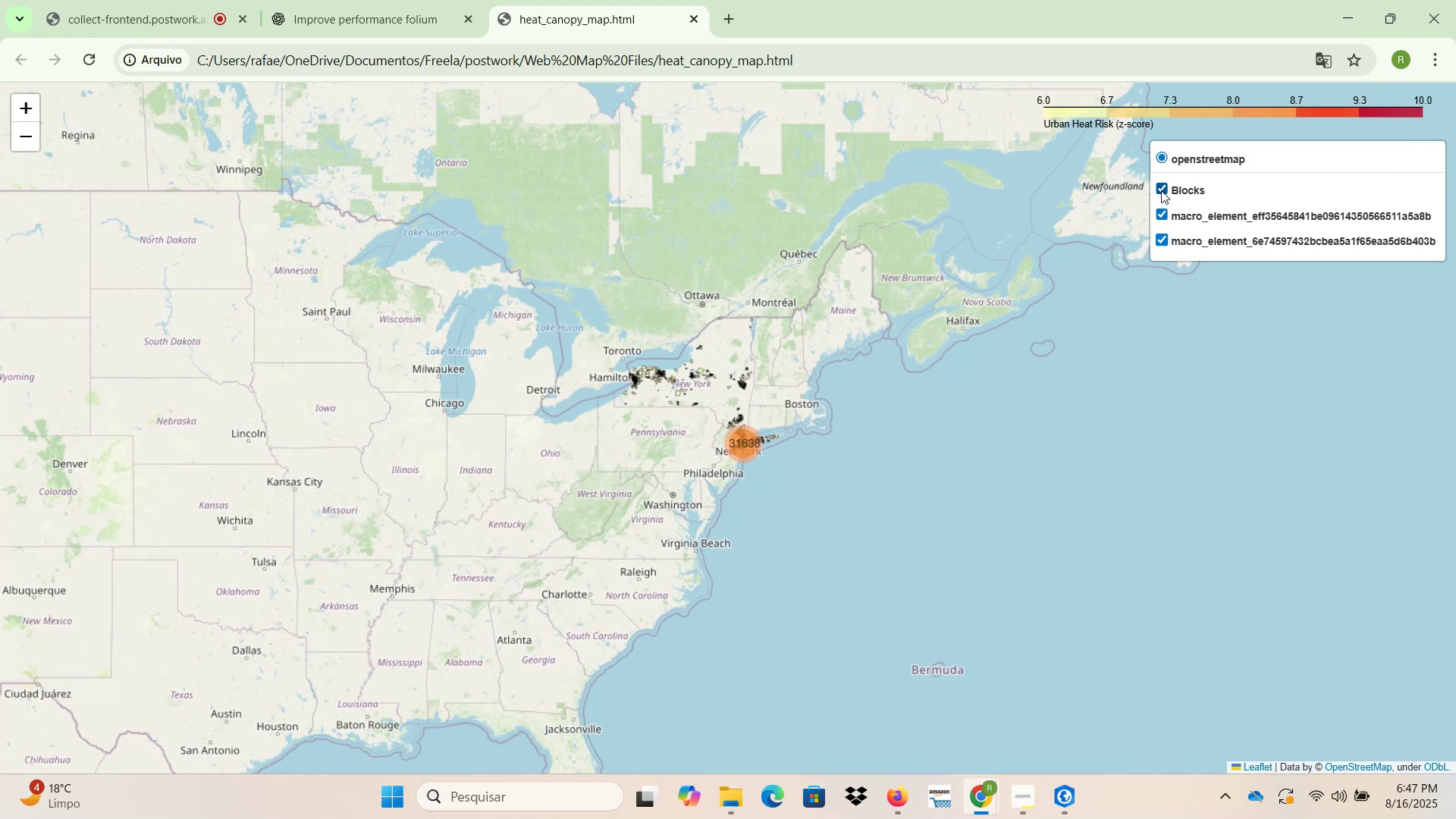 
left_click([1159, 187])
 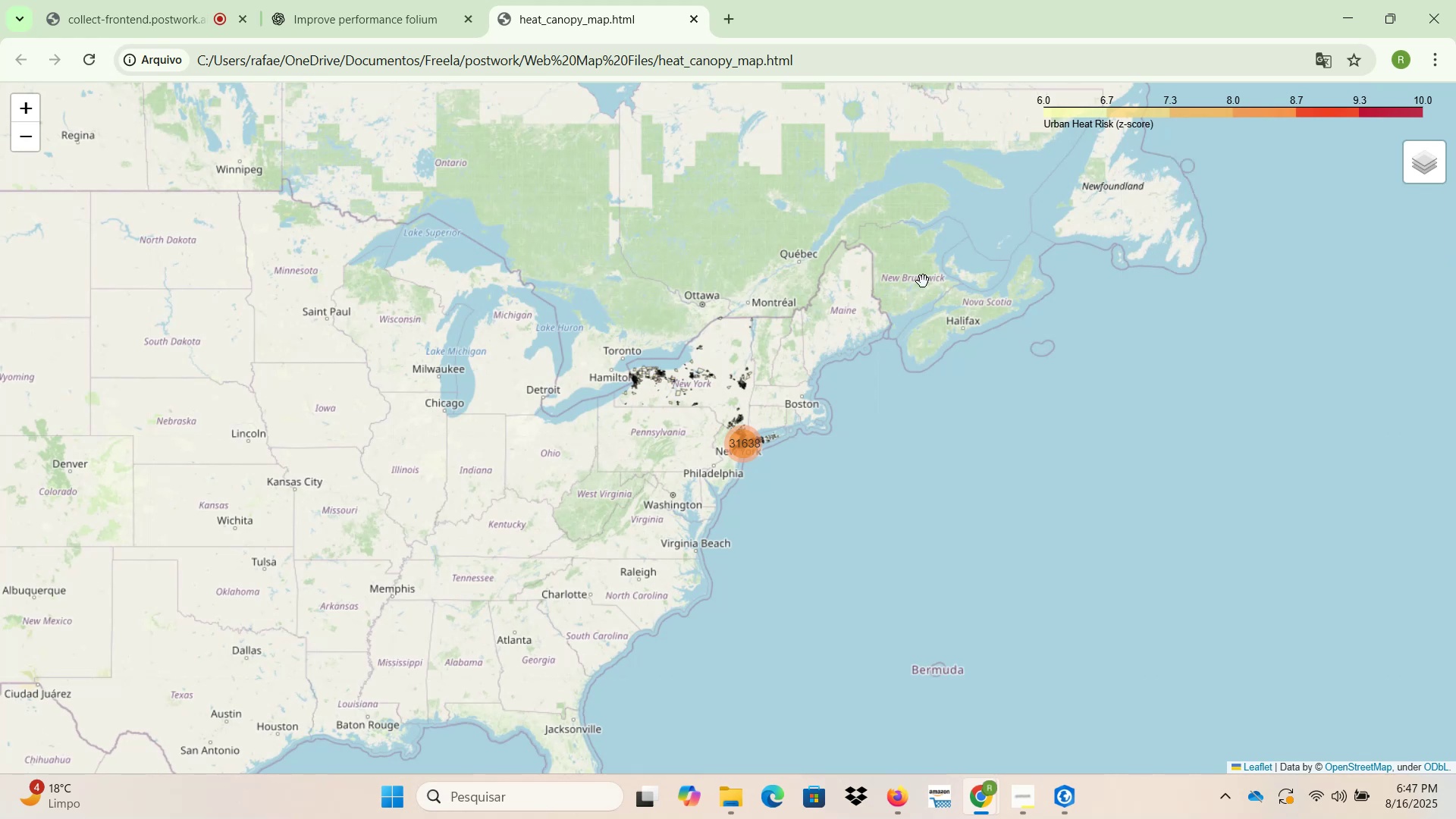 
scroll: coordinate [1006, 453], scroll_direction: up, amount: 18.0
 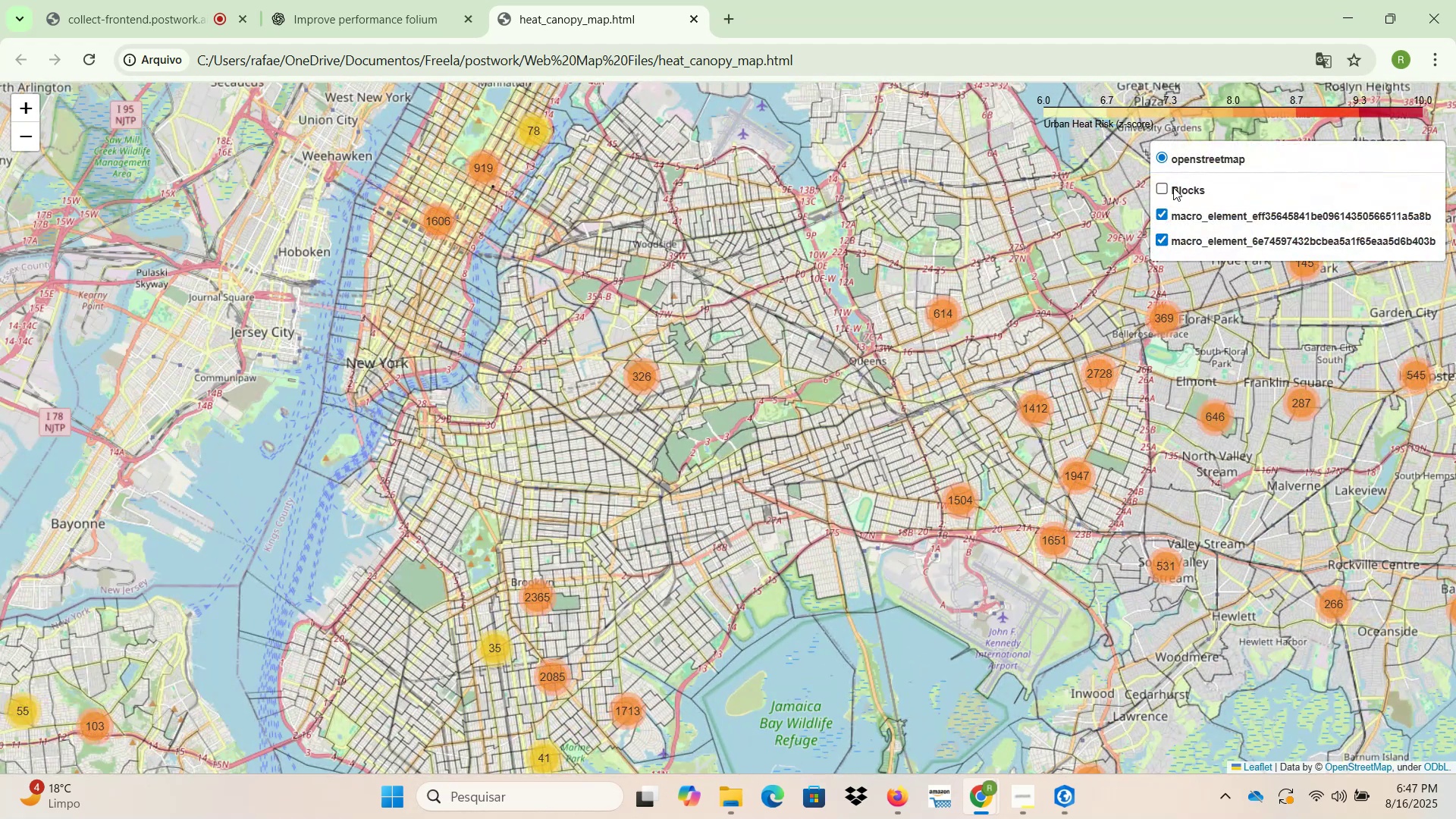 
left_click([1159, 189])
 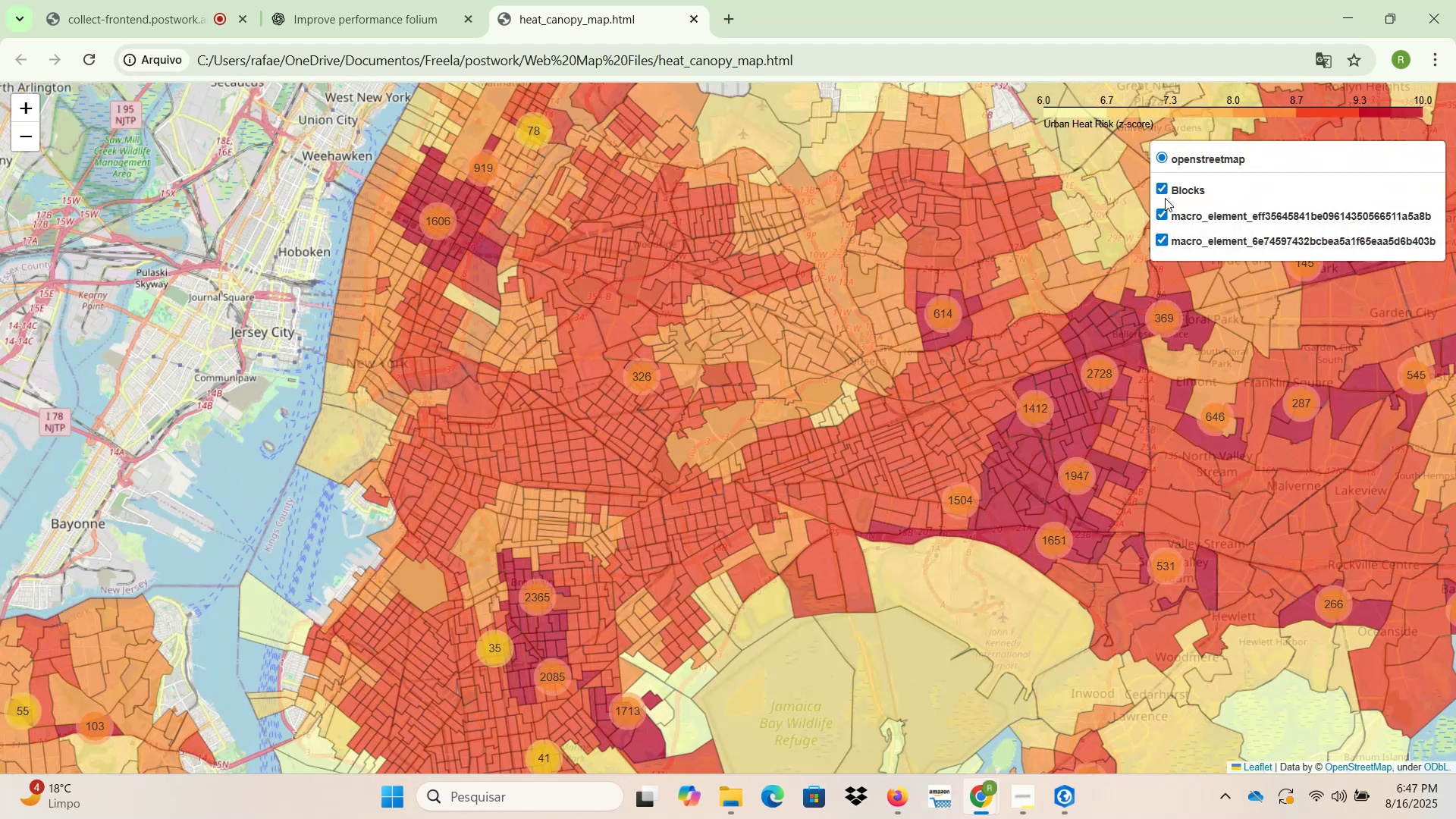 
left_click([1160, 189])
 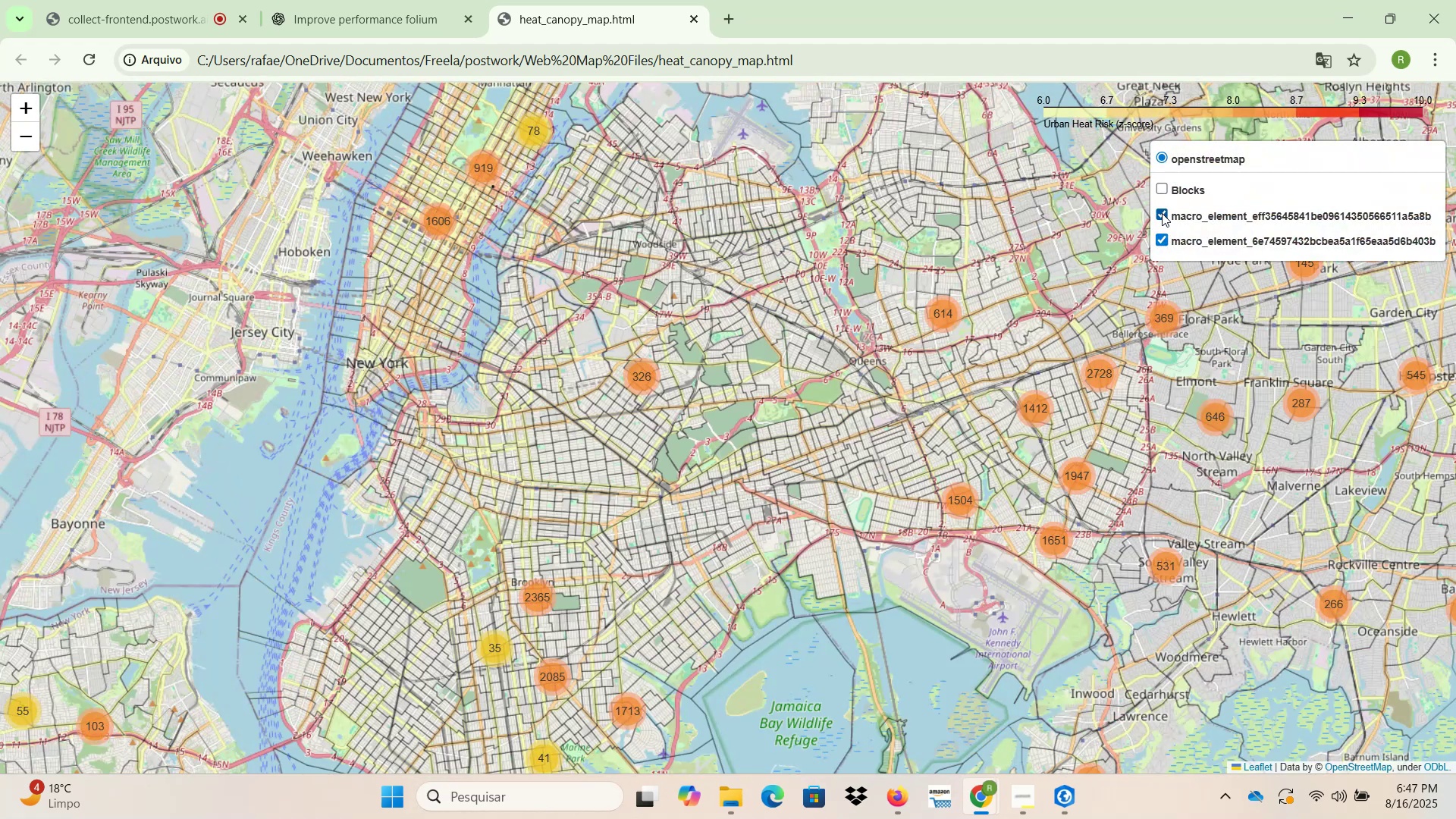 
left_click([1162, 217])
 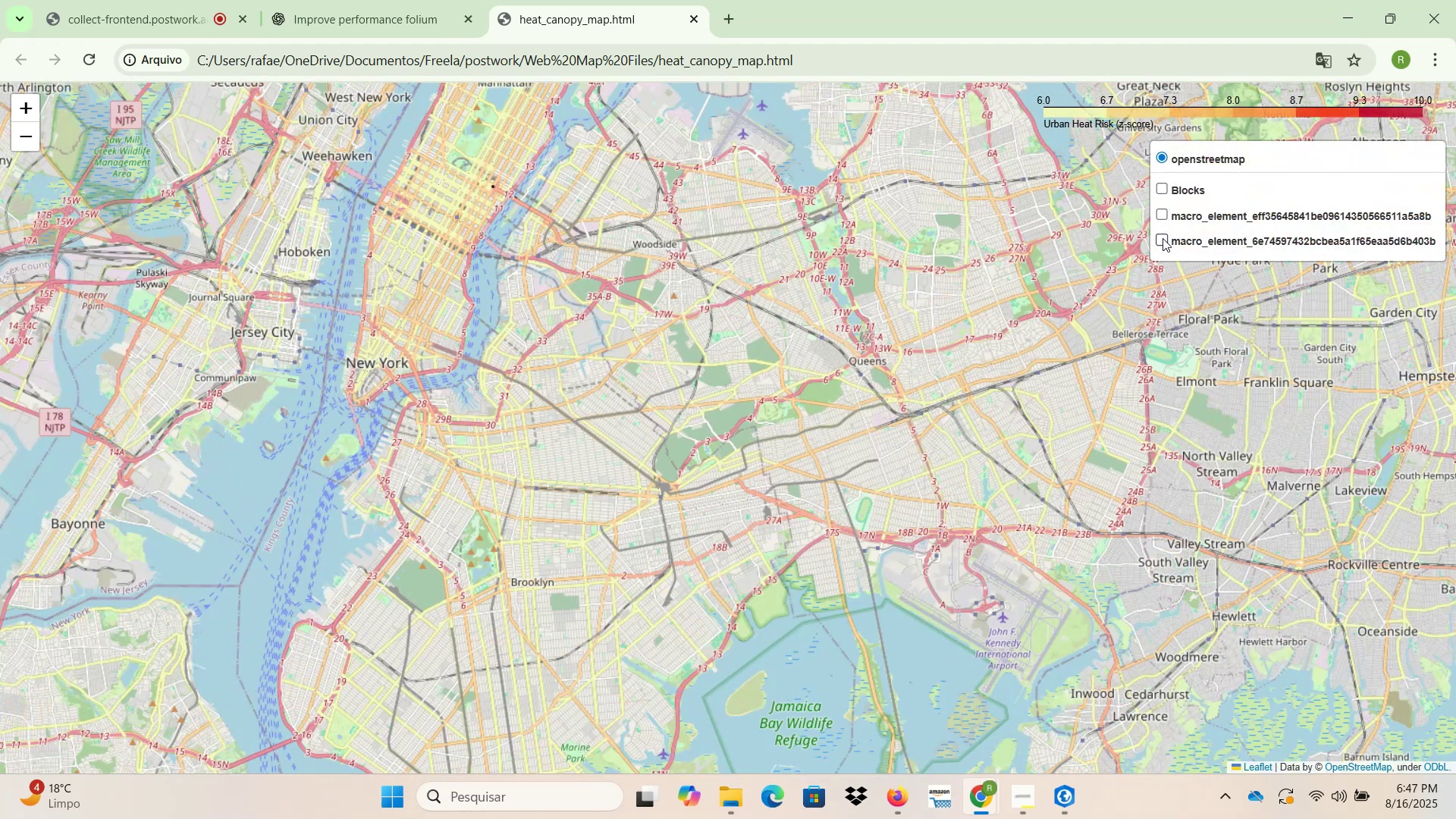 
left_click([1164, 245])
 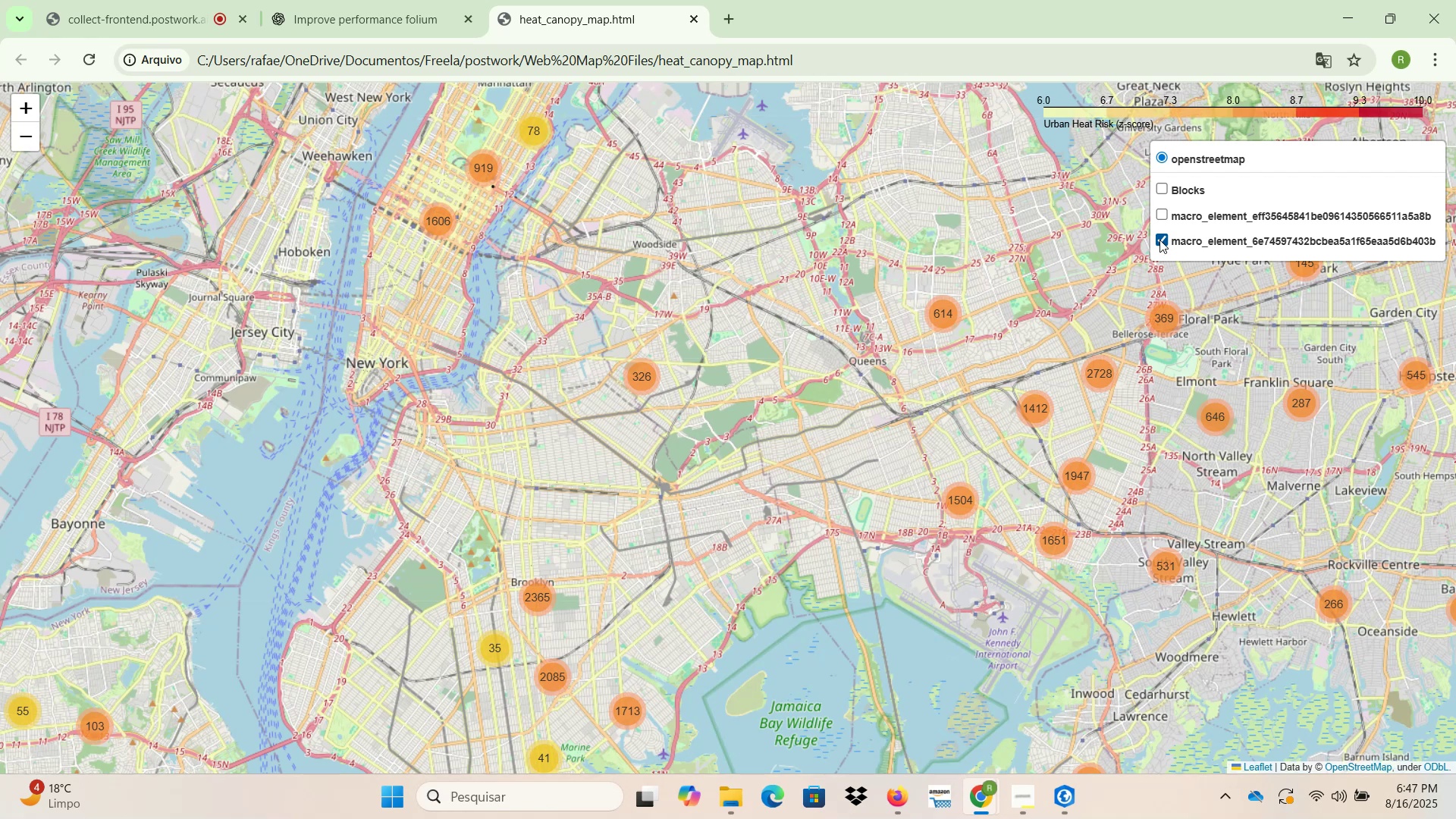 
left_click([1159, 240])
 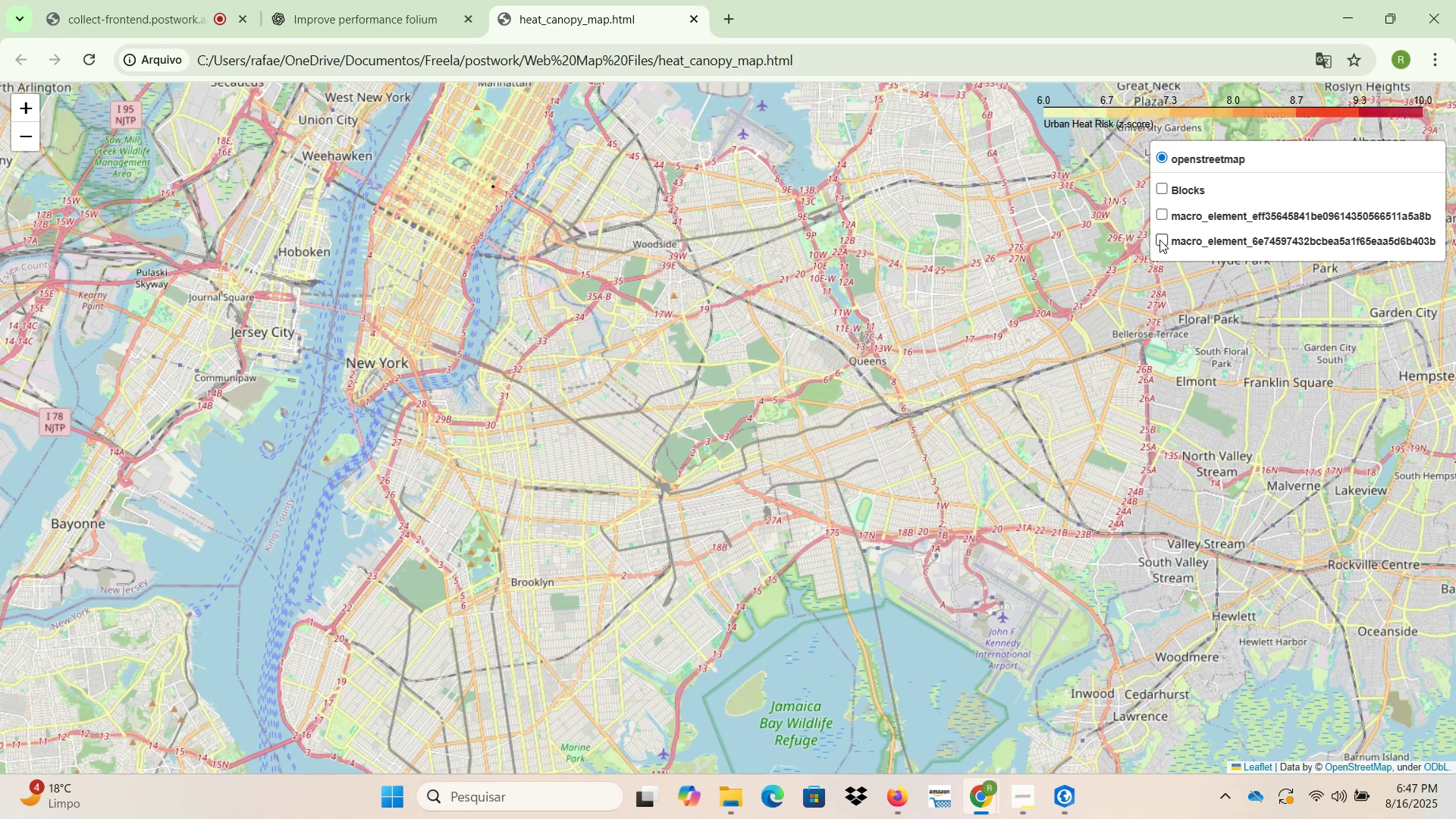 
left_click([1159, 240])
 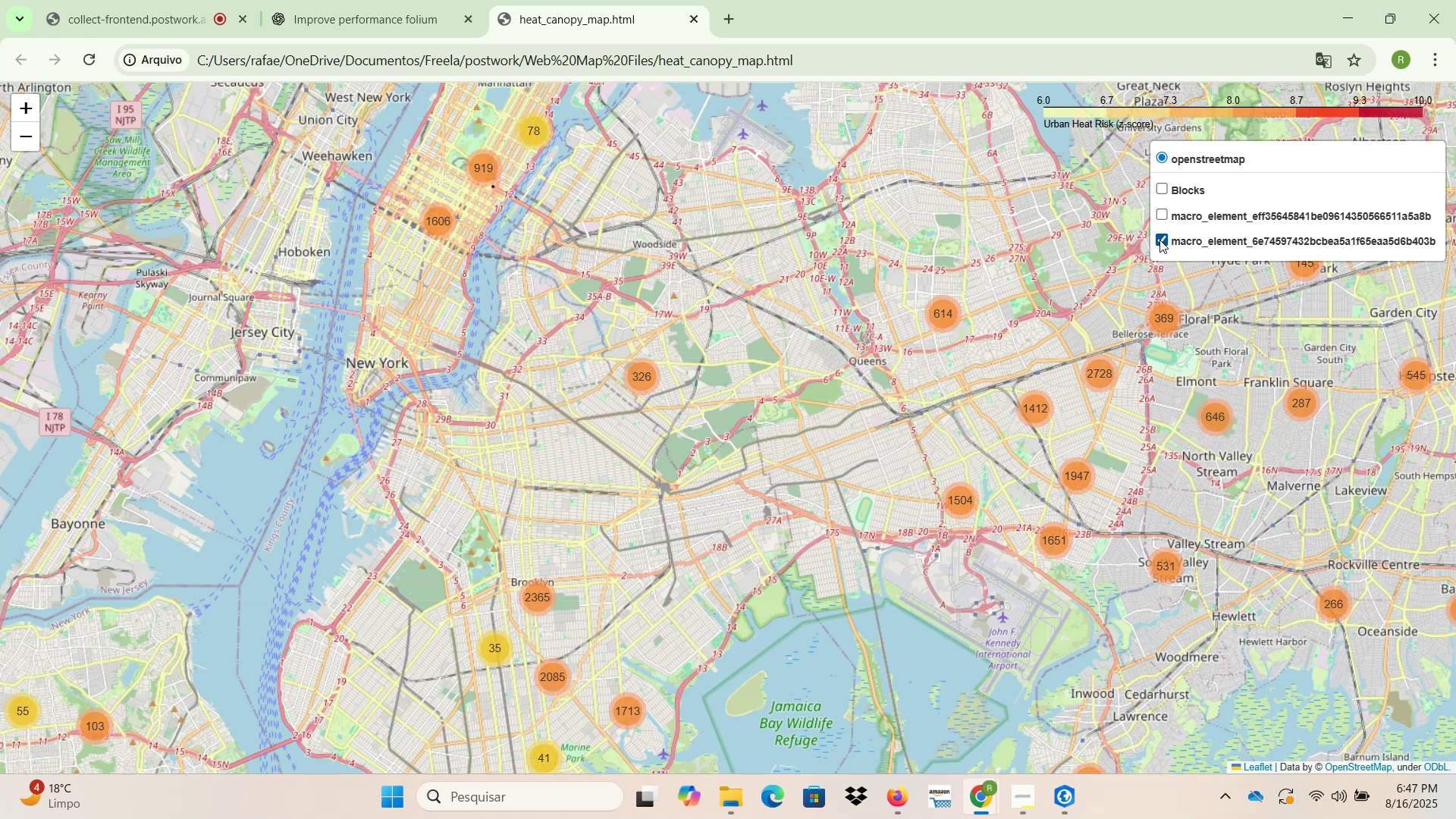 
left_click([1159, 240])
 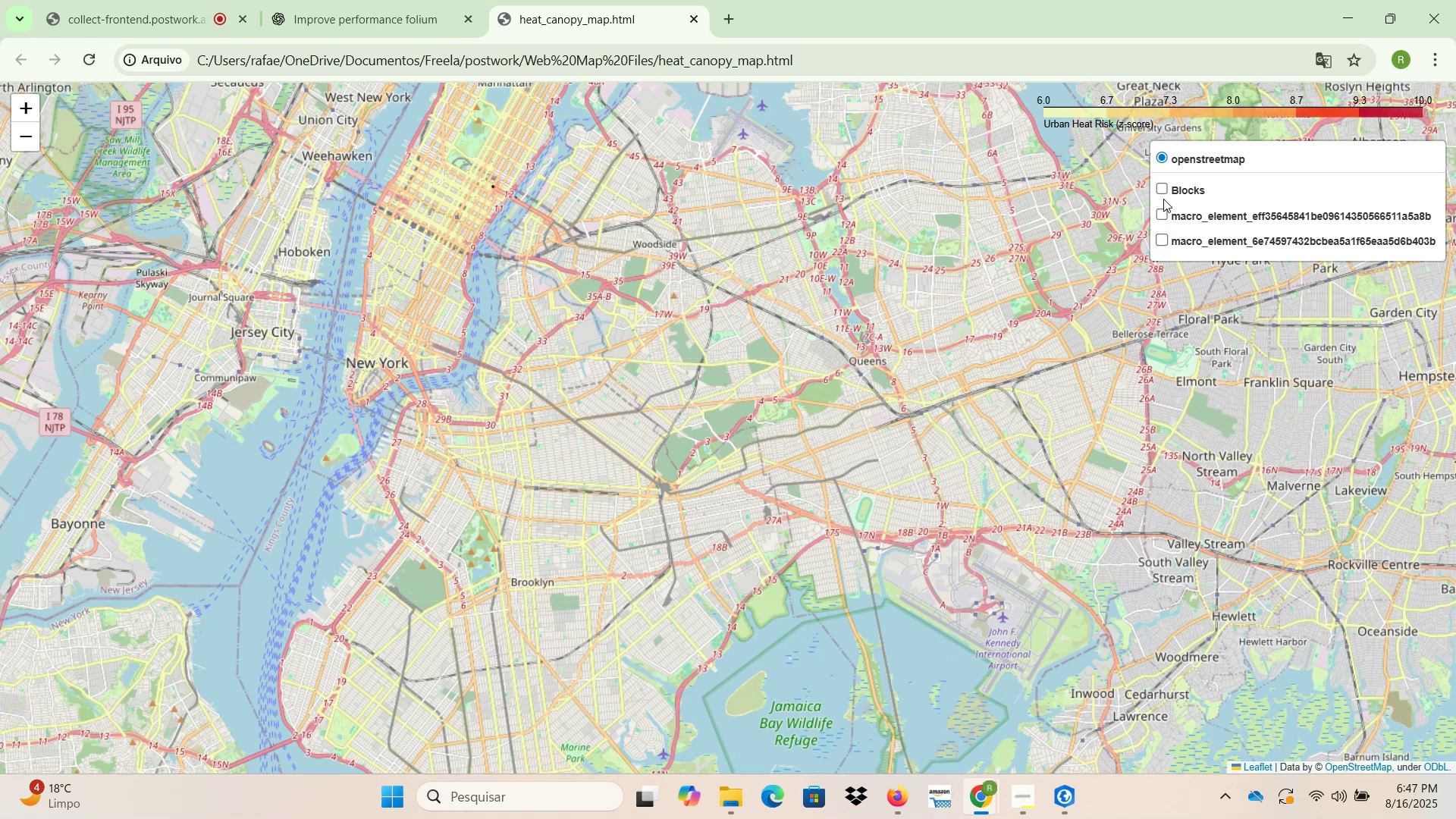 
left_click([1163, 192])
 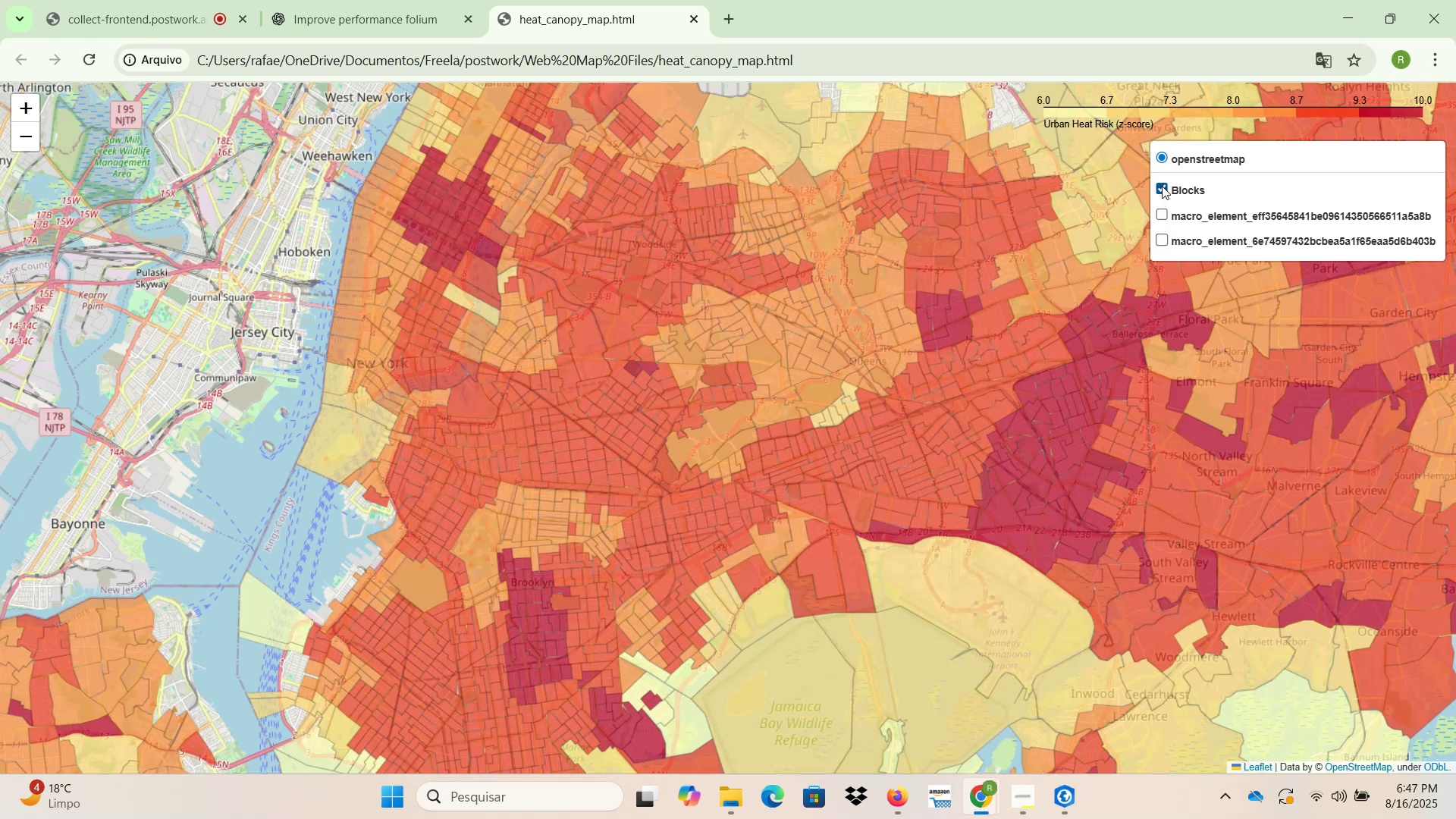 
left_click([1162, 186])
 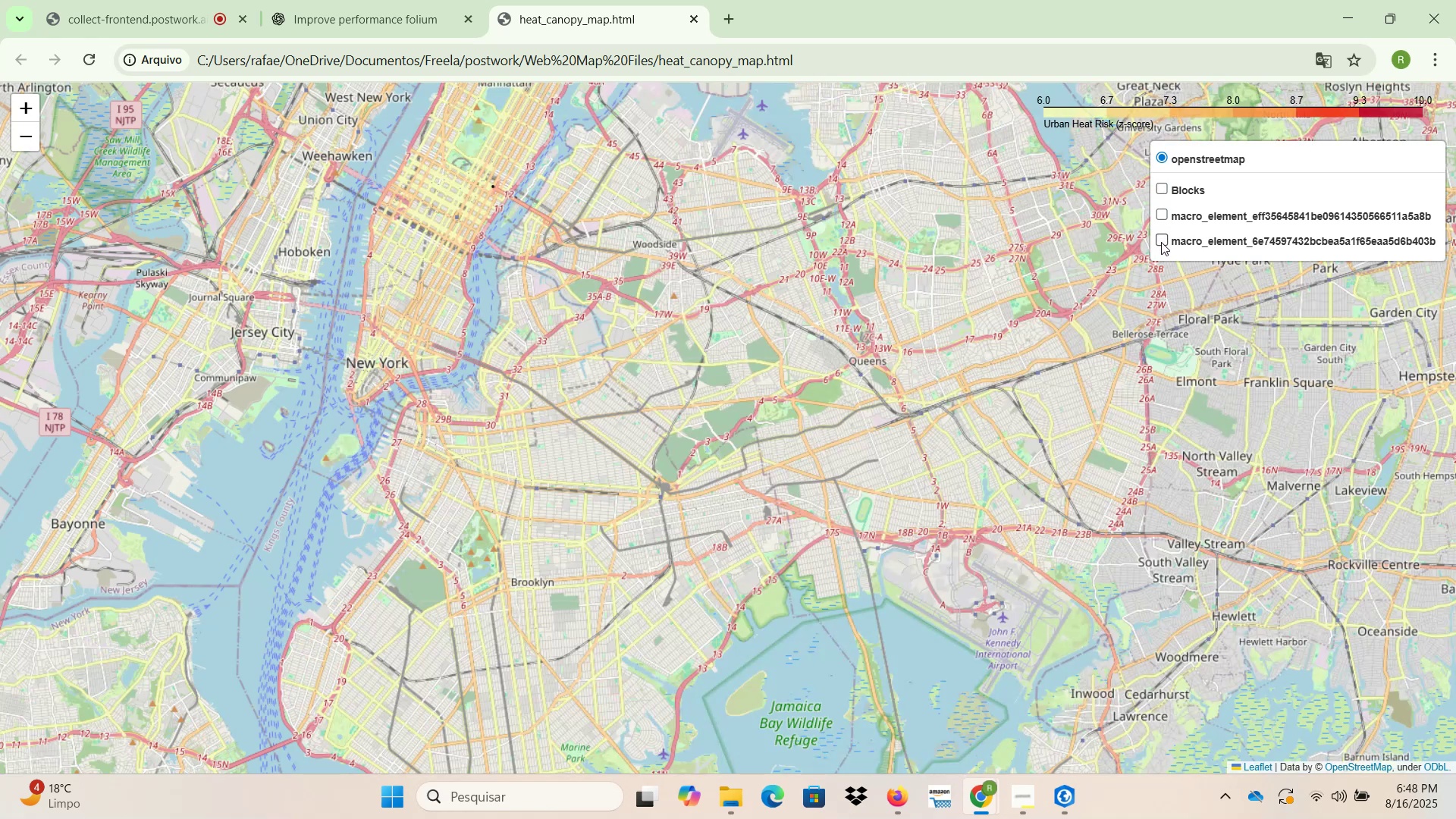 
left_click([1161, 242])
 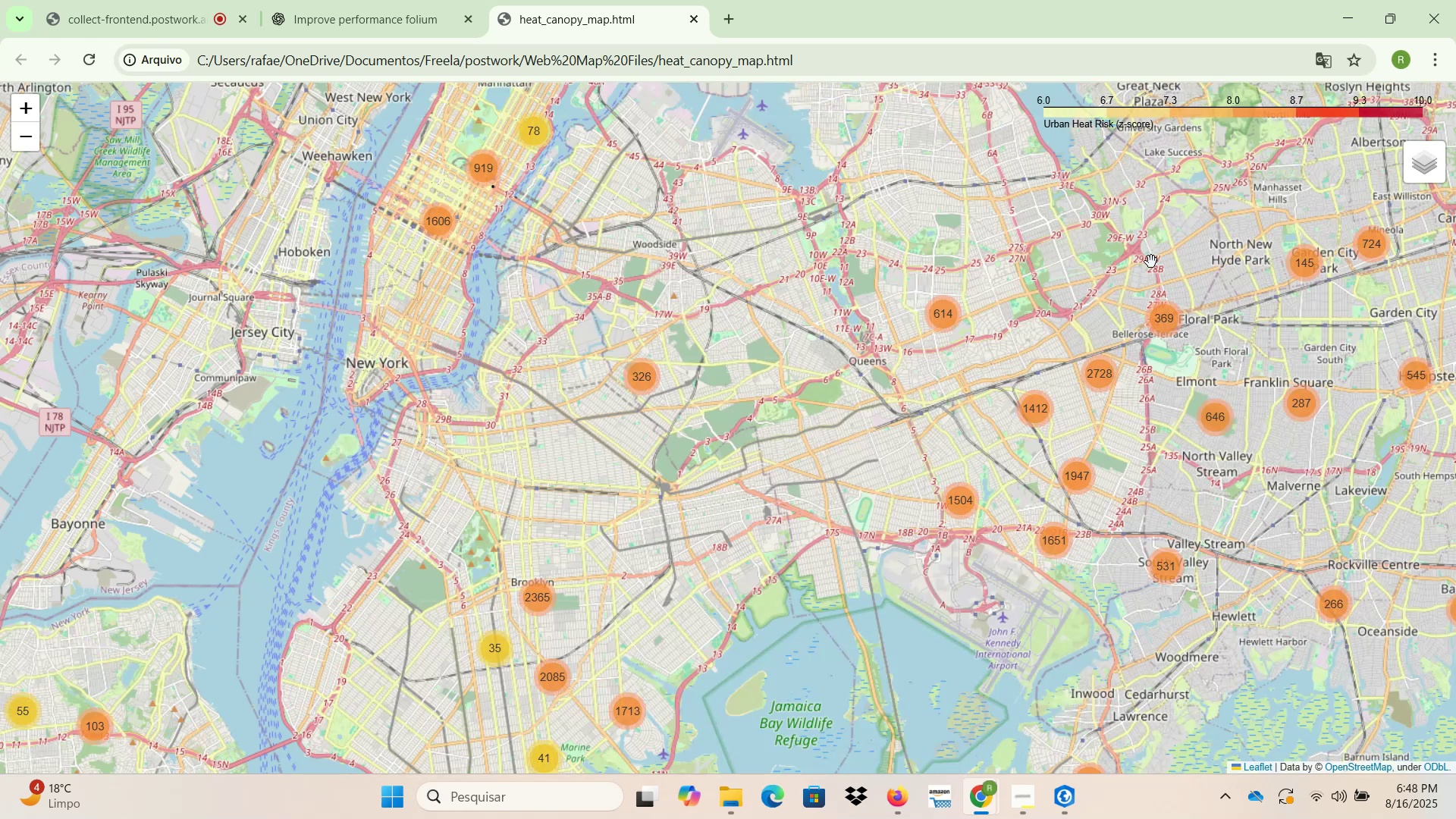 
scroll: coordinate [883, 364], scroll_direction: down, amount: 2.0
 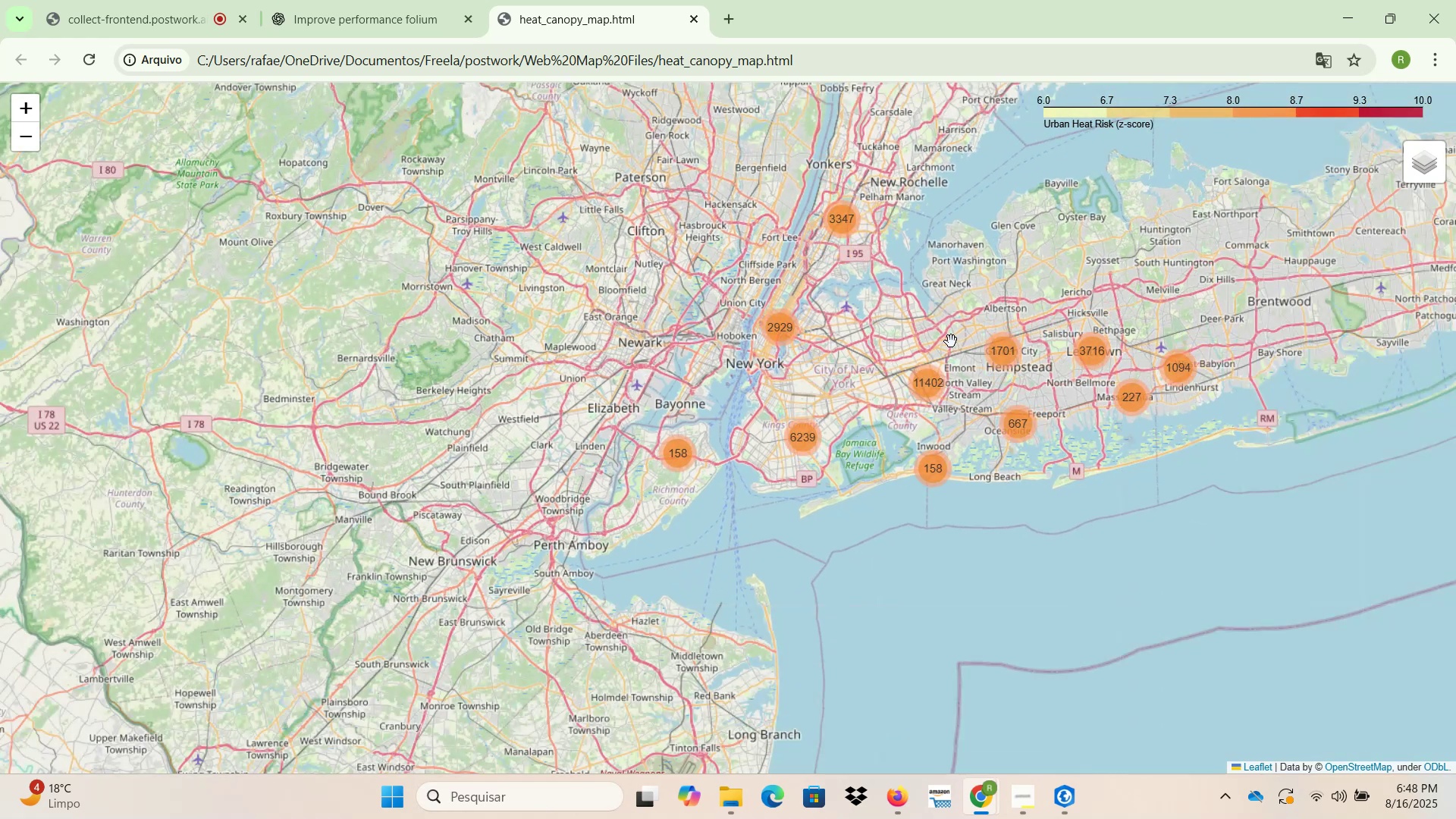 
left_click_drag(start_coordinate=[907, 352], to_coordinate=[808, 448])
 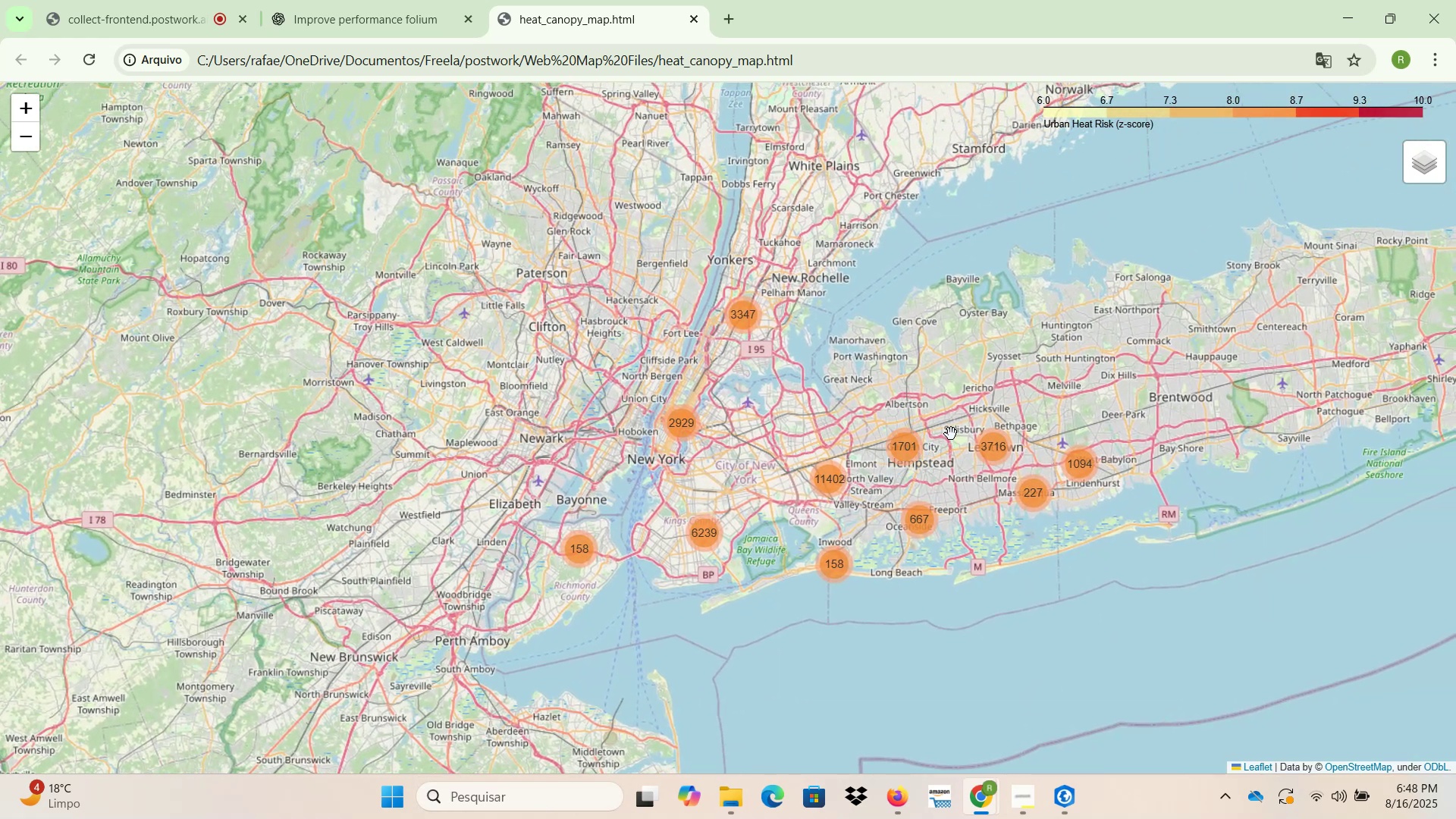 
scroll: coordinate [950, 429], scroll_direction: down, amount: 2.0
 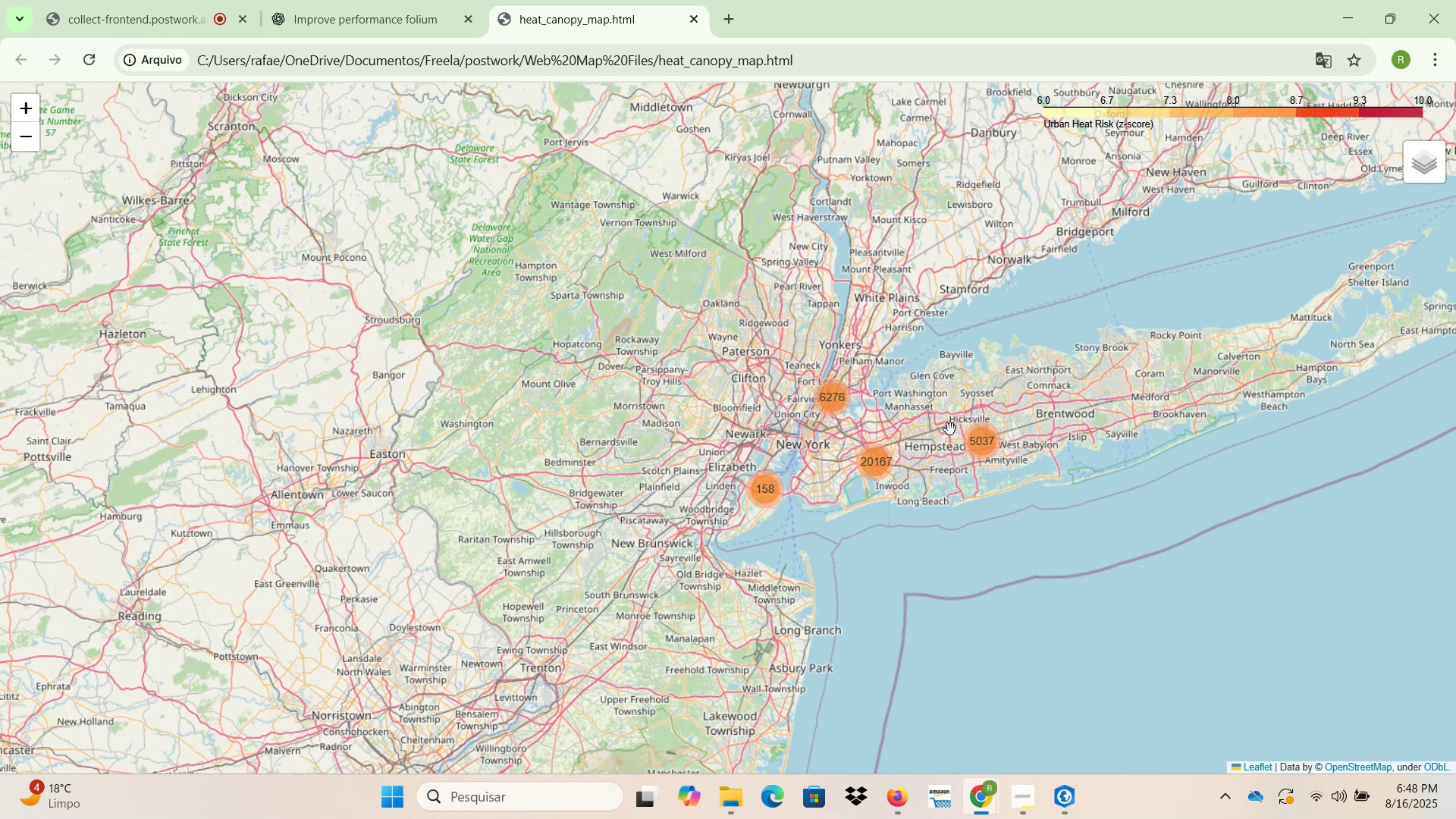 
wait(8.07)
 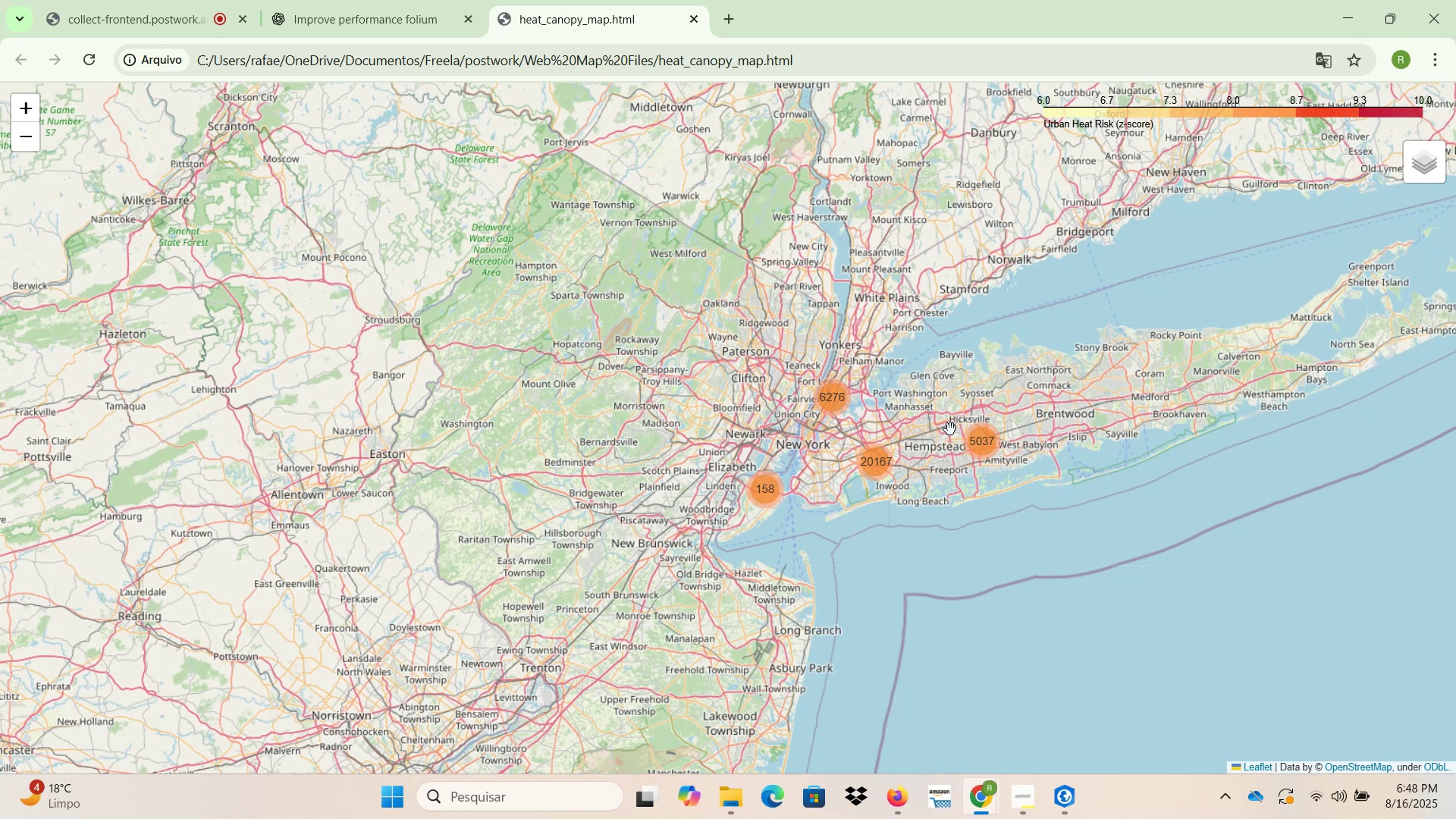 
left_click([1077, 805])
 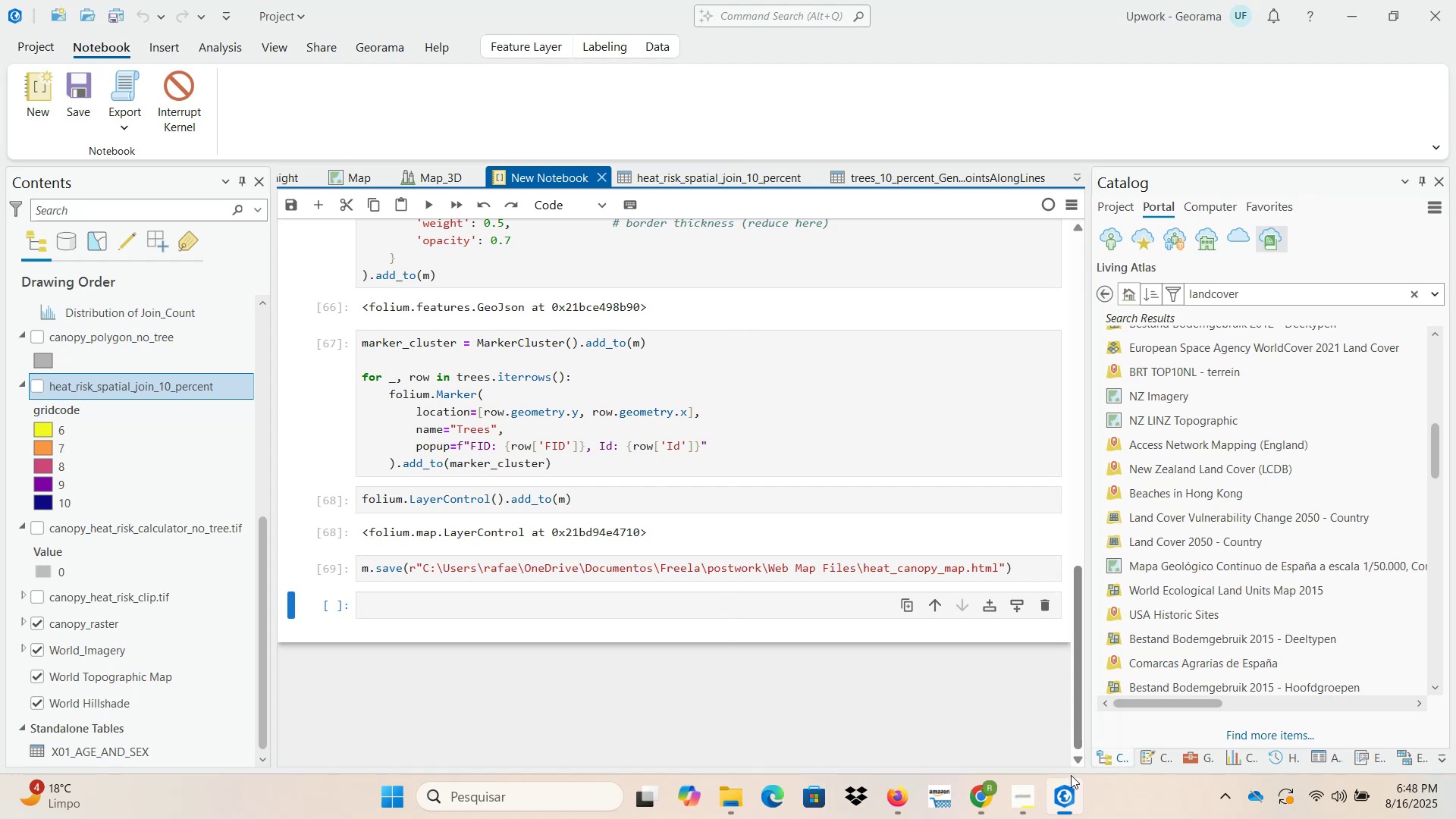 
wait(7.0)
 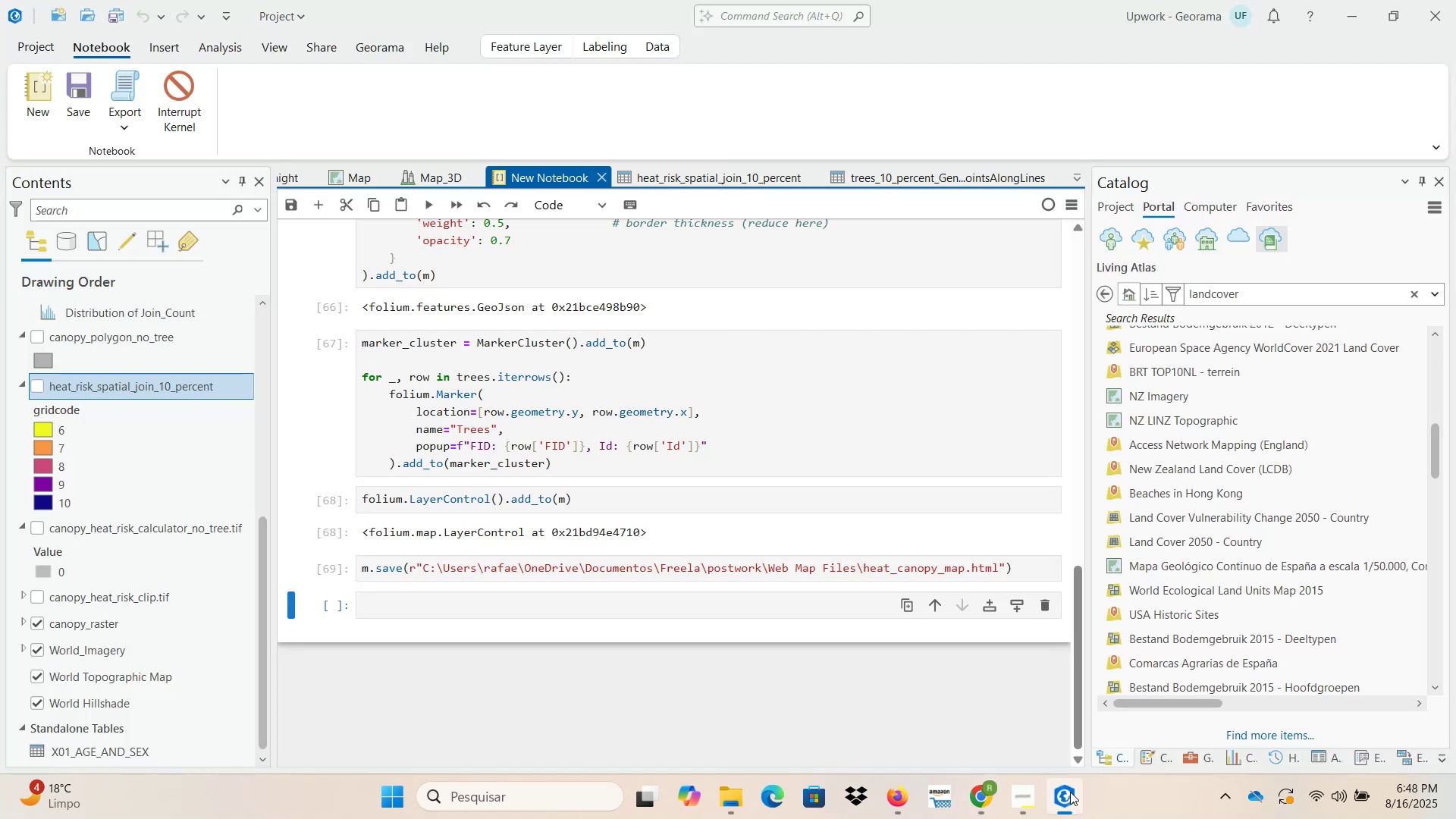 
scroll: coordinate [805, 535], scroll_direction: up, amount: 12.0
 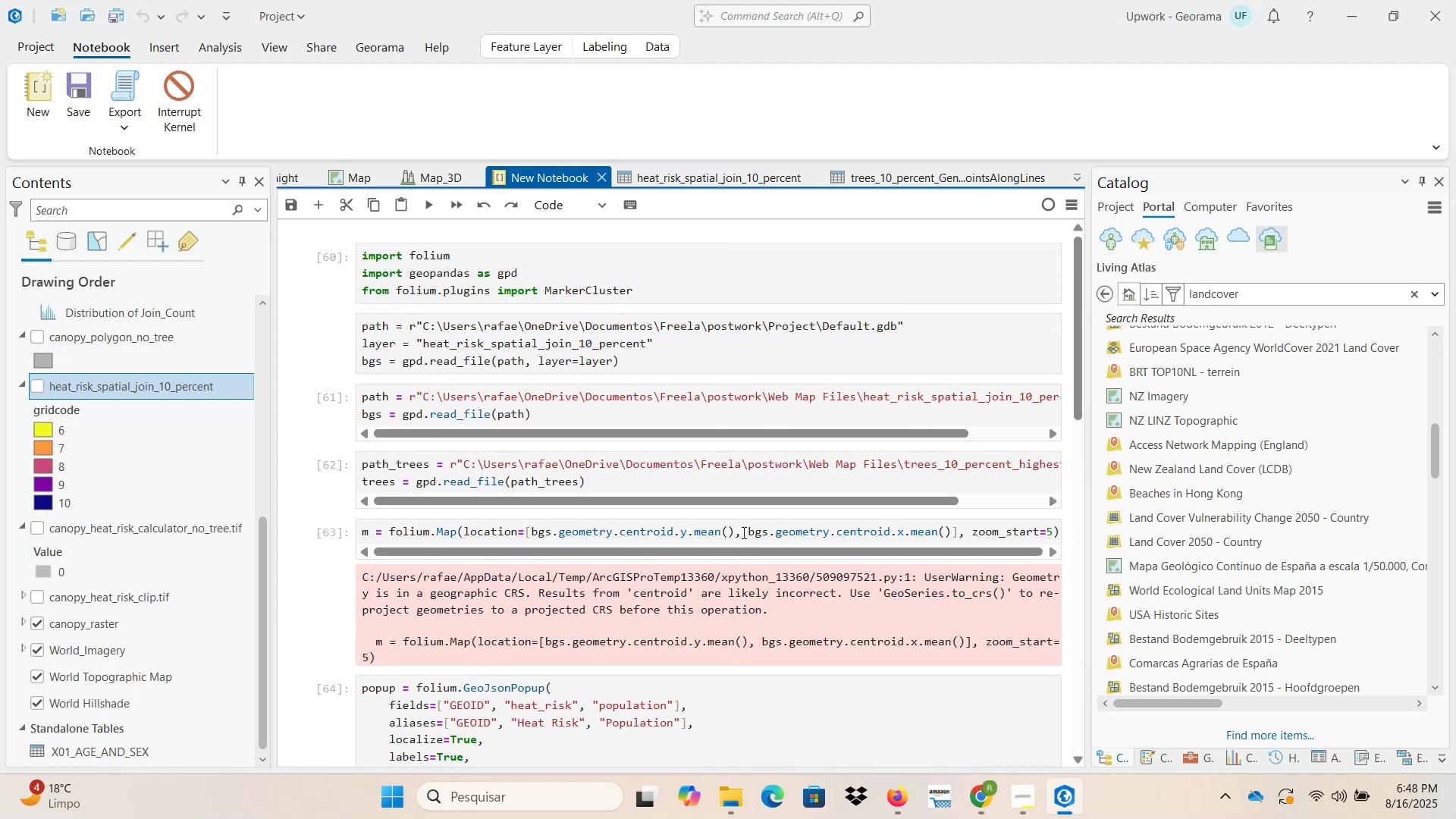 
scroll: coordinate [655, 584], scroll_direction: down, amount: 4.0
 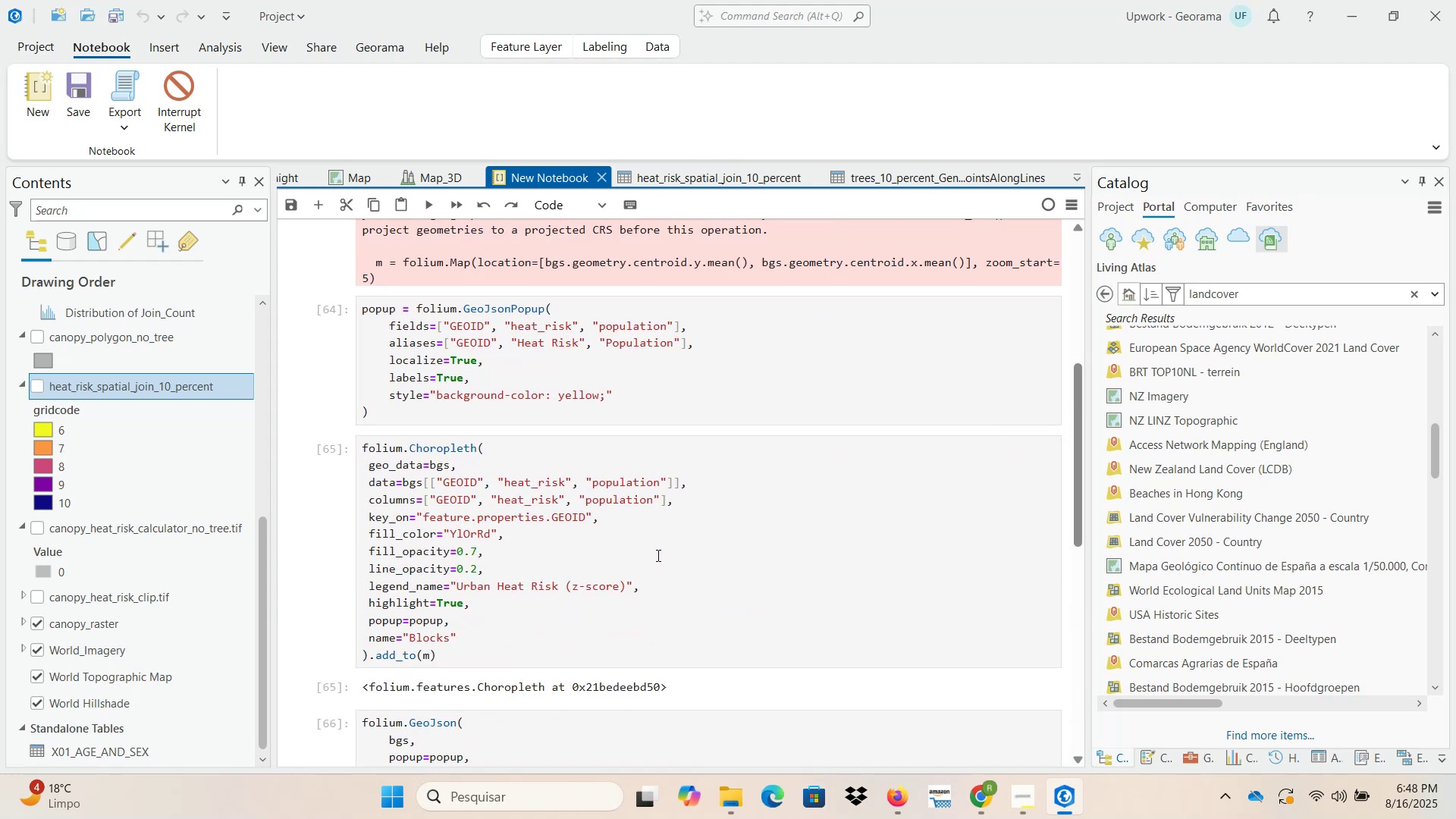 
scroll: coordinate [660, 559], scroll_direction: up, amount: 6.0
 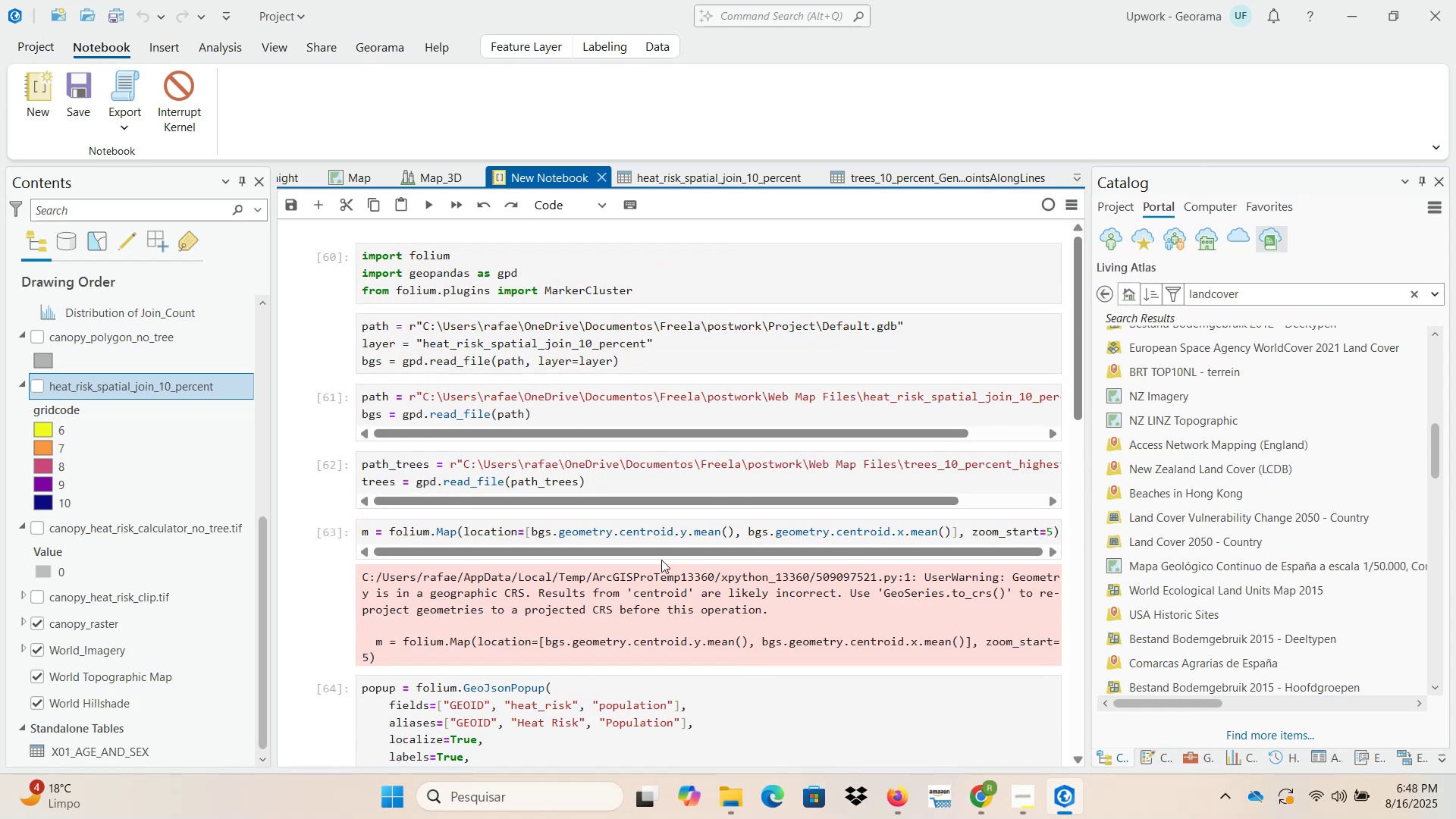 
scroll: coordinate [615, 516], scroll_direction: down, amount: 5.0
 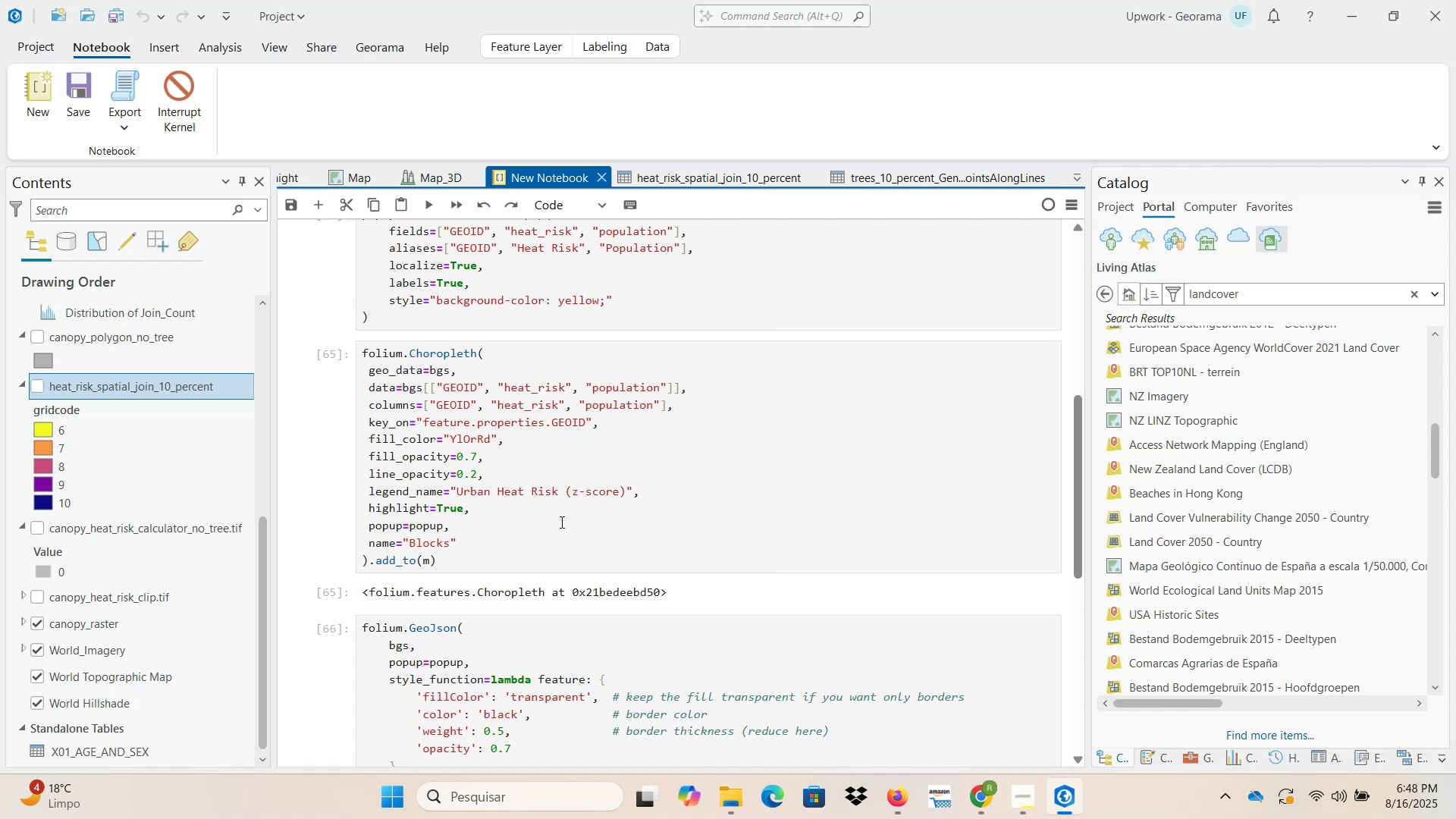 
wait(6.38)
 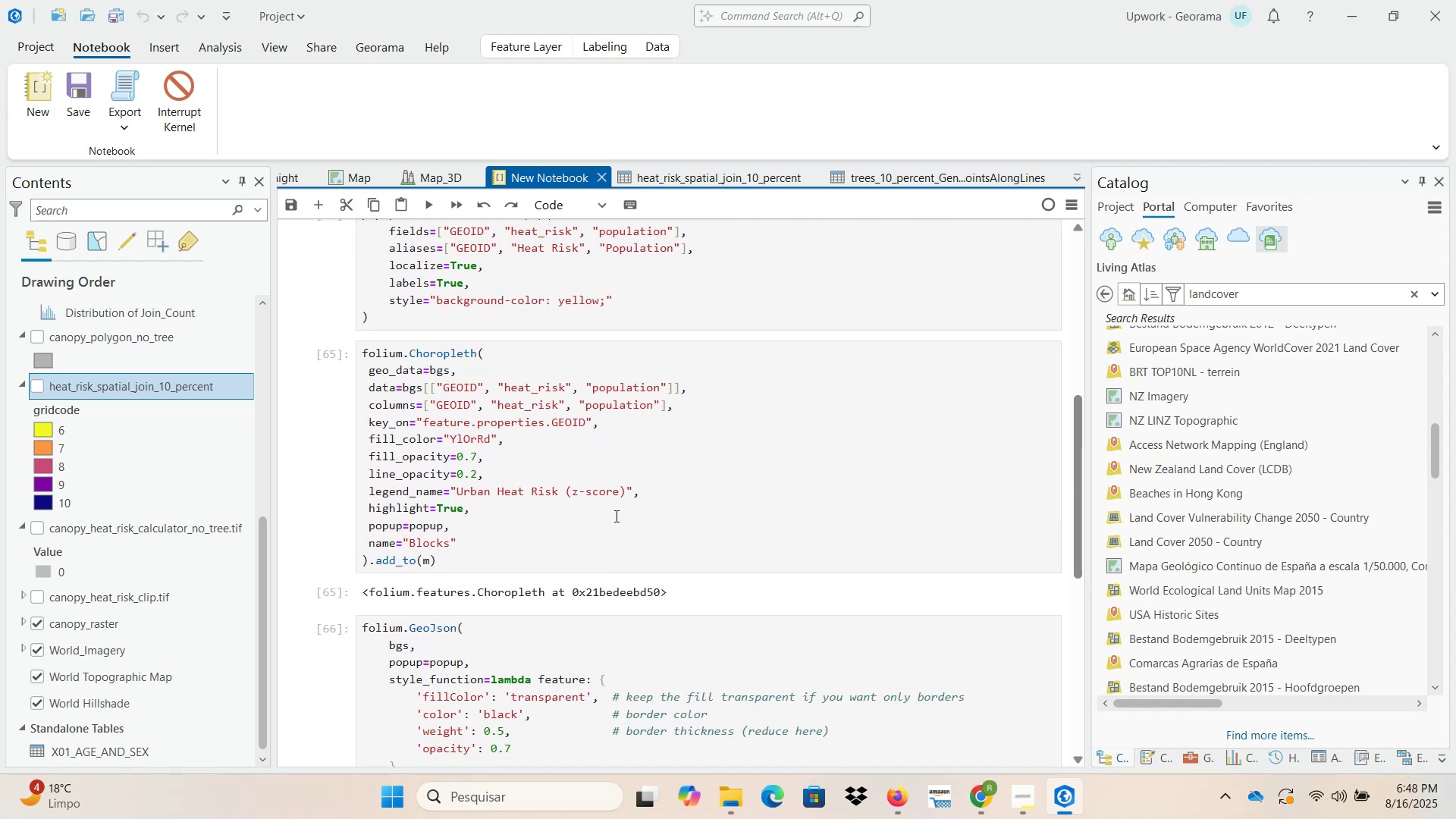 
scroll: coordinate [535, 535], scroll_direction: down, amount: 1.0
 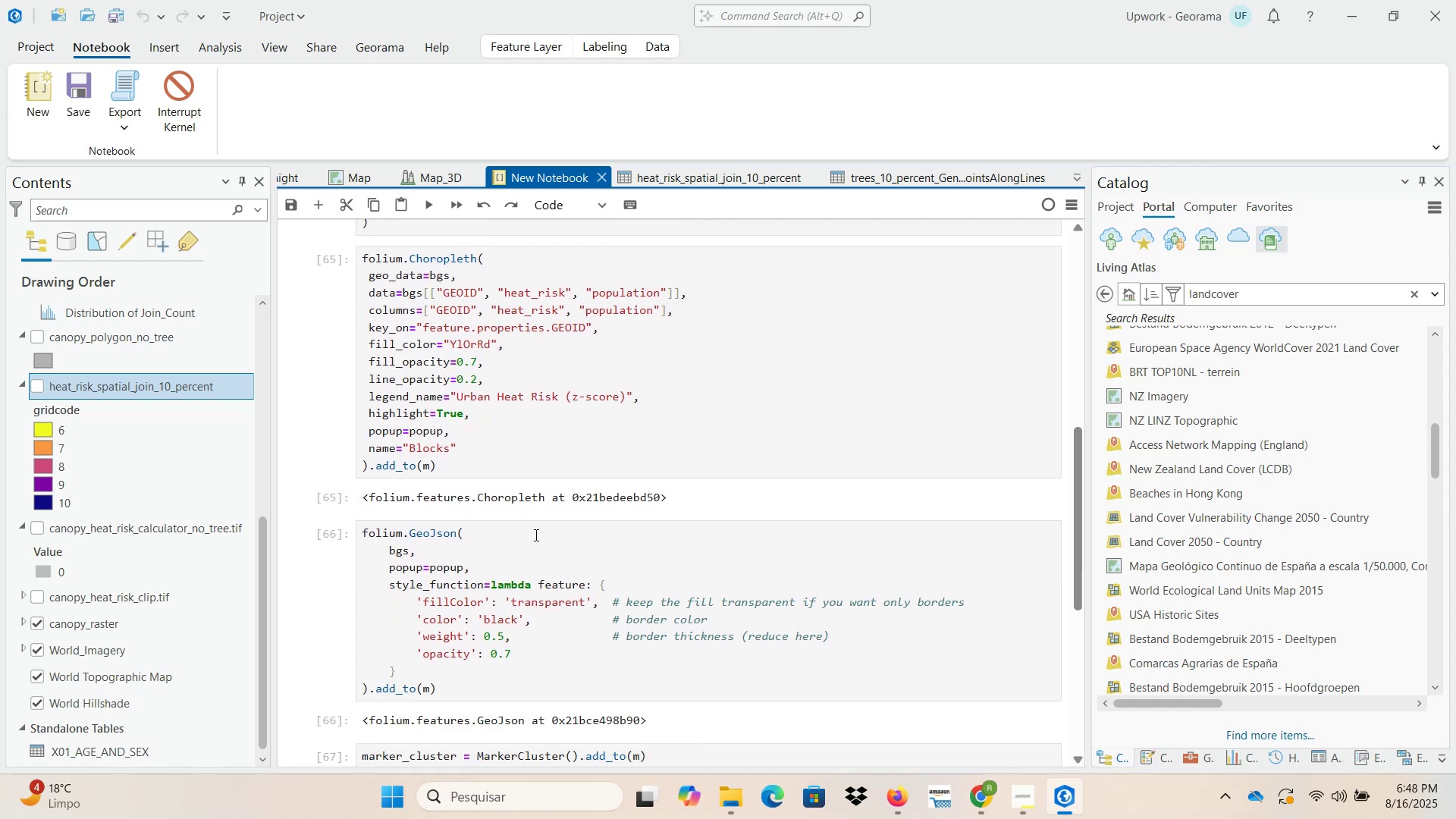 
wait(5.32)
 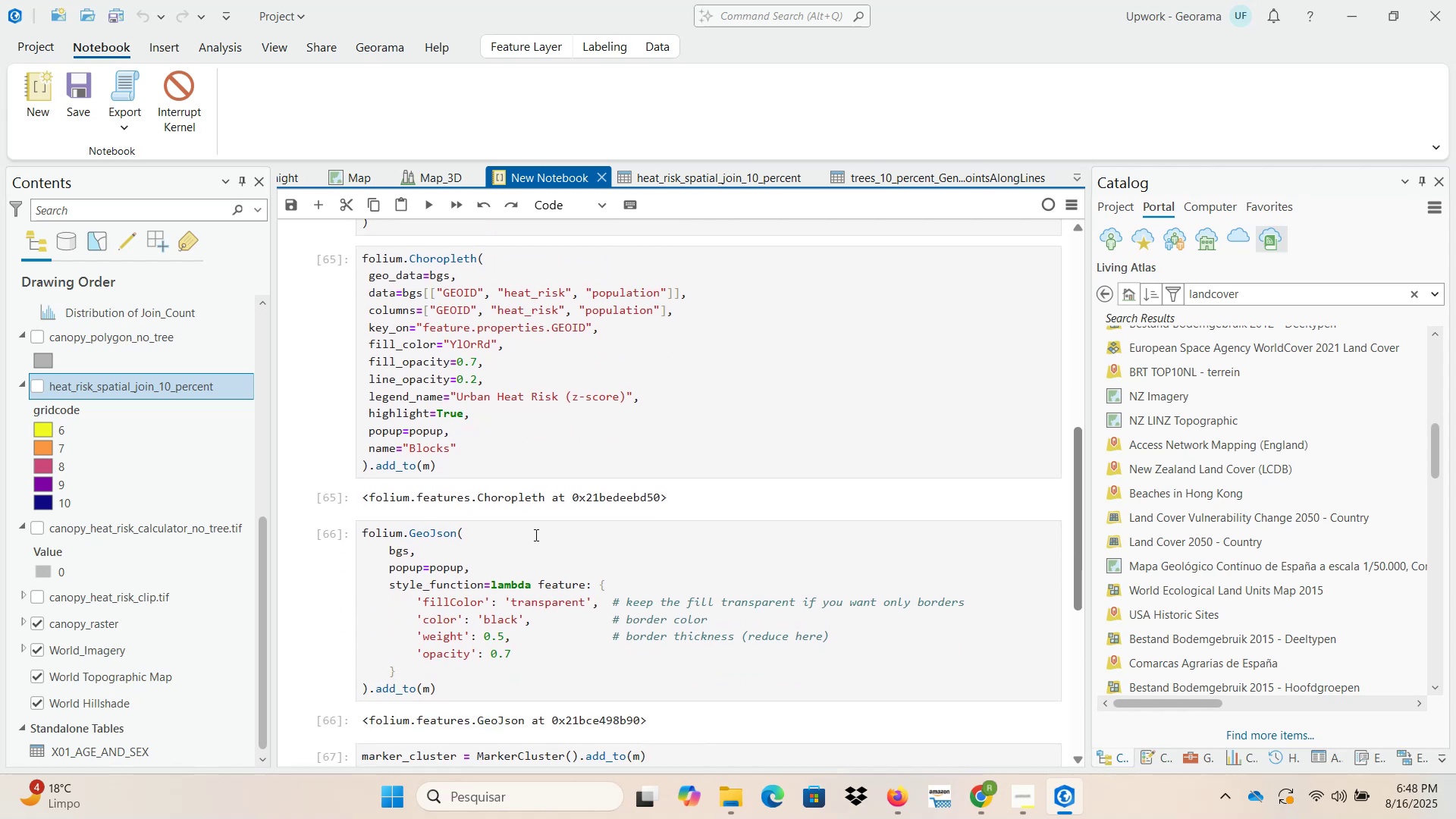 
scroll: coordinate [535, 536], scroll_direction: down, amount: 2.0
 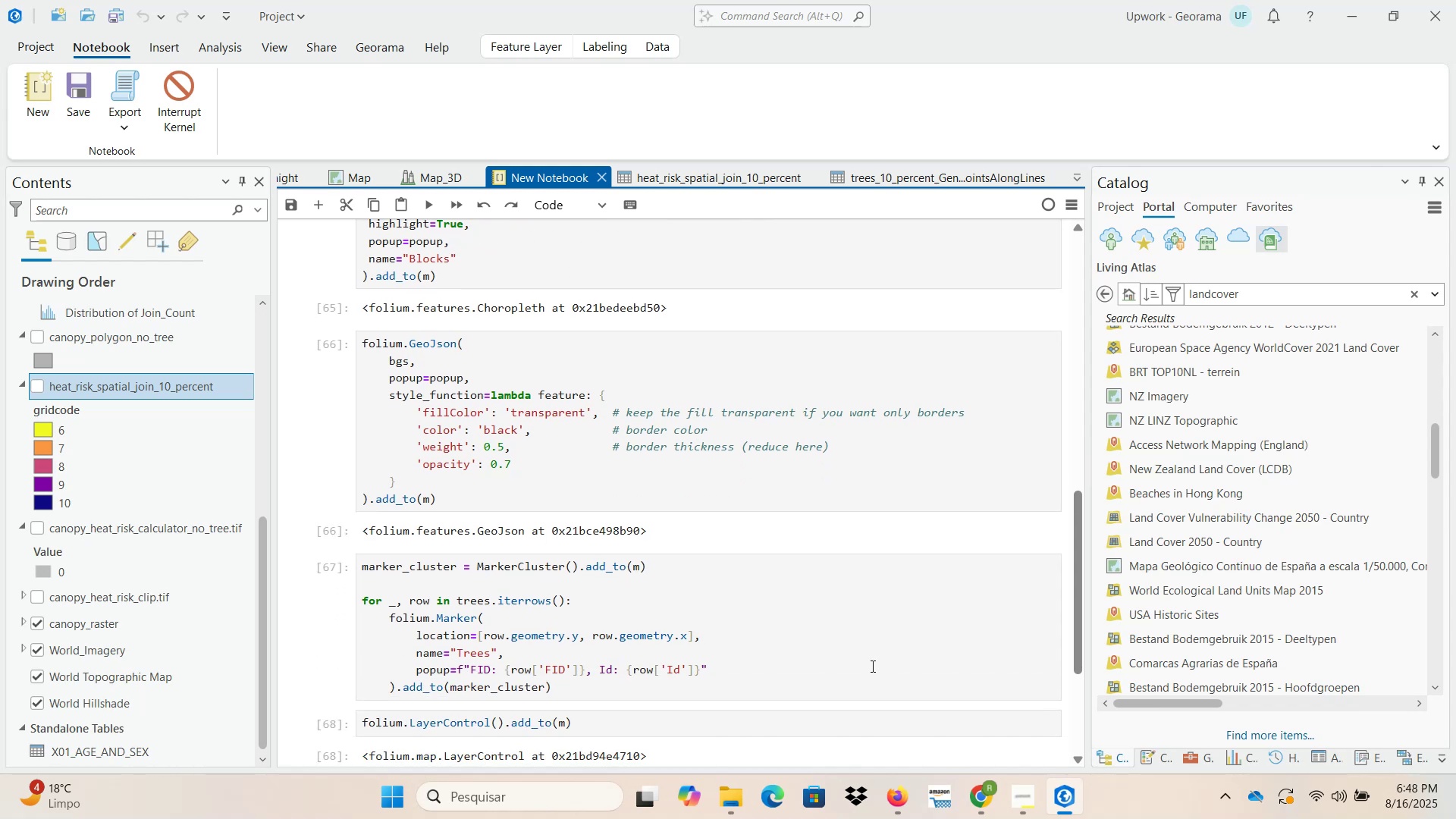 
left_click([977, 794])
 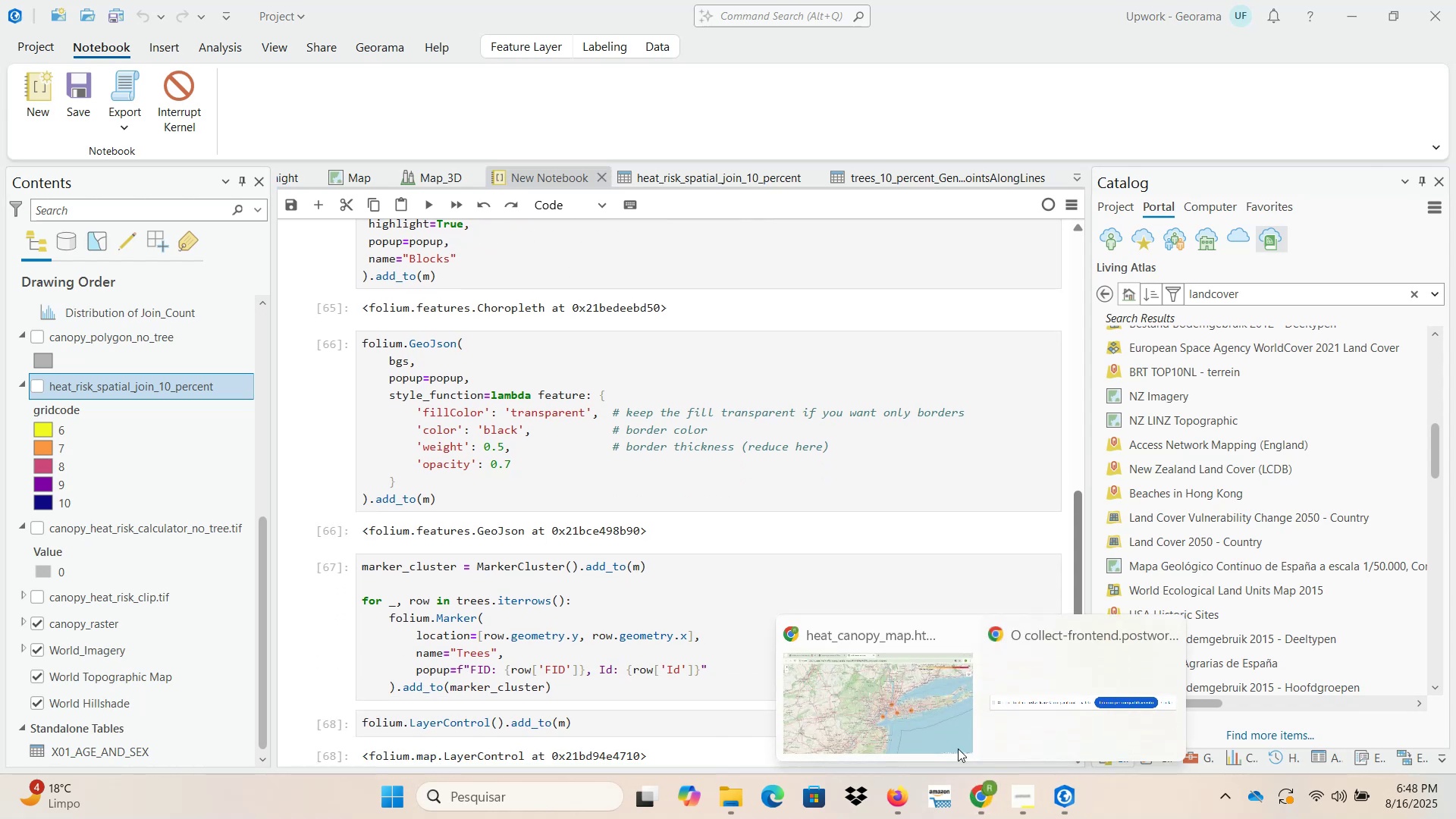 
left_click([922, 698])
 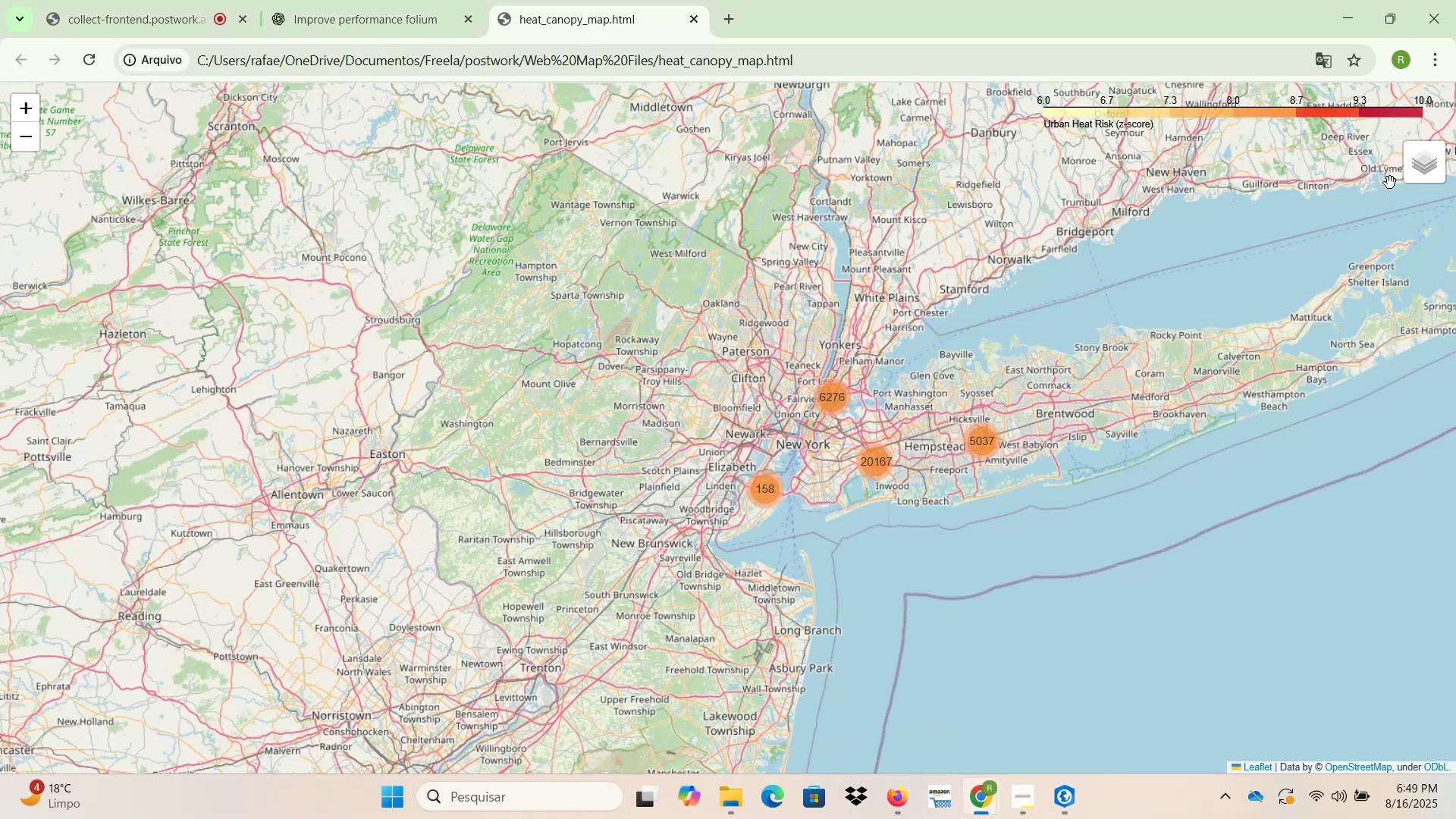 
left_click([1414, 171])
 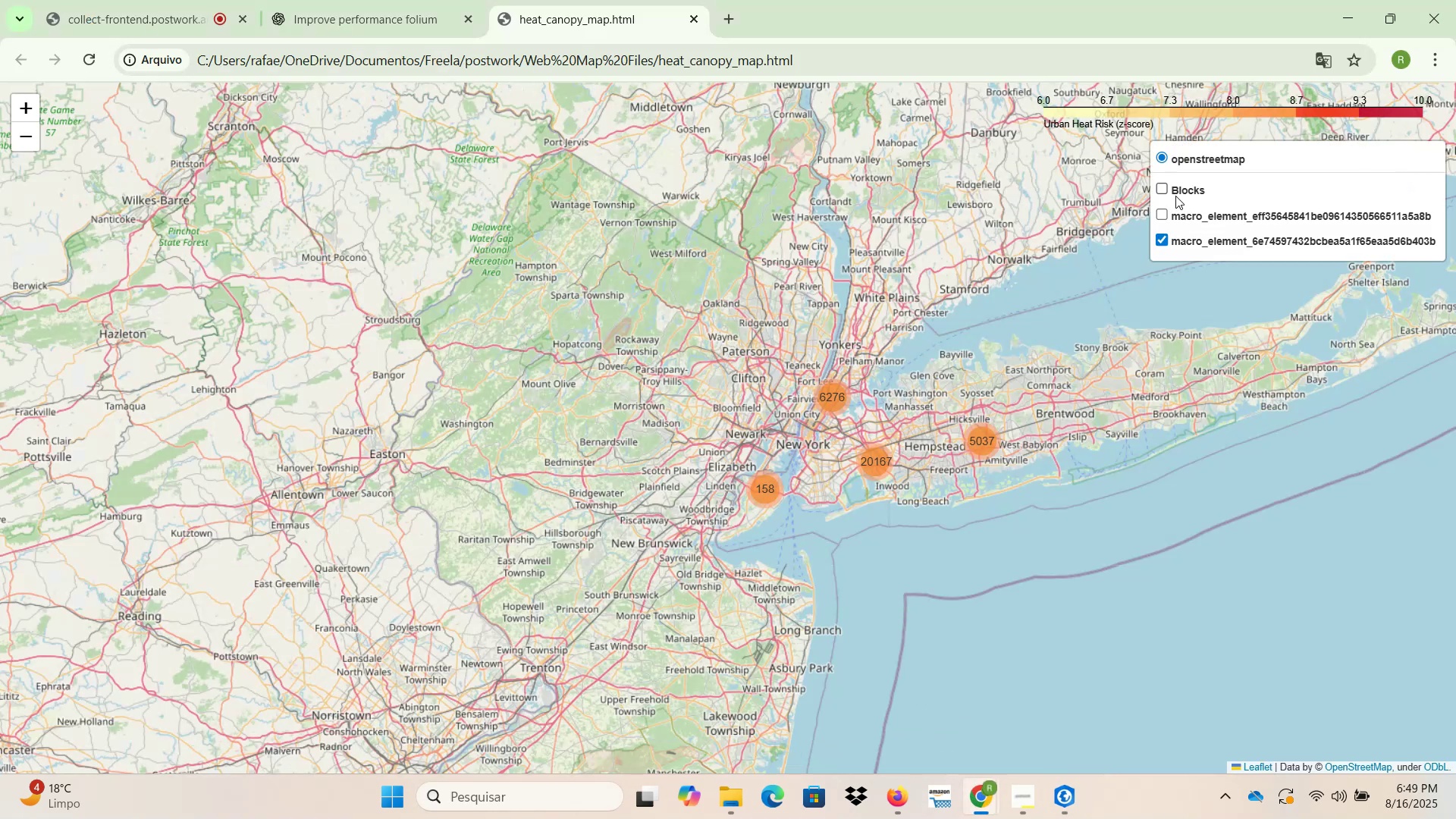 
left_click([1165, 191])
 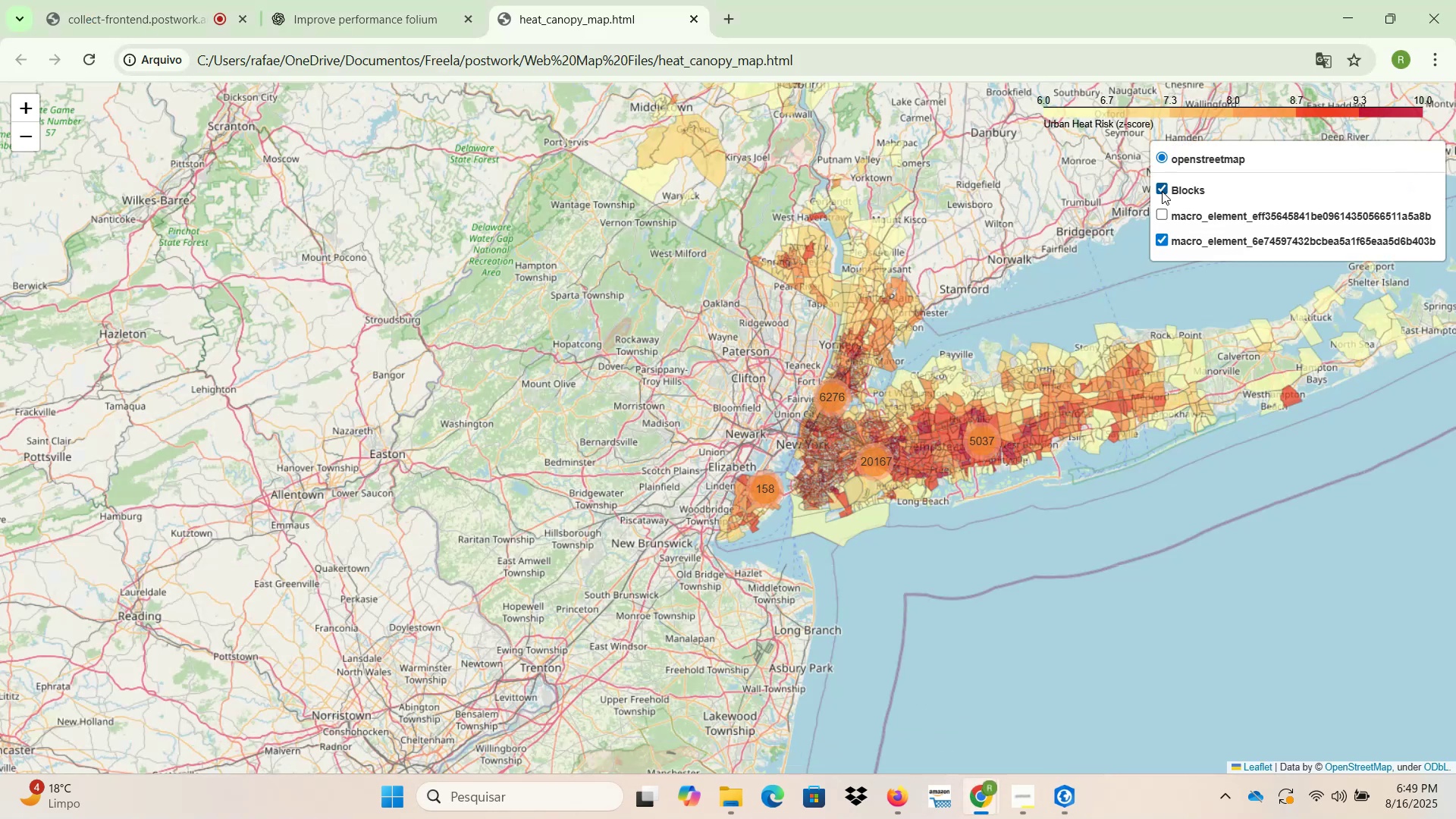 
left_click([1162, 191])
 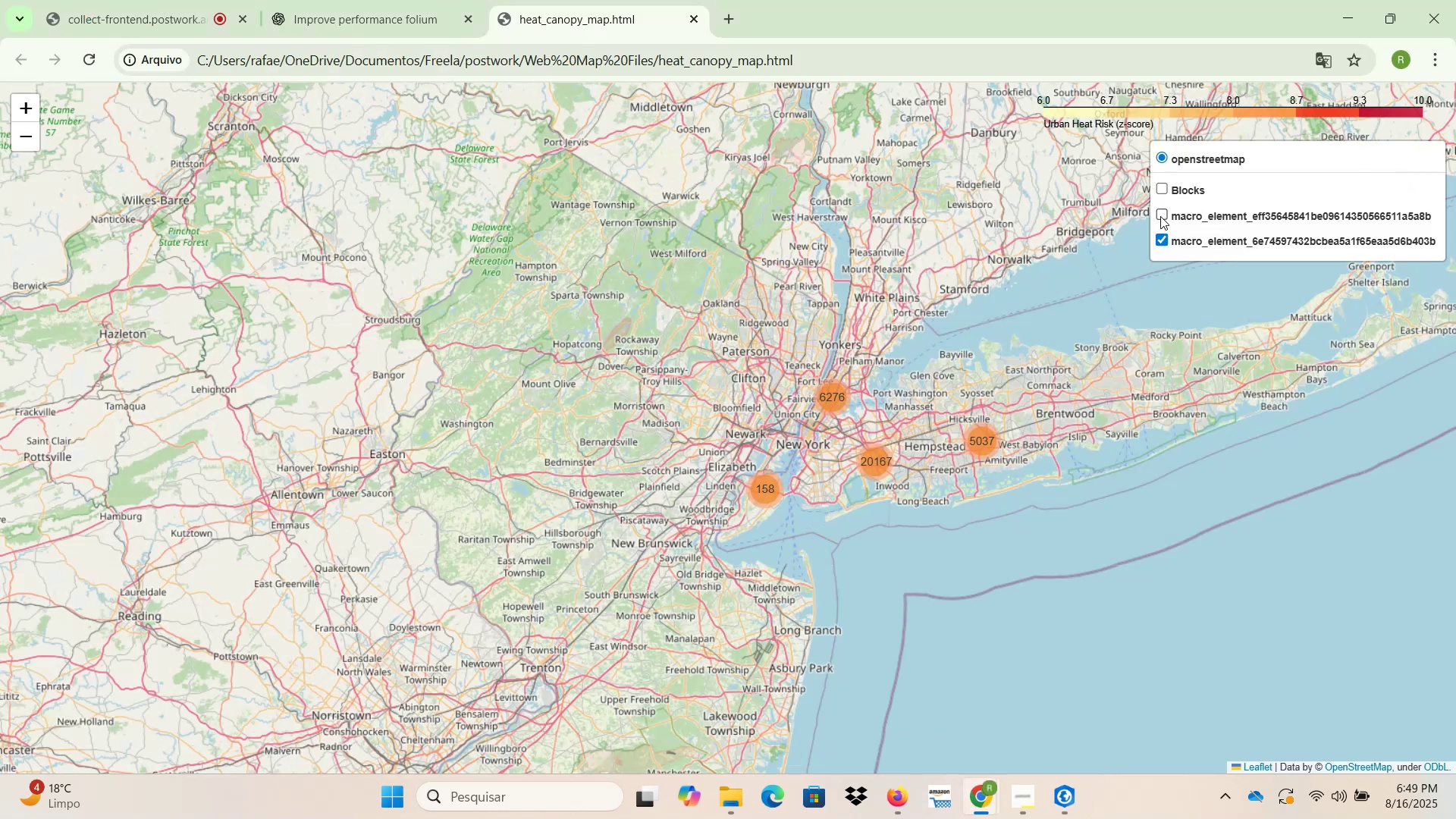 
left_click([1160, 217])
 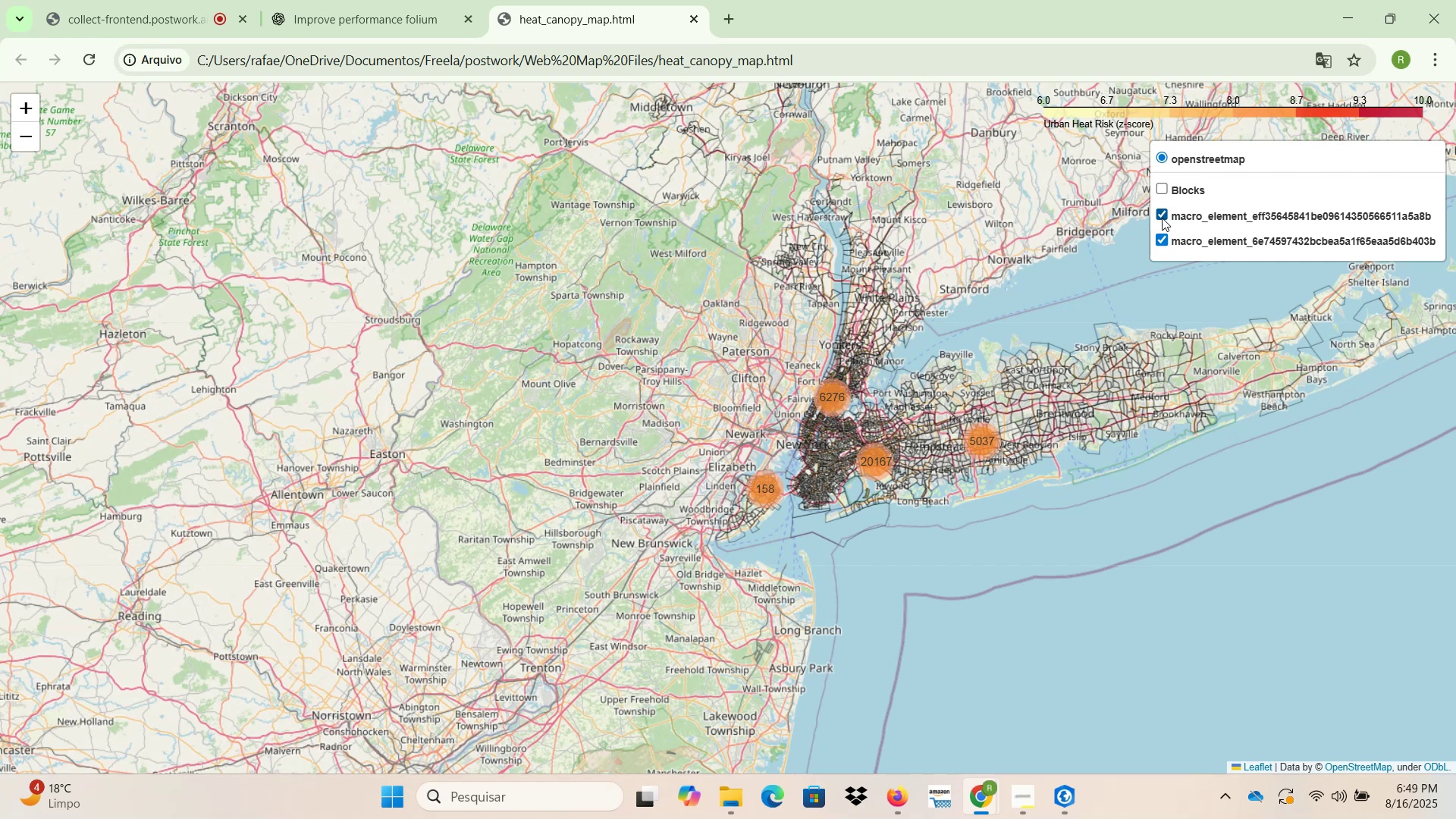 
left_click([1162, 218])
 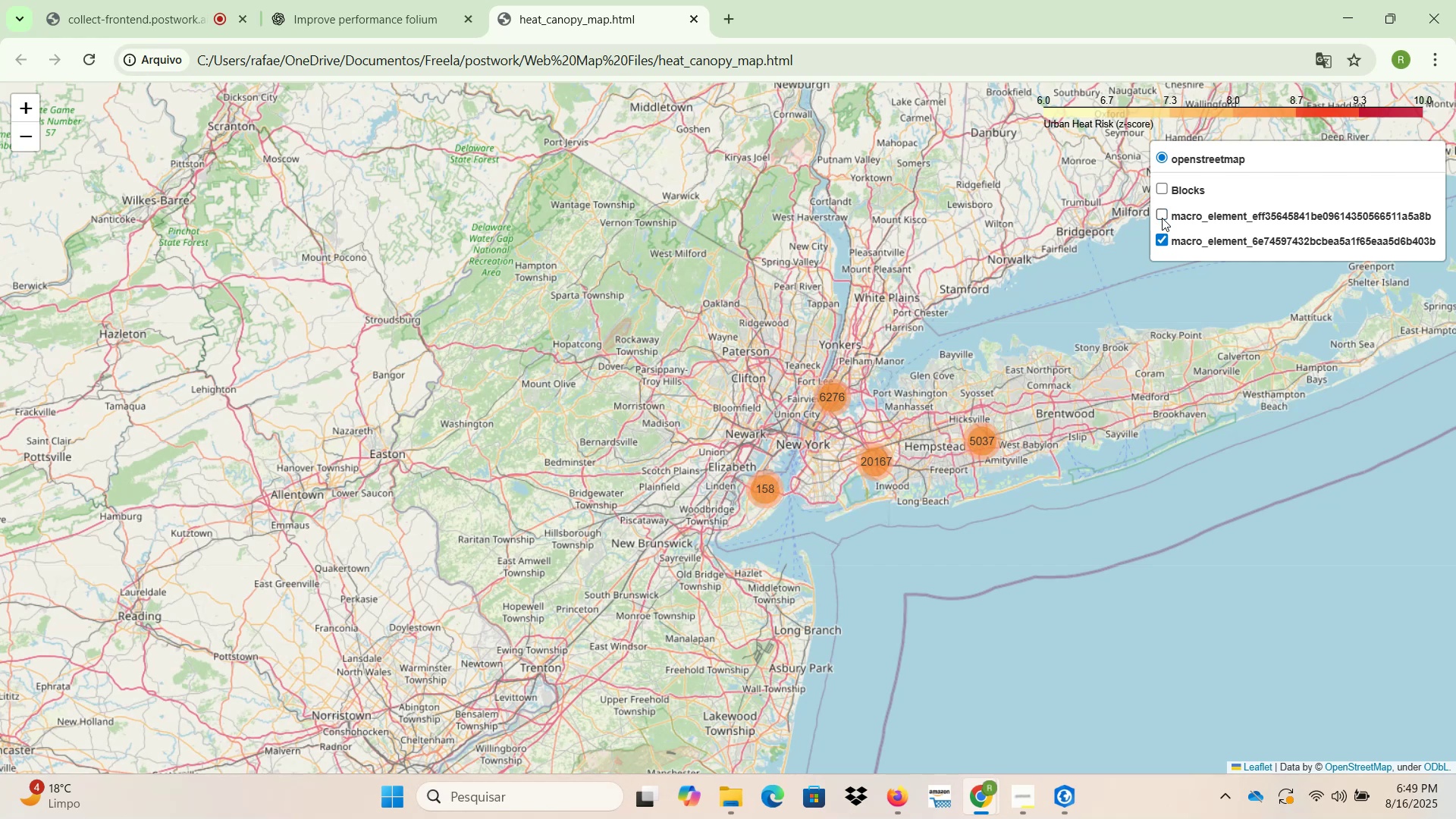 
left_click([1164, 188])
 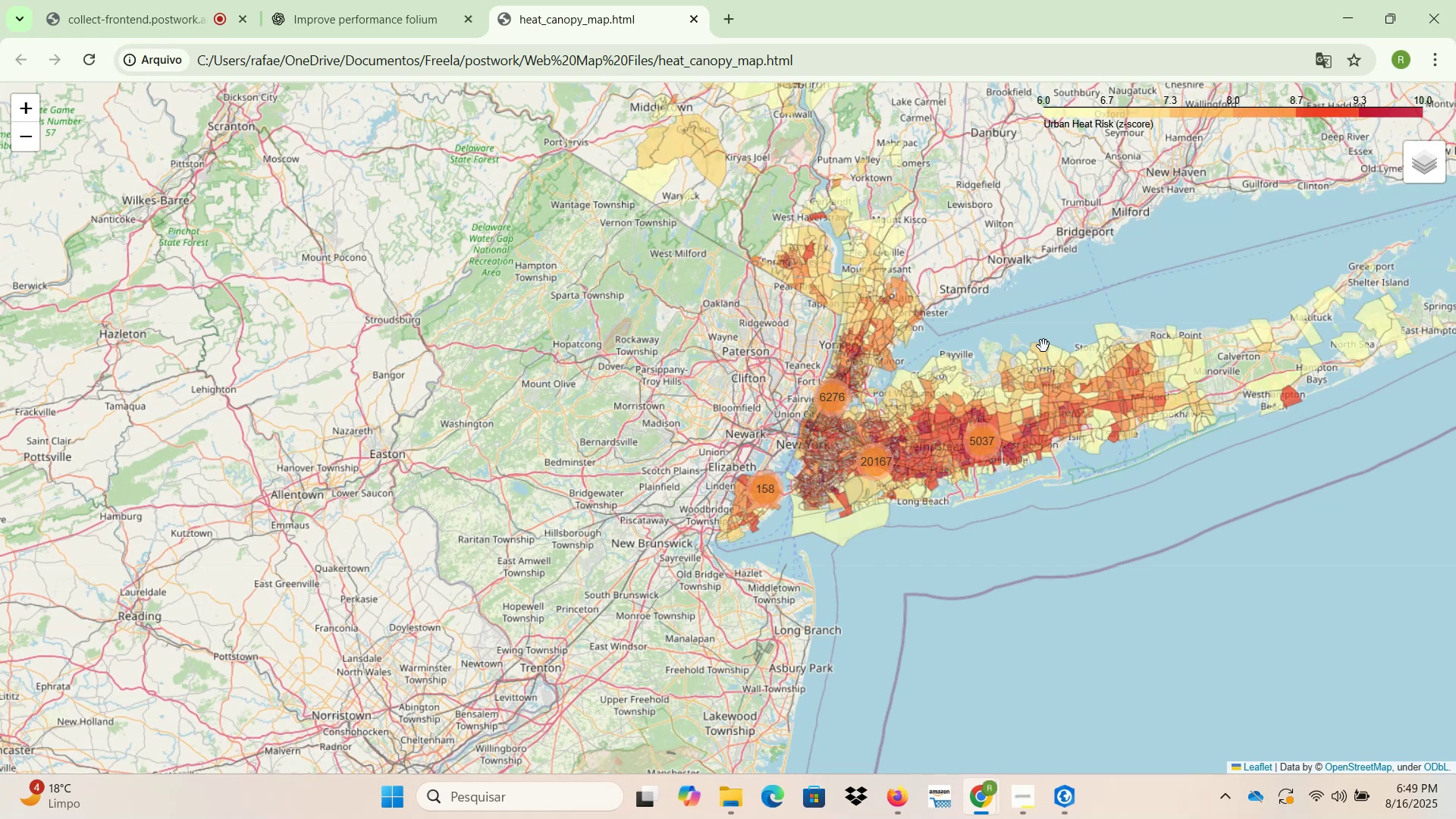 
scroll: coordinate [1043, 381], scroll_direction: up, amount: 3.0
 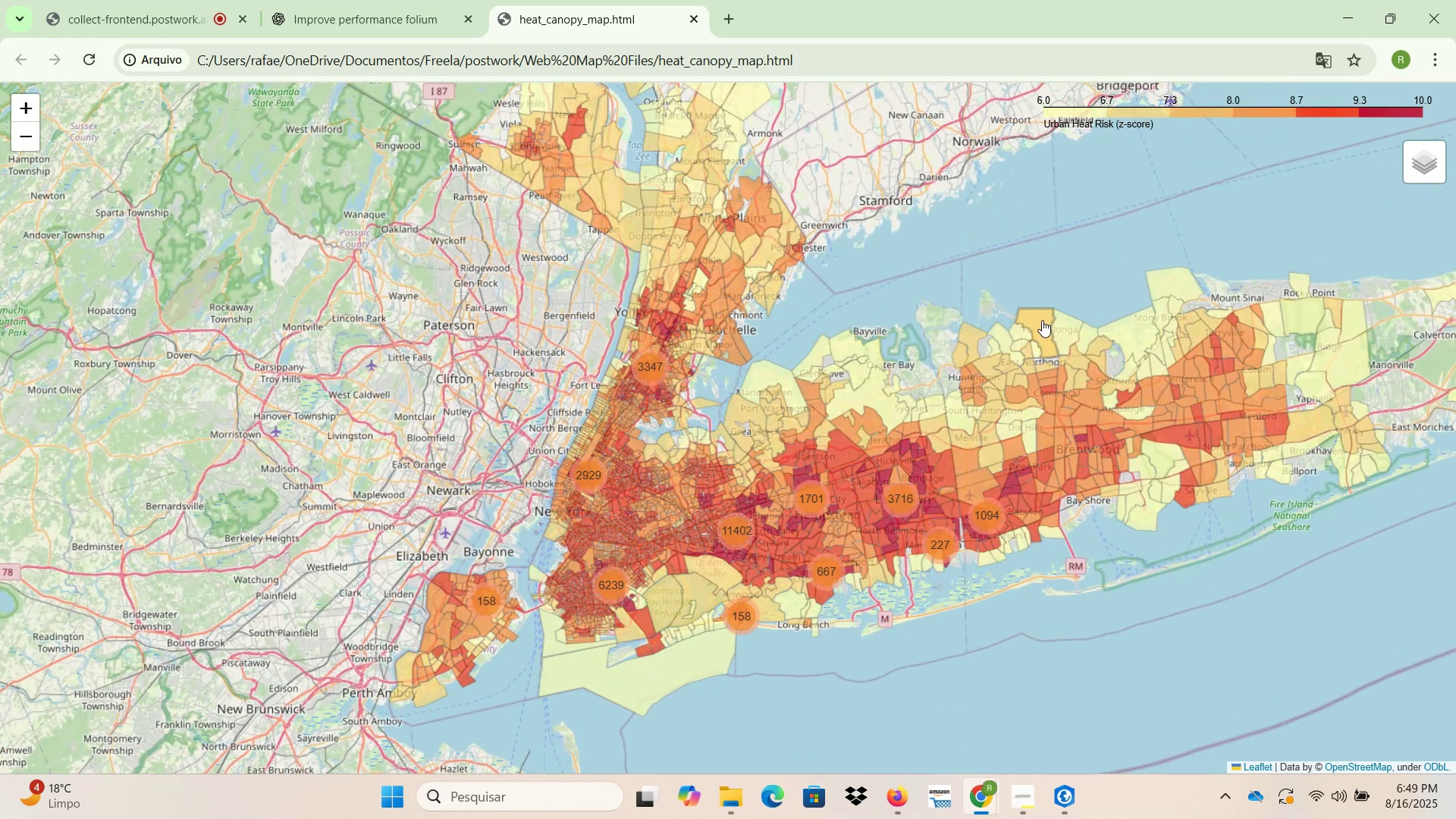 
double_click([1069, 332])
 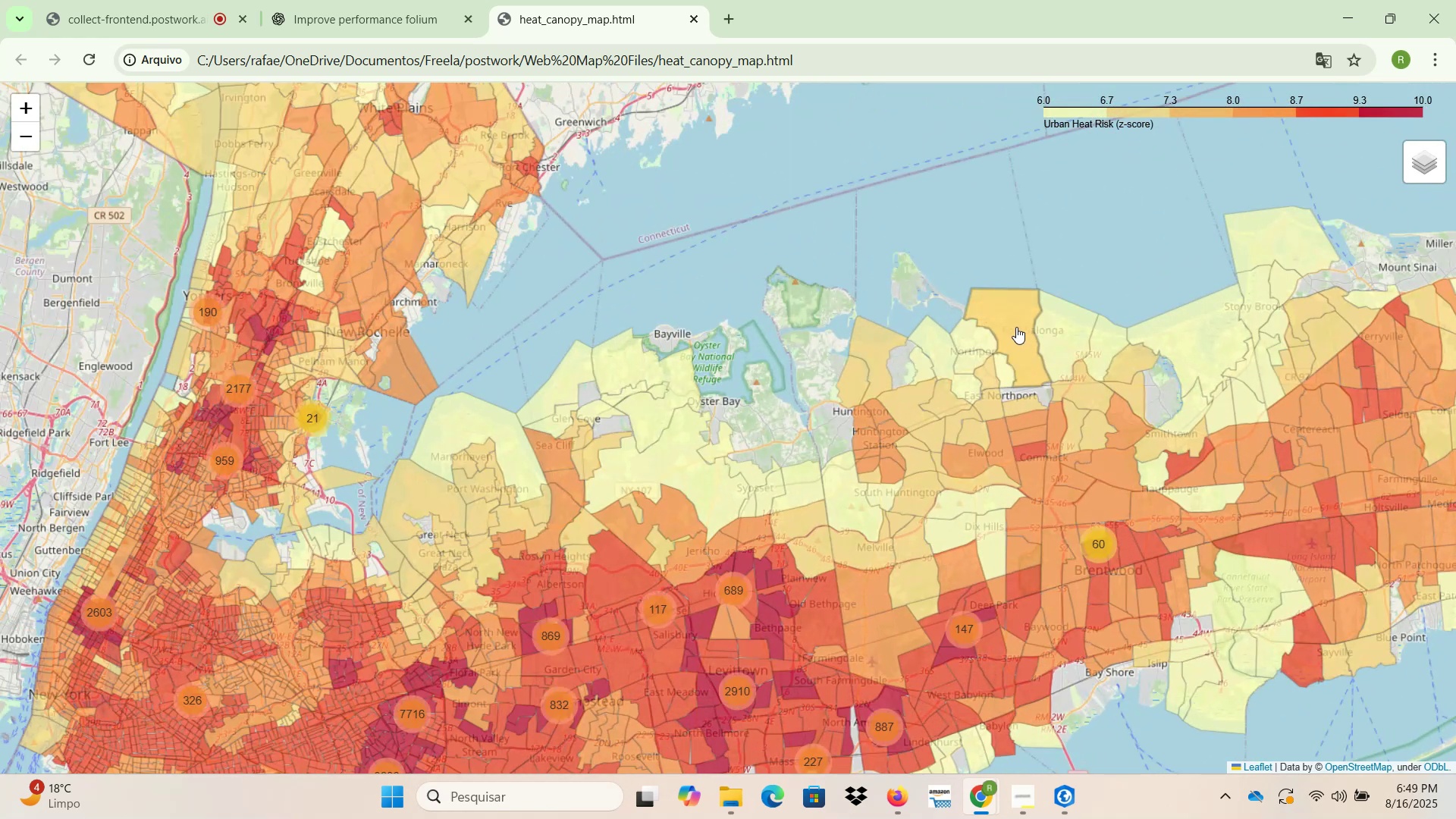 
left_click([1056, 327])
 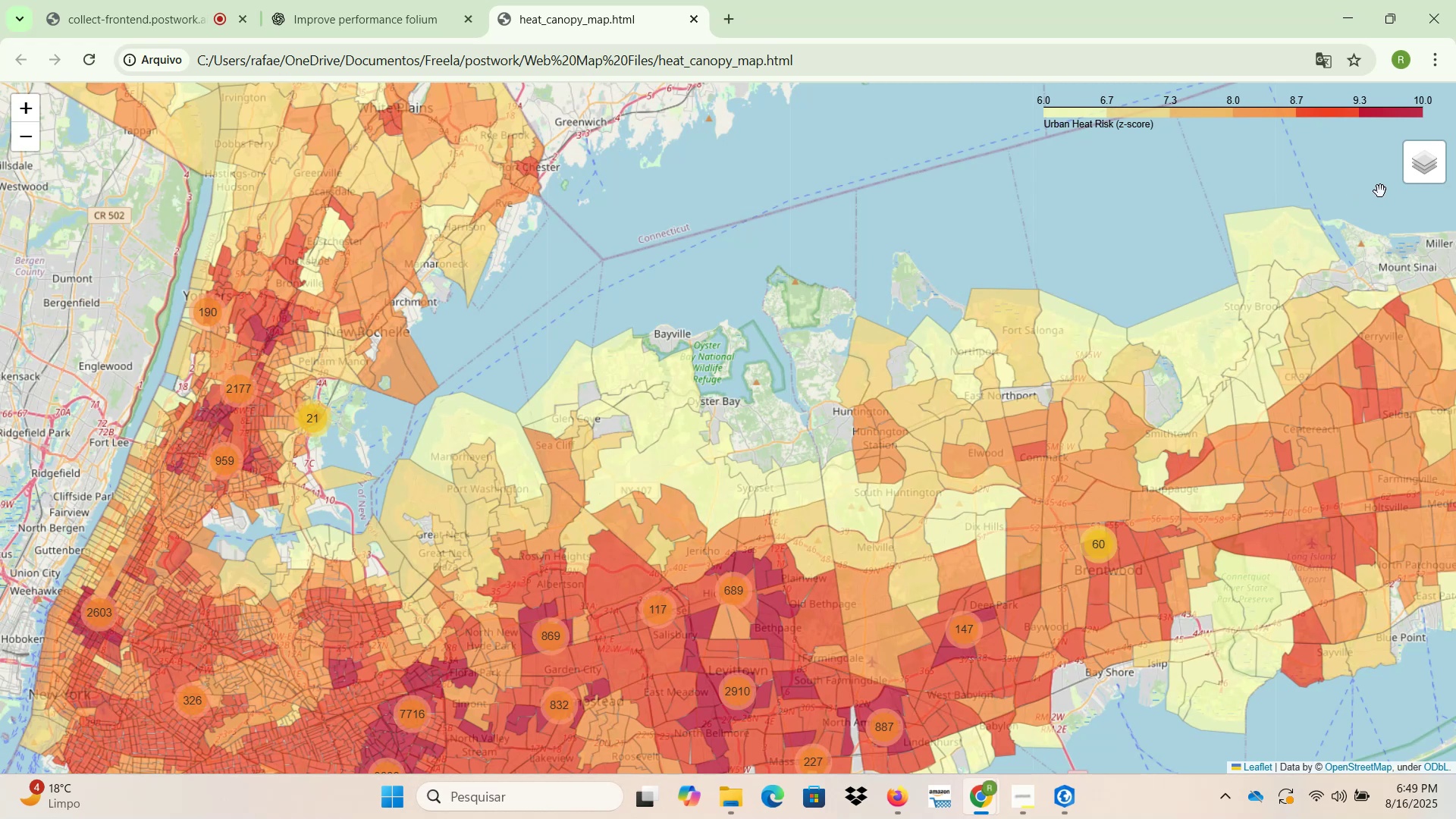 
left_click([1434, 179])
 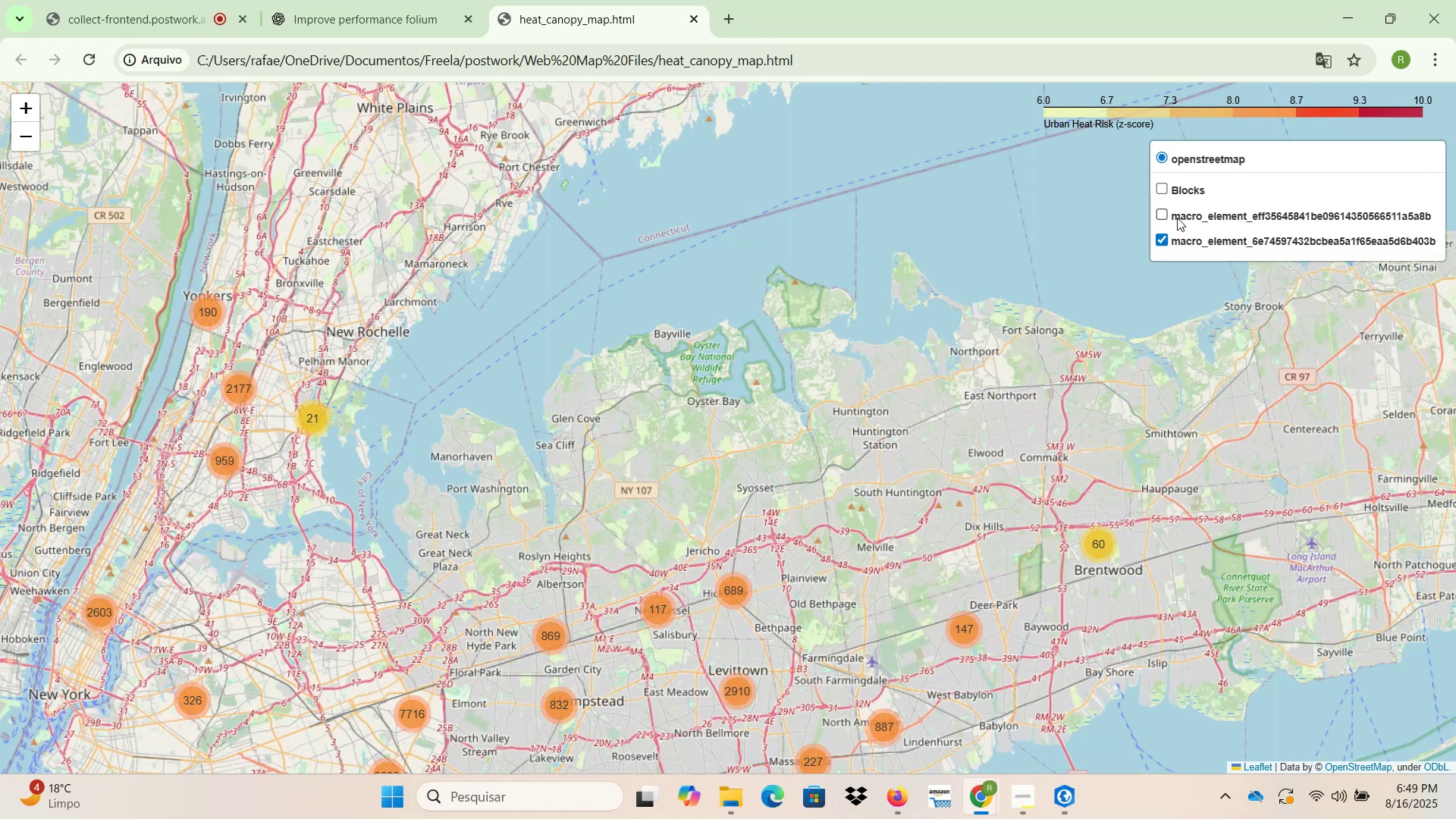 
left_click([1164, 214])
 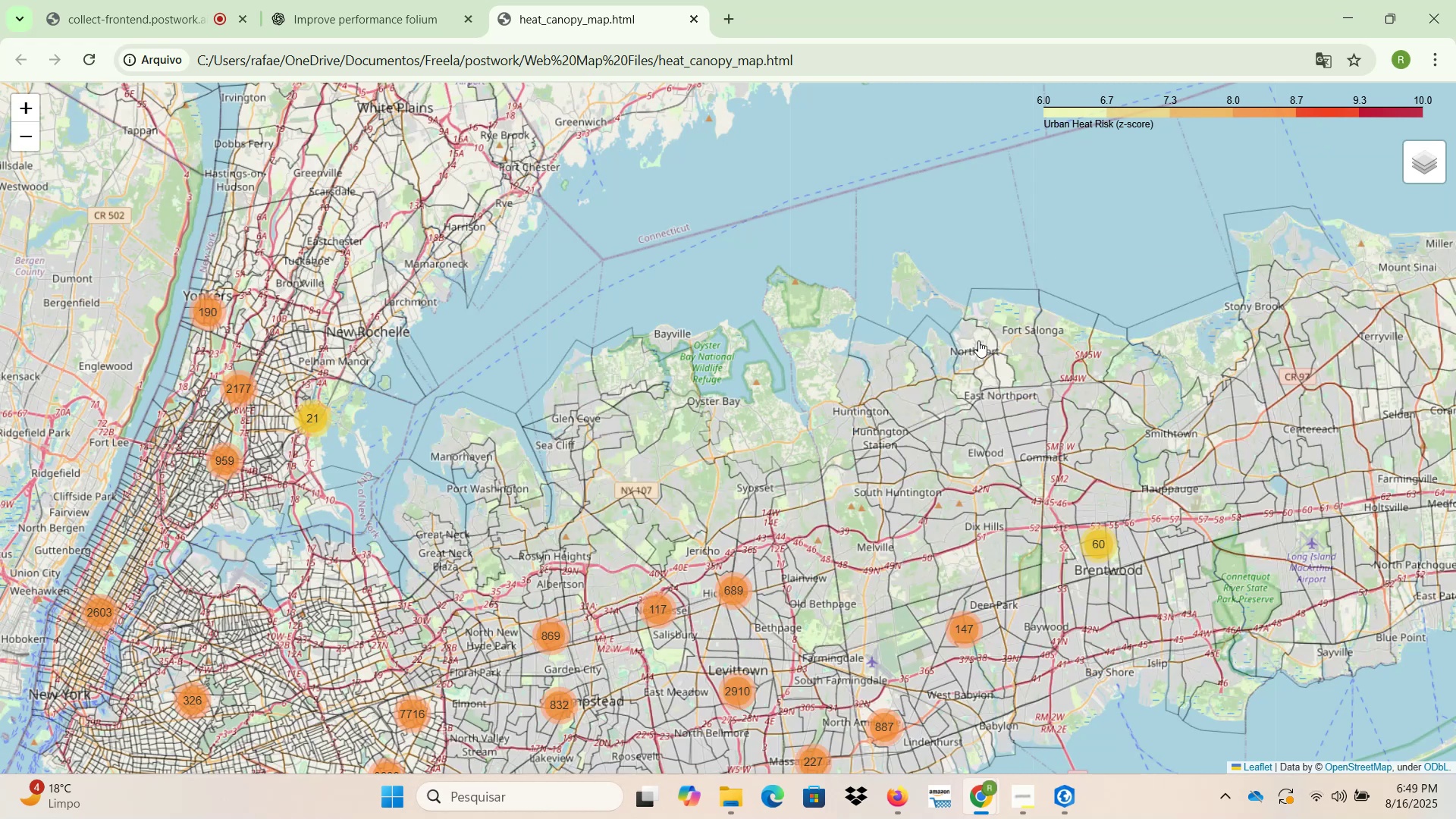 
left_click([996, 318])
 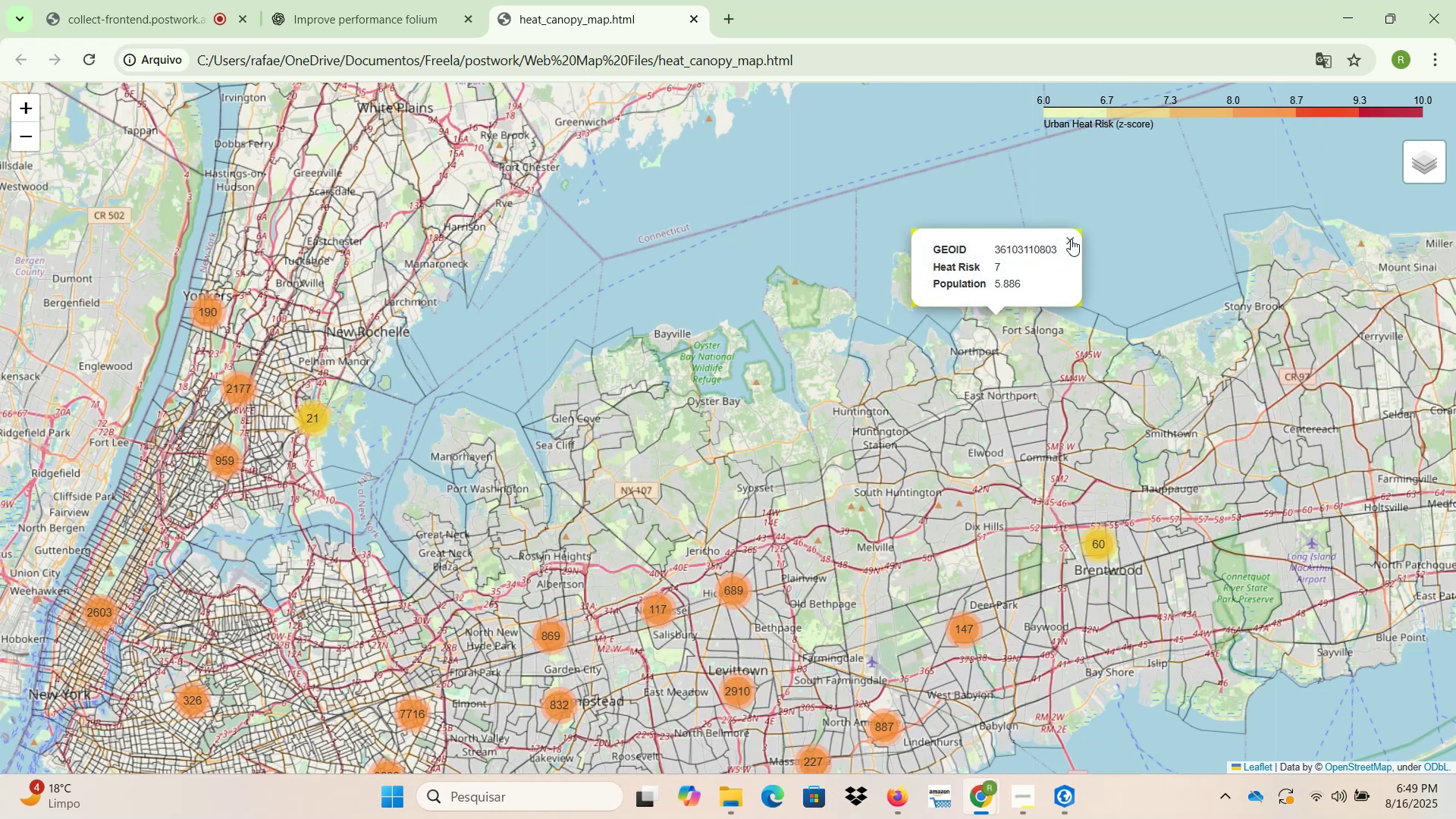 
left_click([1072, 238])
 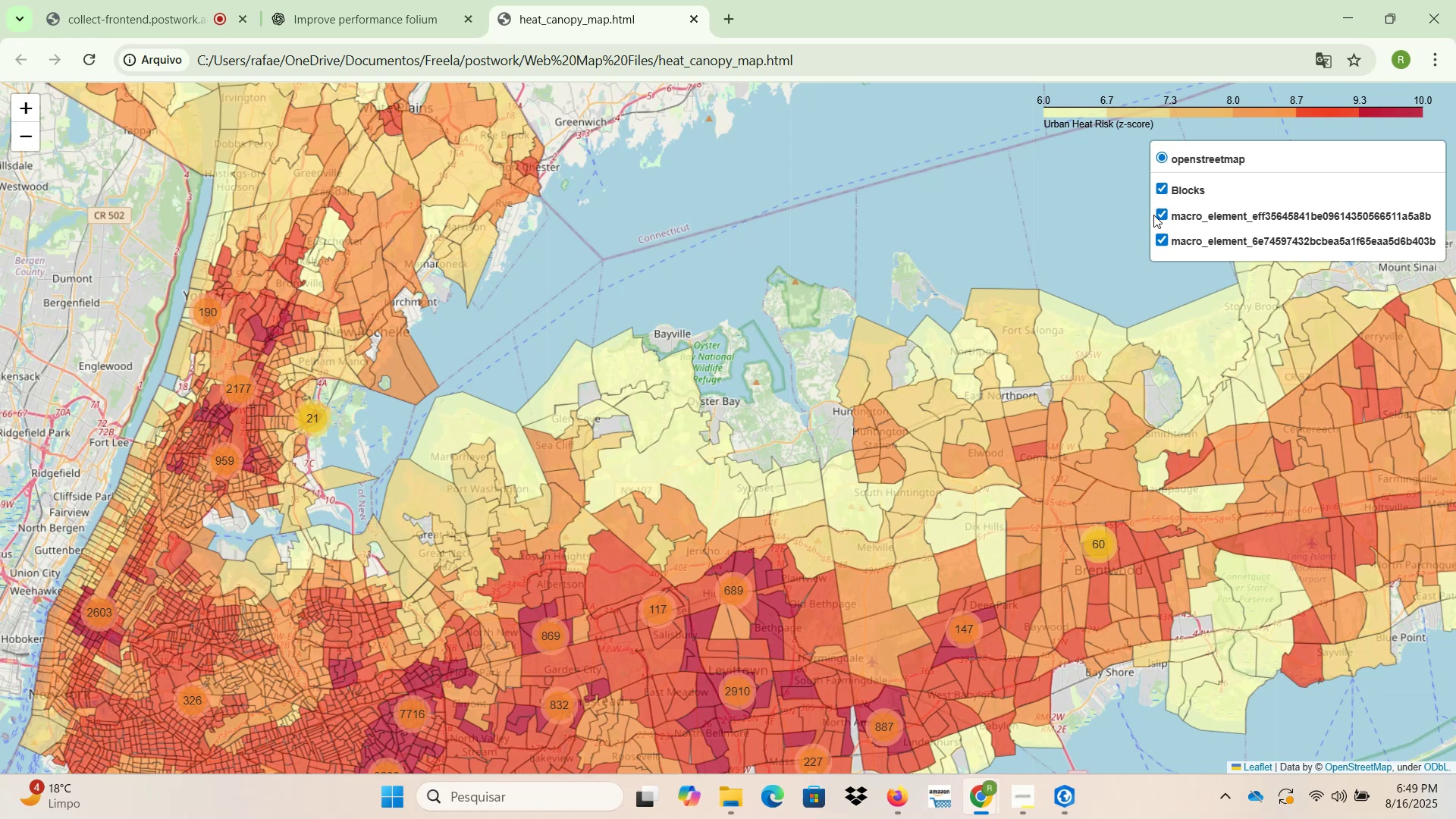 
wait(6.76)
 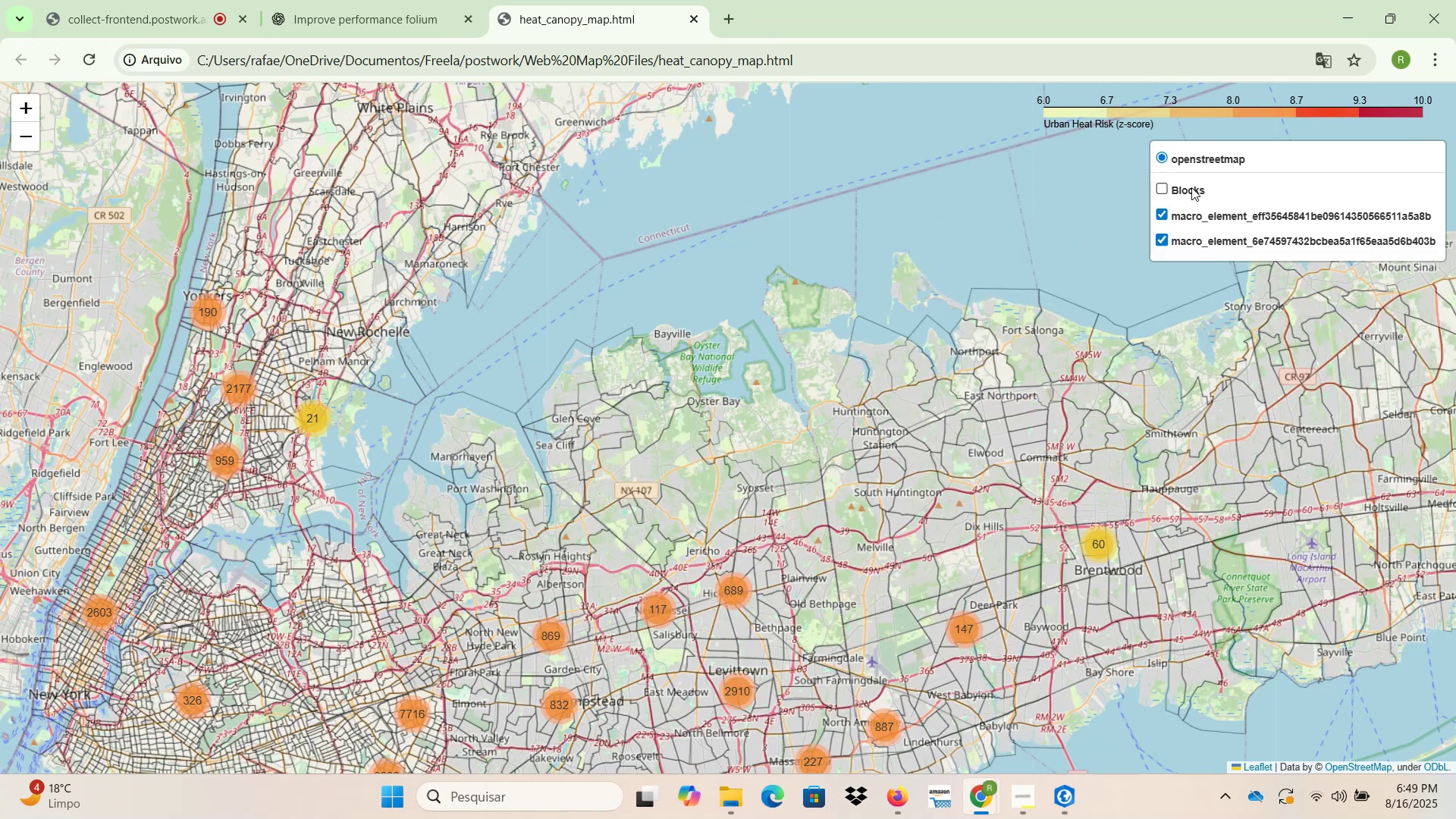 
left_click([998, 320])
 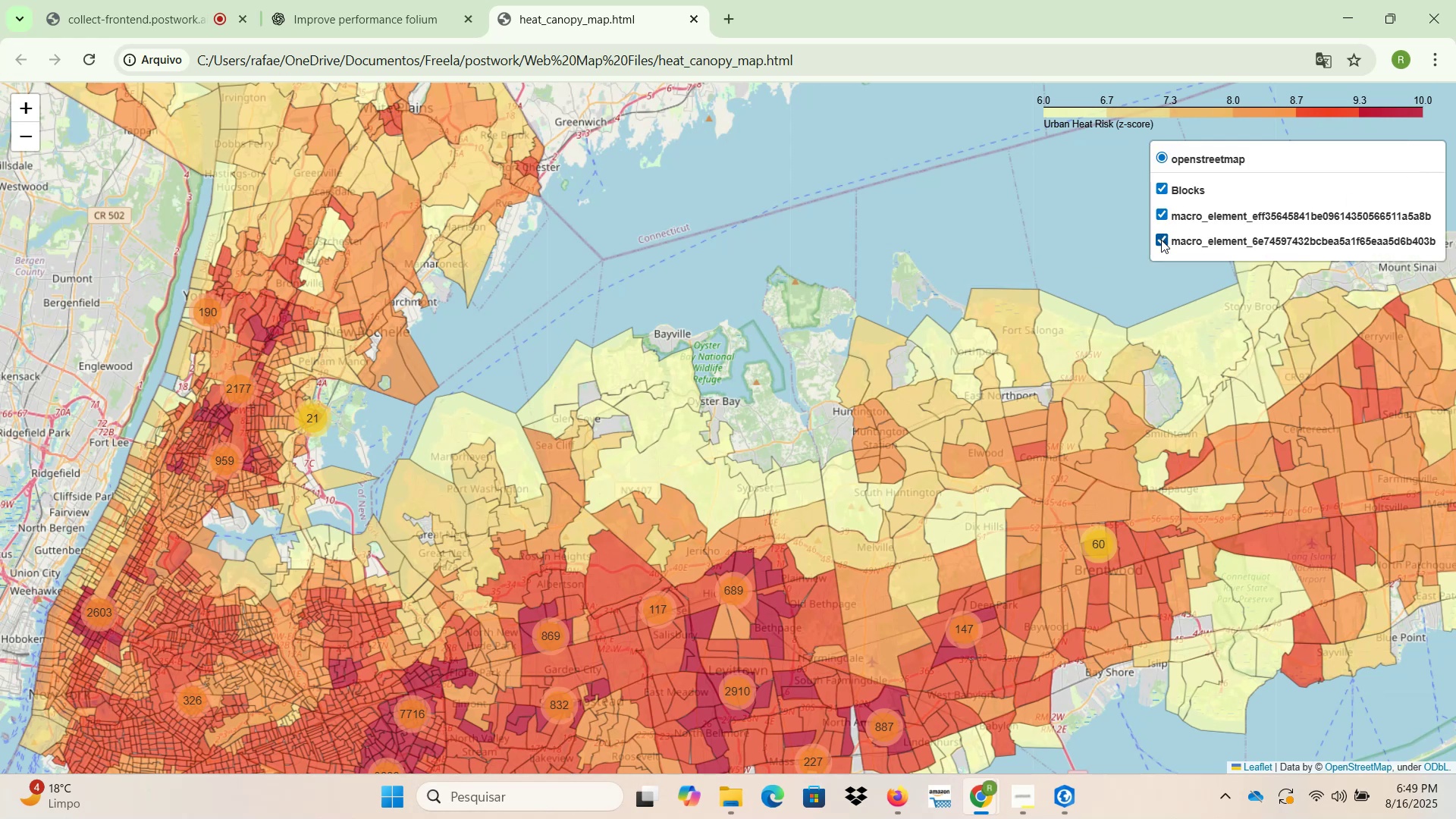 
left_click([1162, 242])
 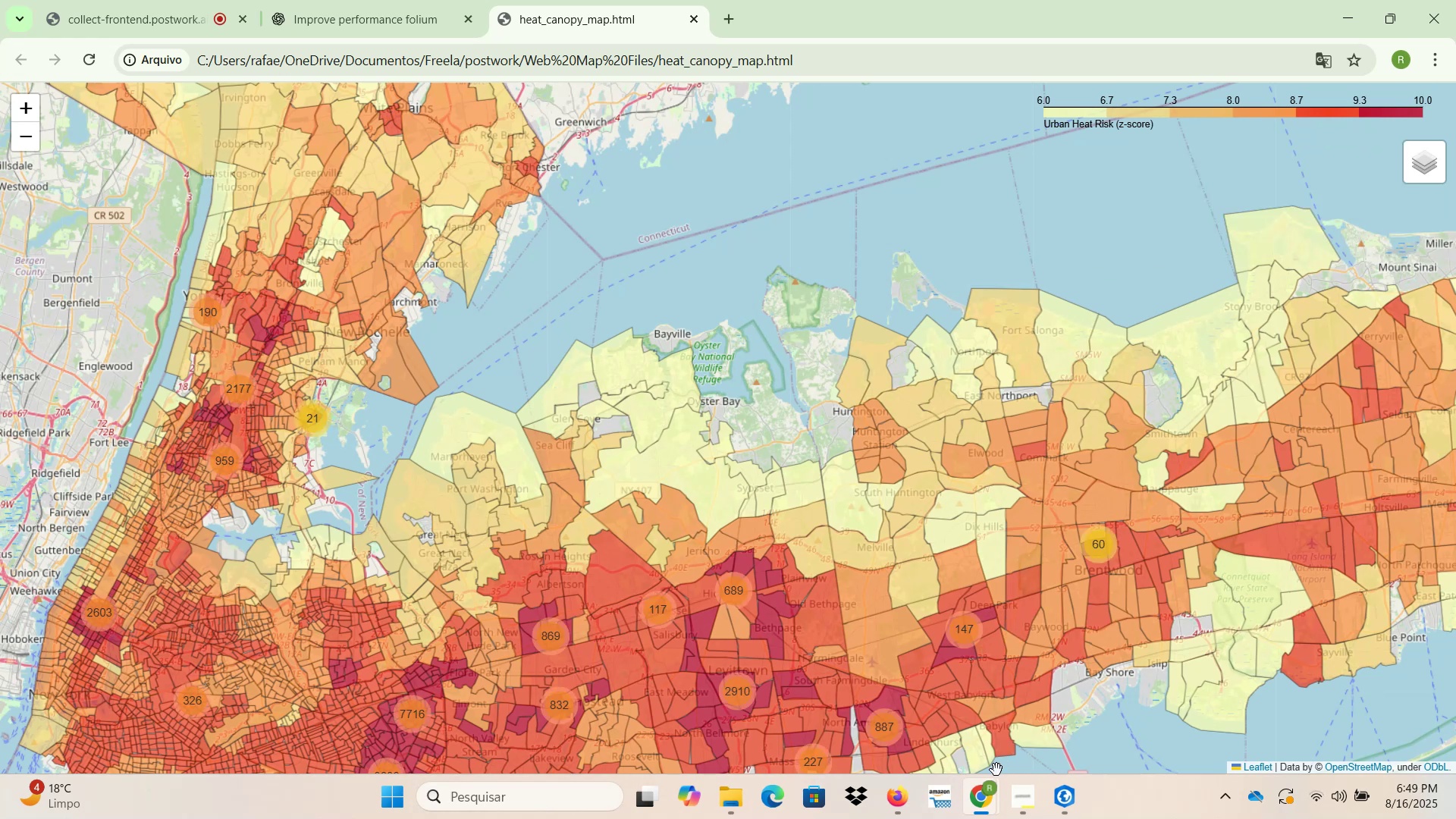 
left_click([924, 711])
 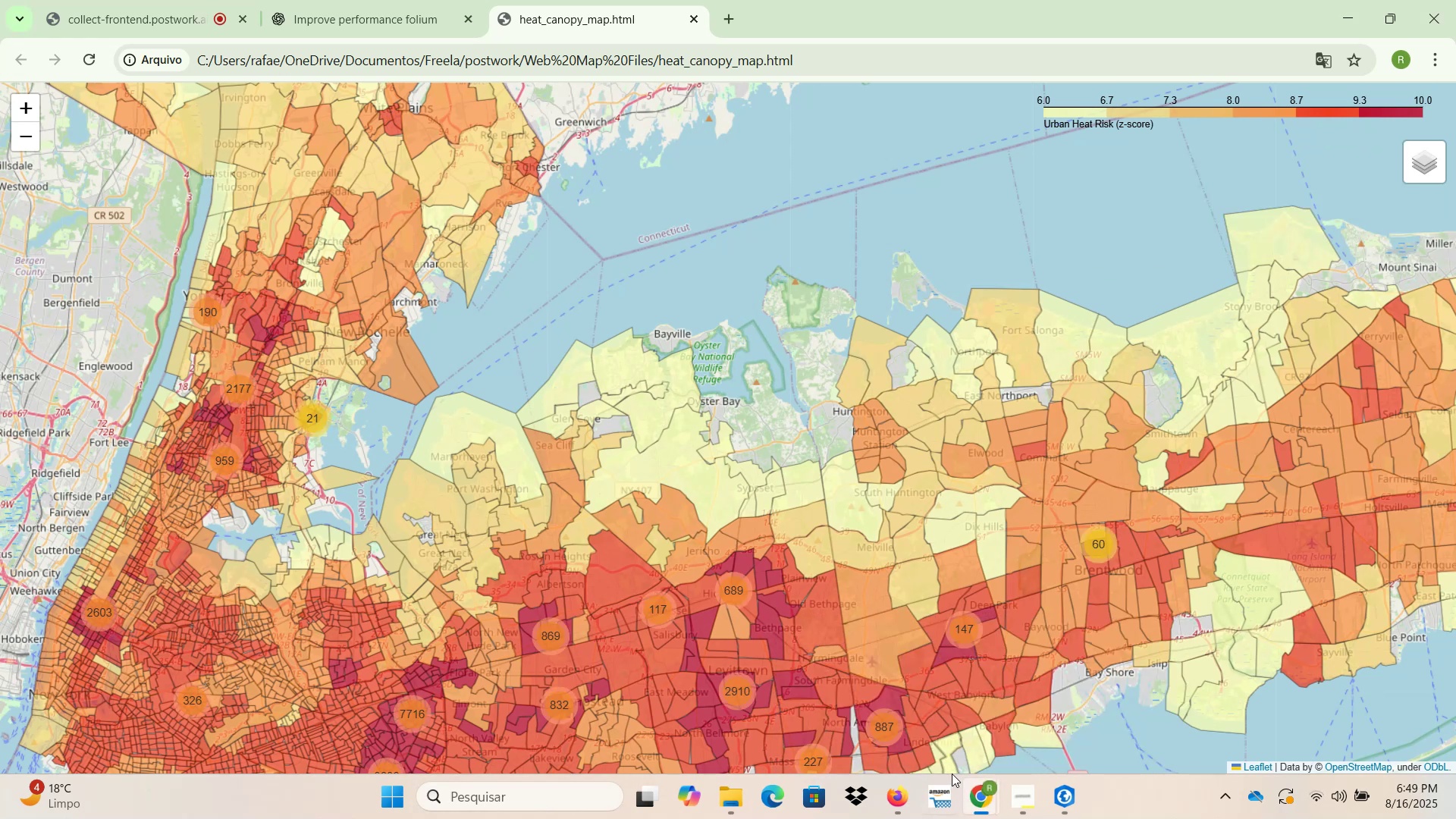 
left_click([987, 799])
 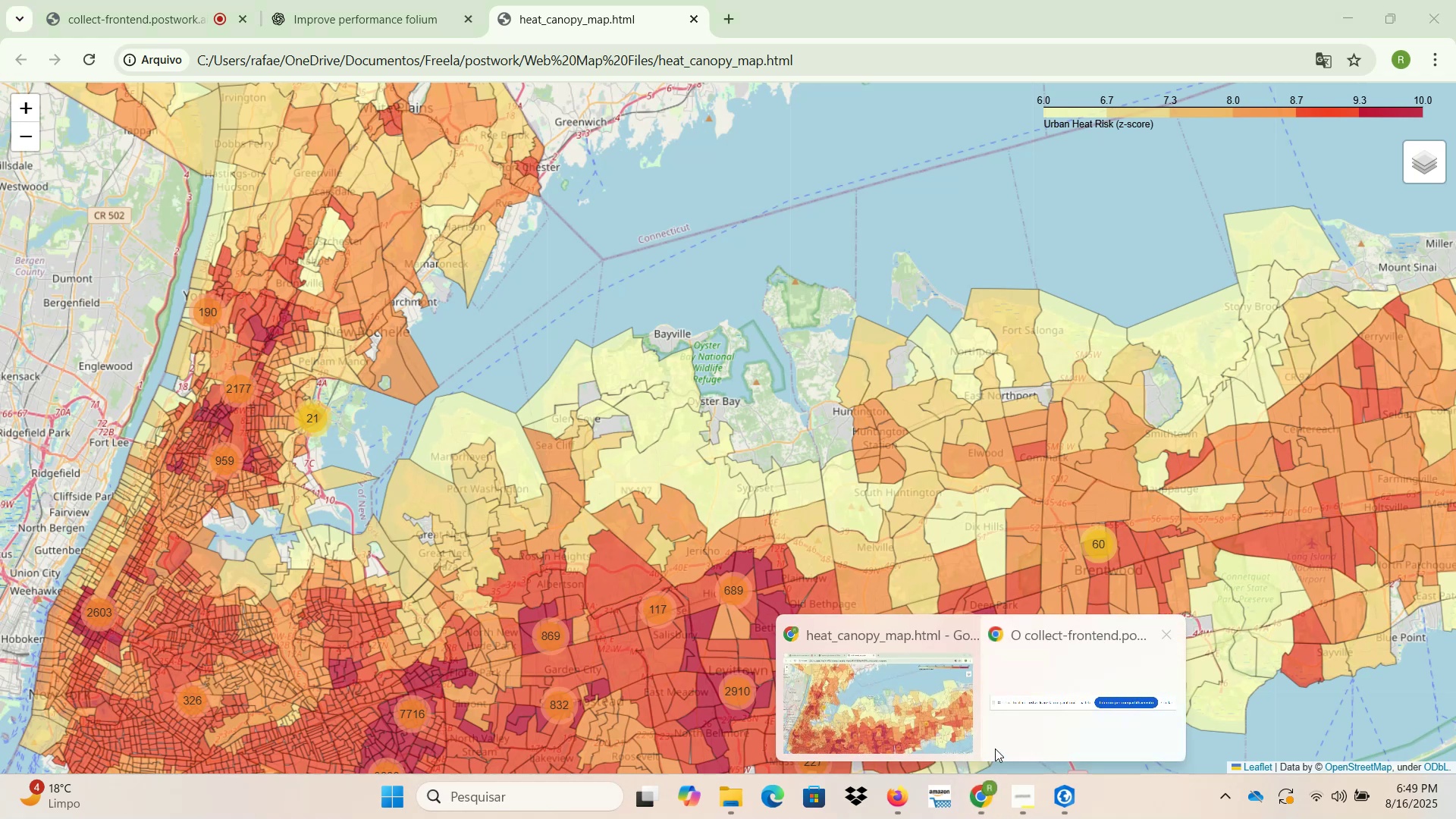 
left_click([1035, 686])
 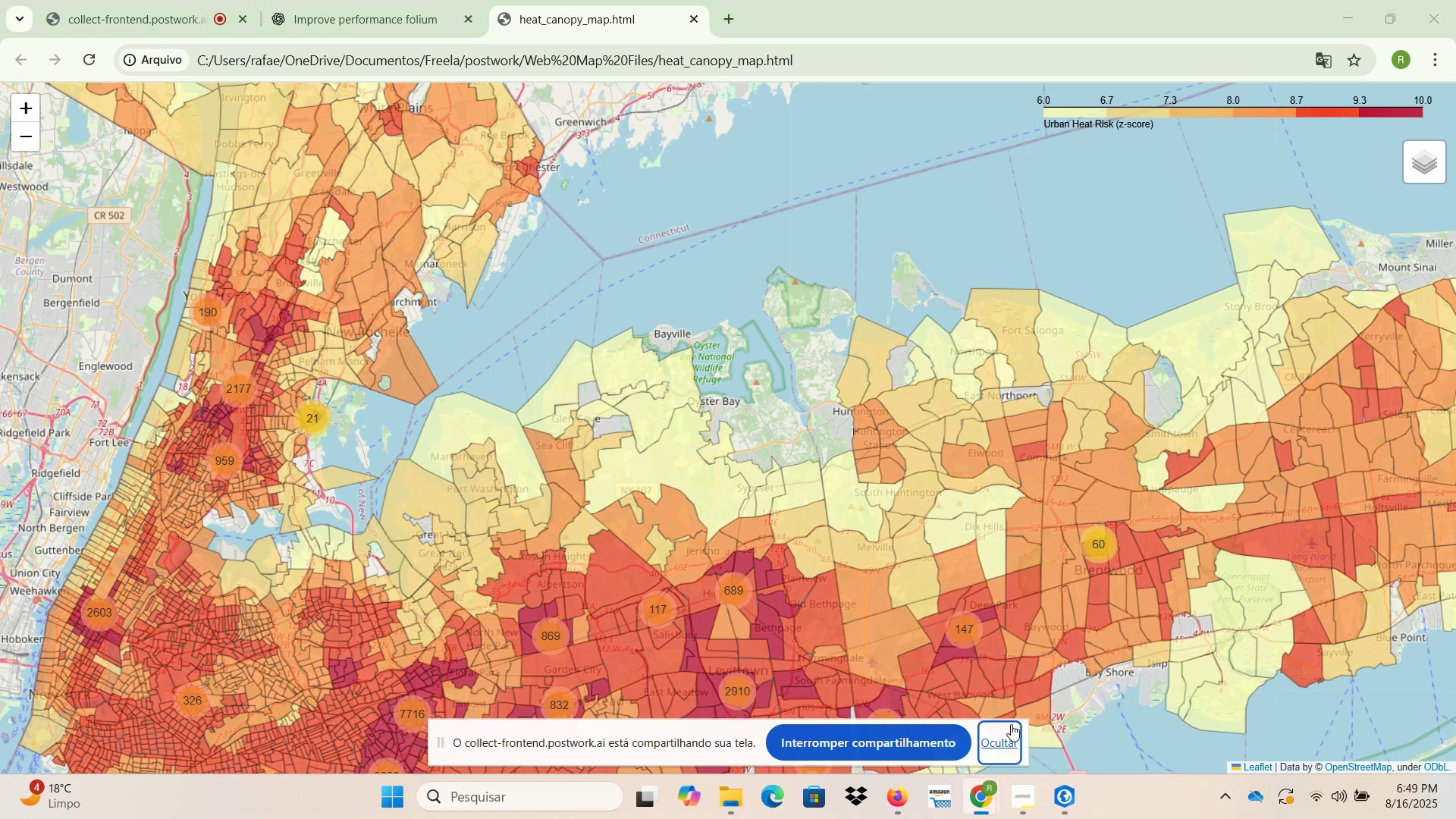 
left_click([1009, 739])
 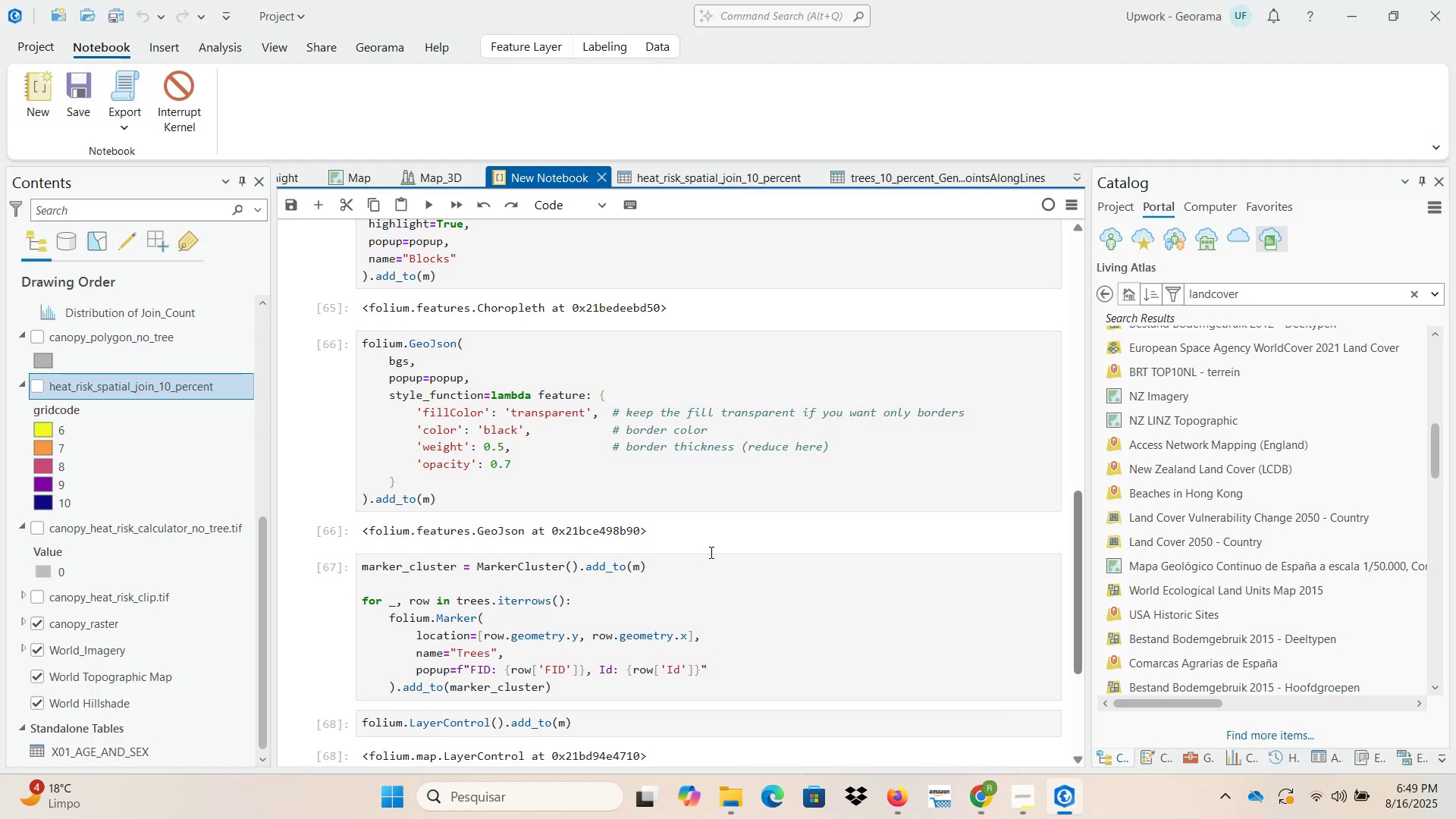 
scroll: coordinate [686, 549], scroll_direction: down, amount: 2.0
 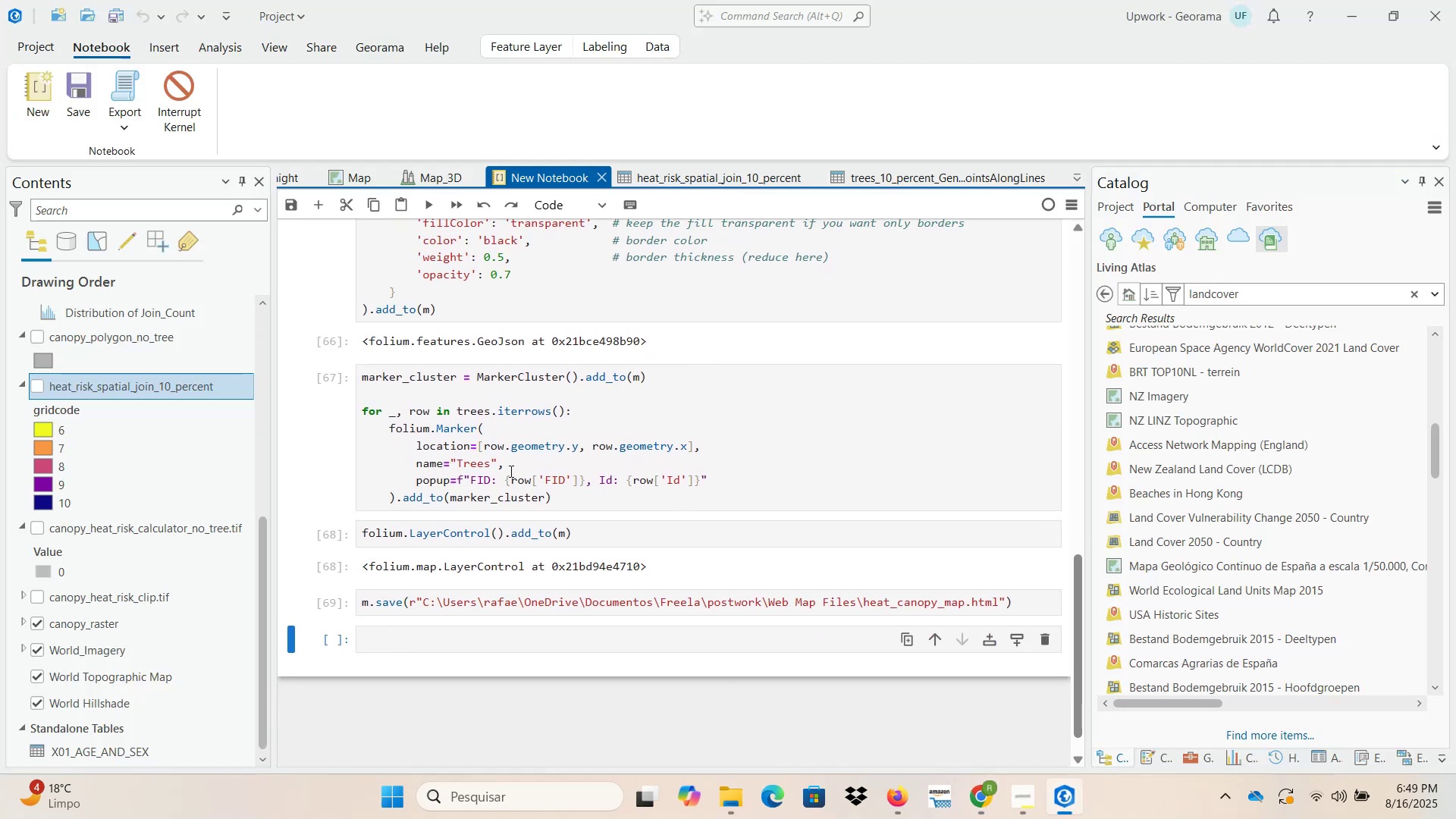 
left_click_drag(start_coordinate=[511, 468], to_coordinate=[297, 468])
 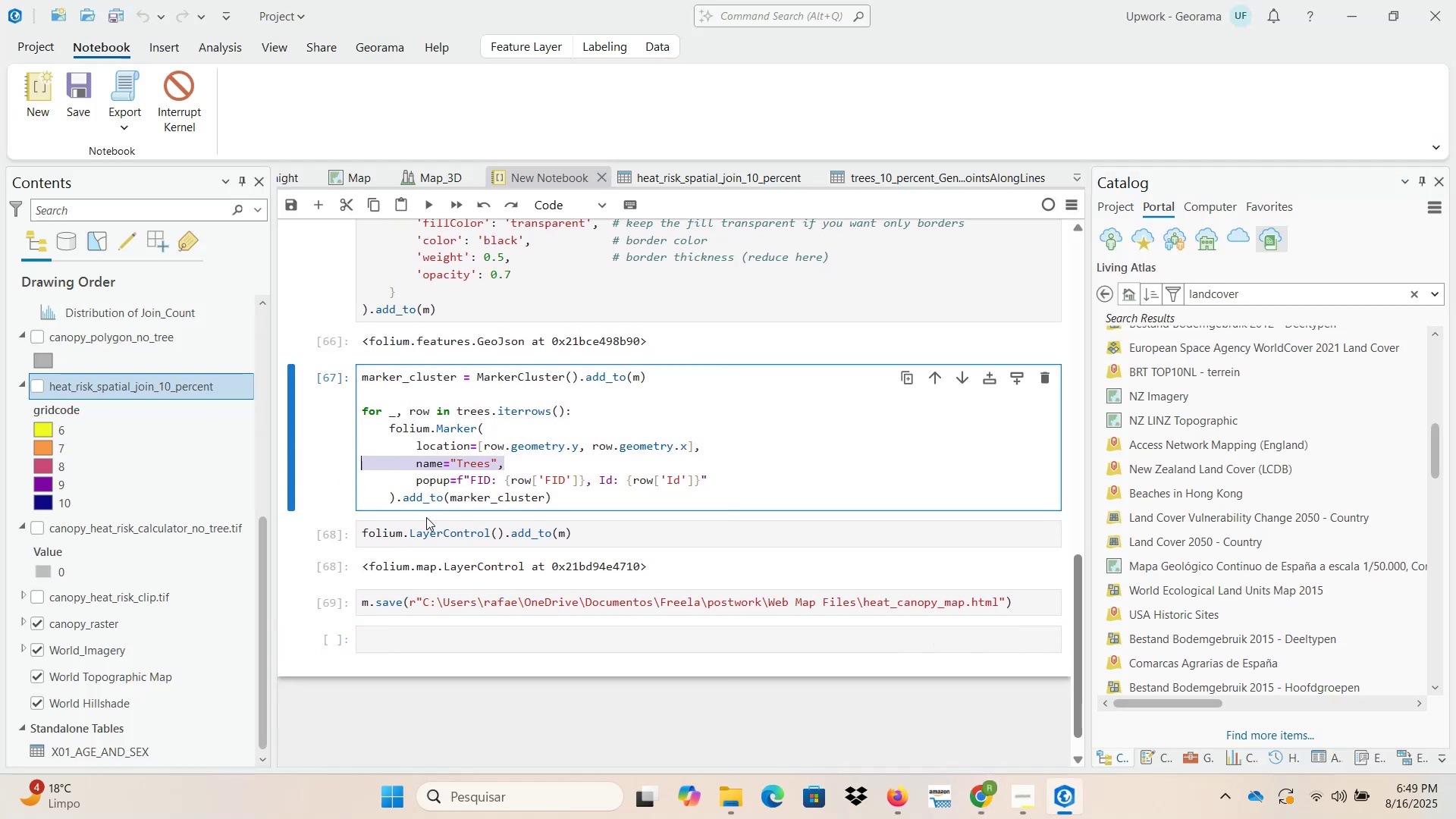 
key(Control+X)
 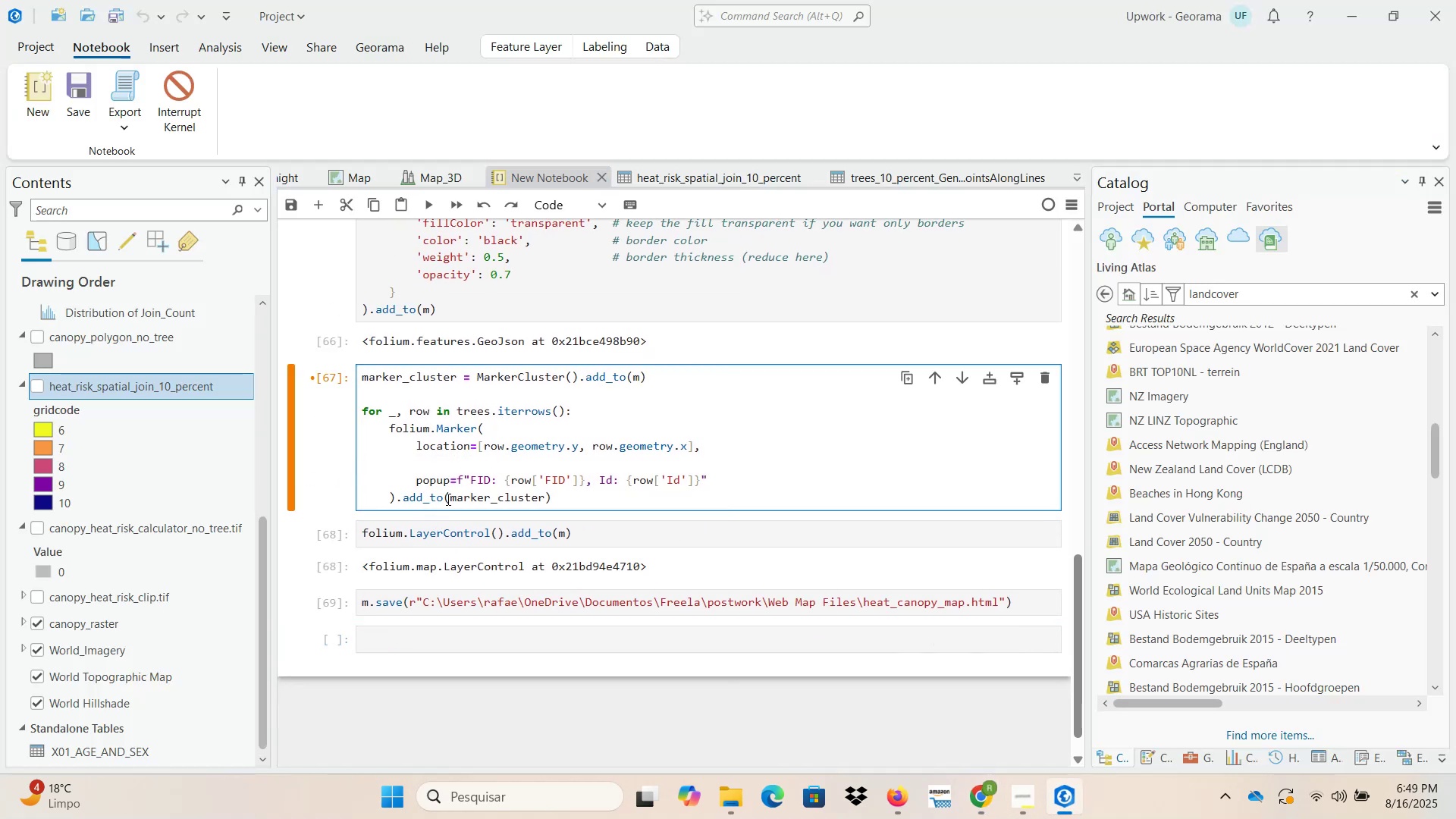 
key(Backspace)
 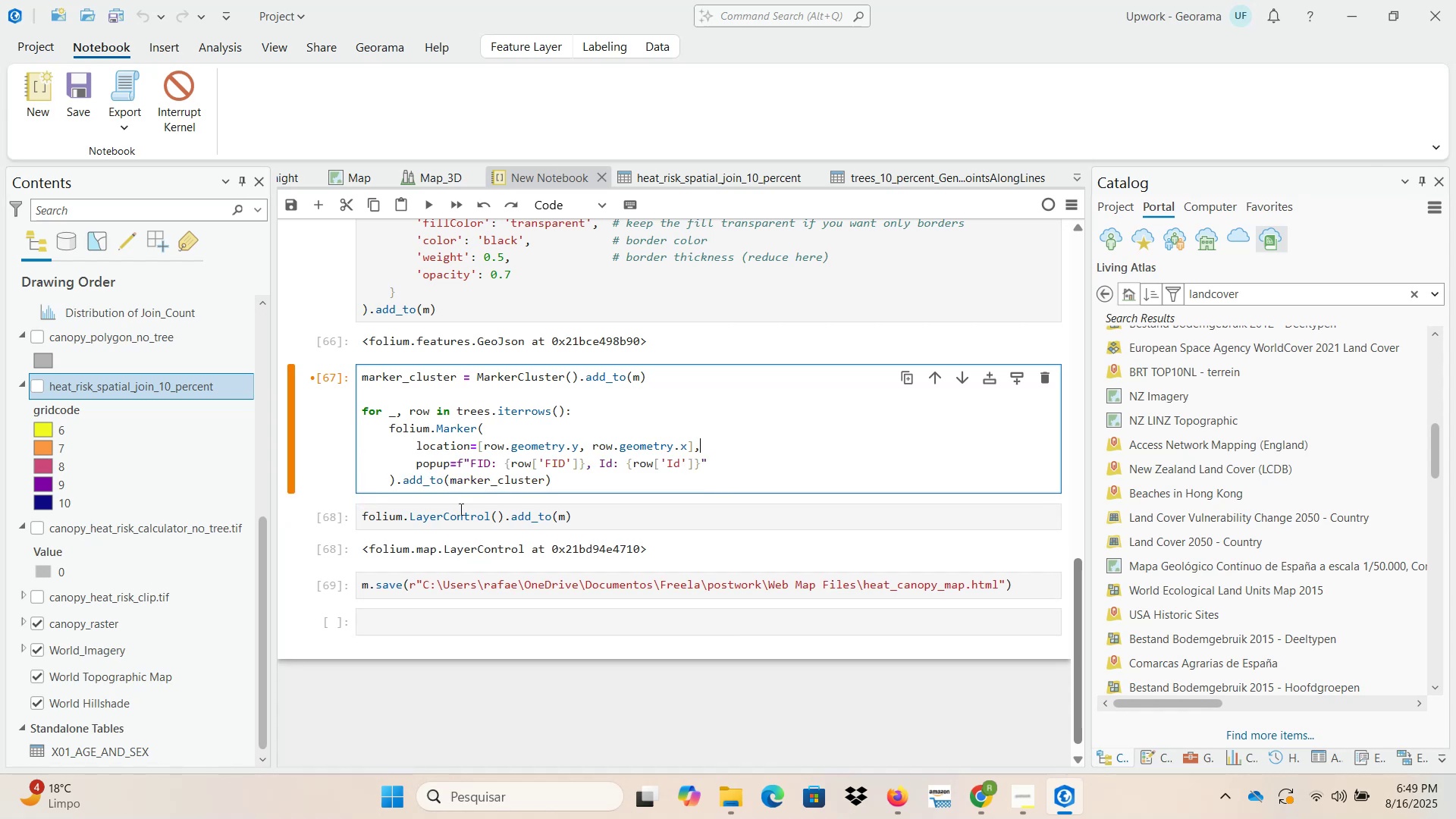 
scroll: coordinate [546, 491], scroll_direction: up, amount: 2.0
 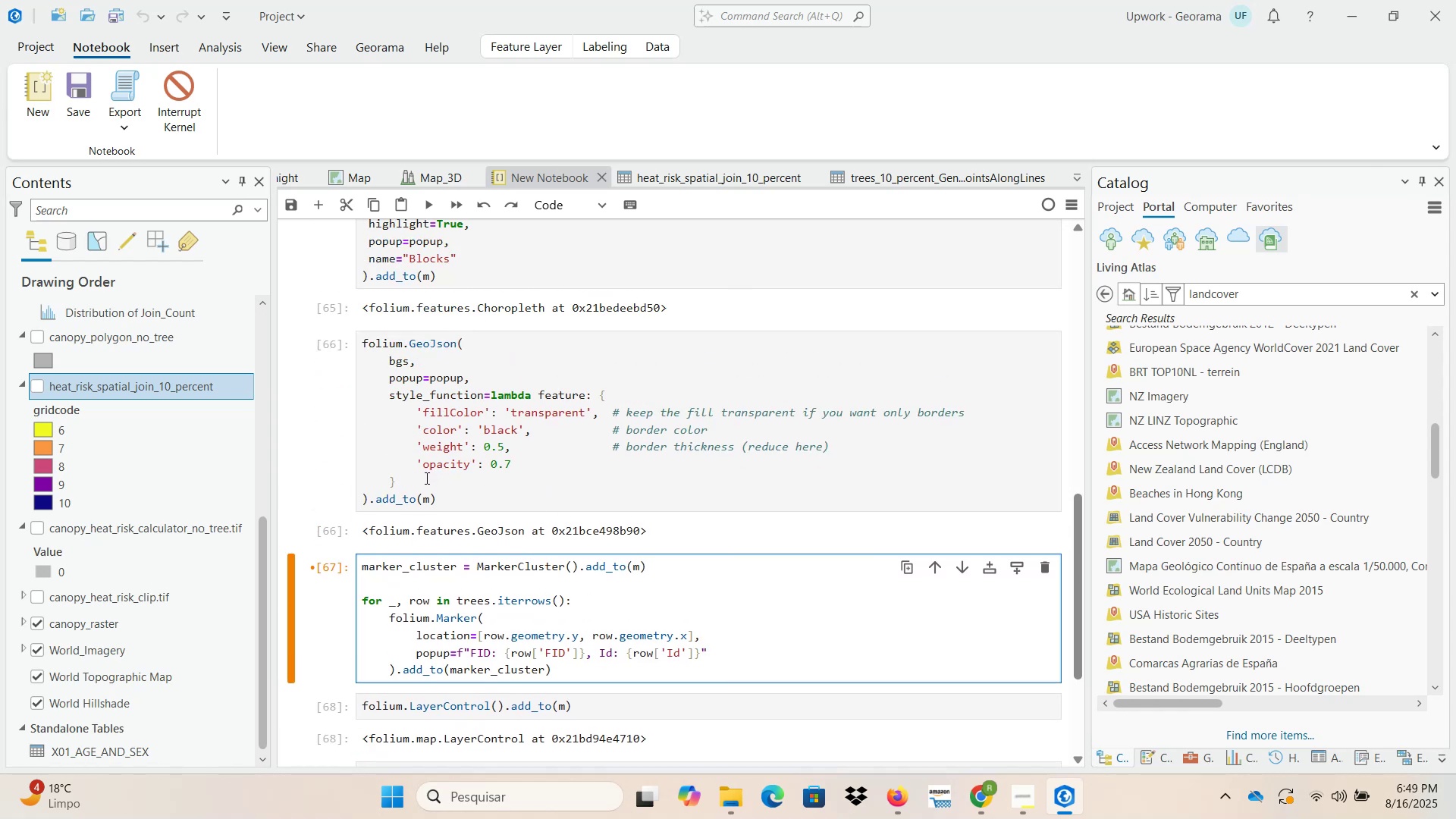 
wait(5.21)
 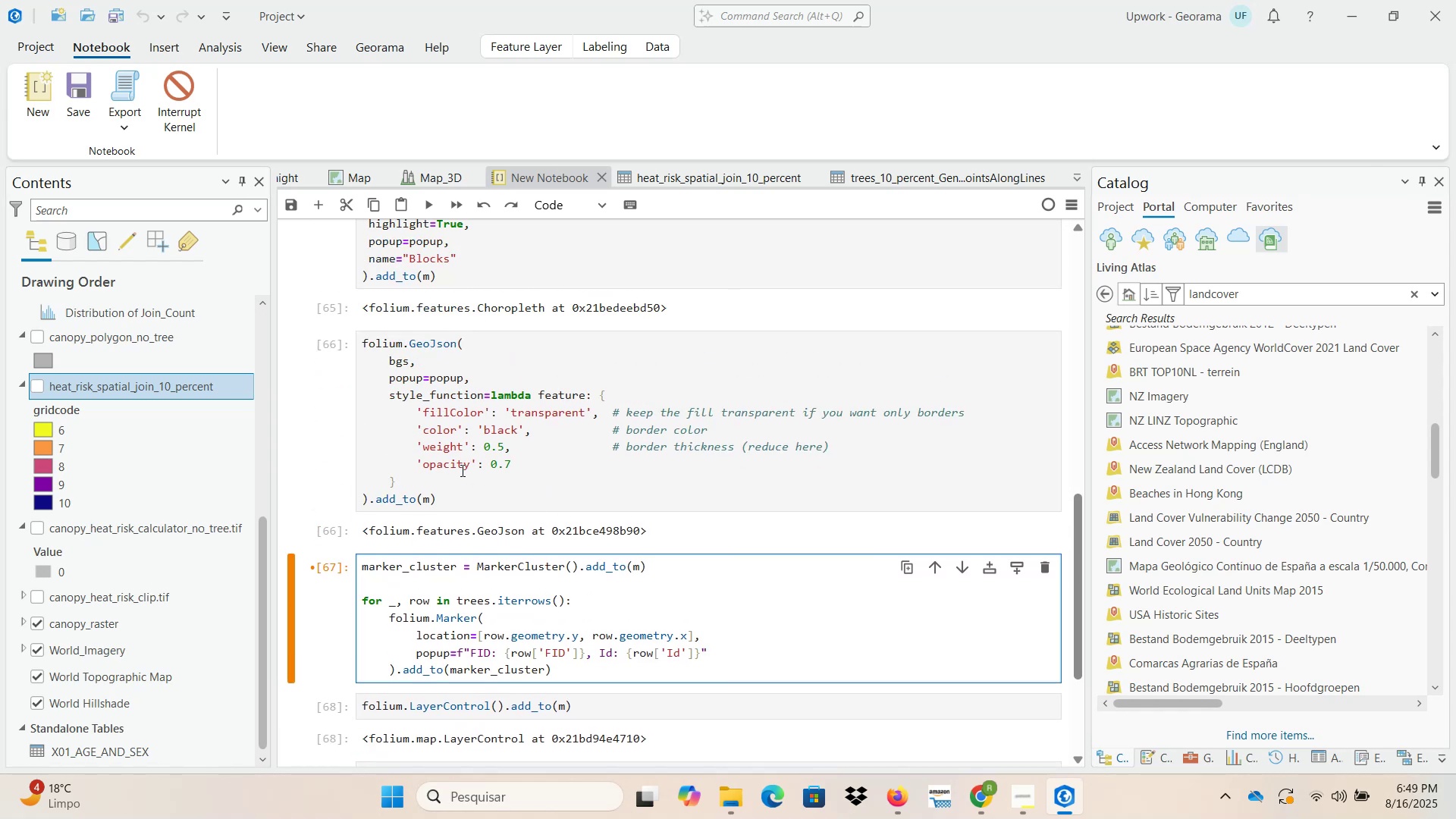 
left_click([418, 477])
 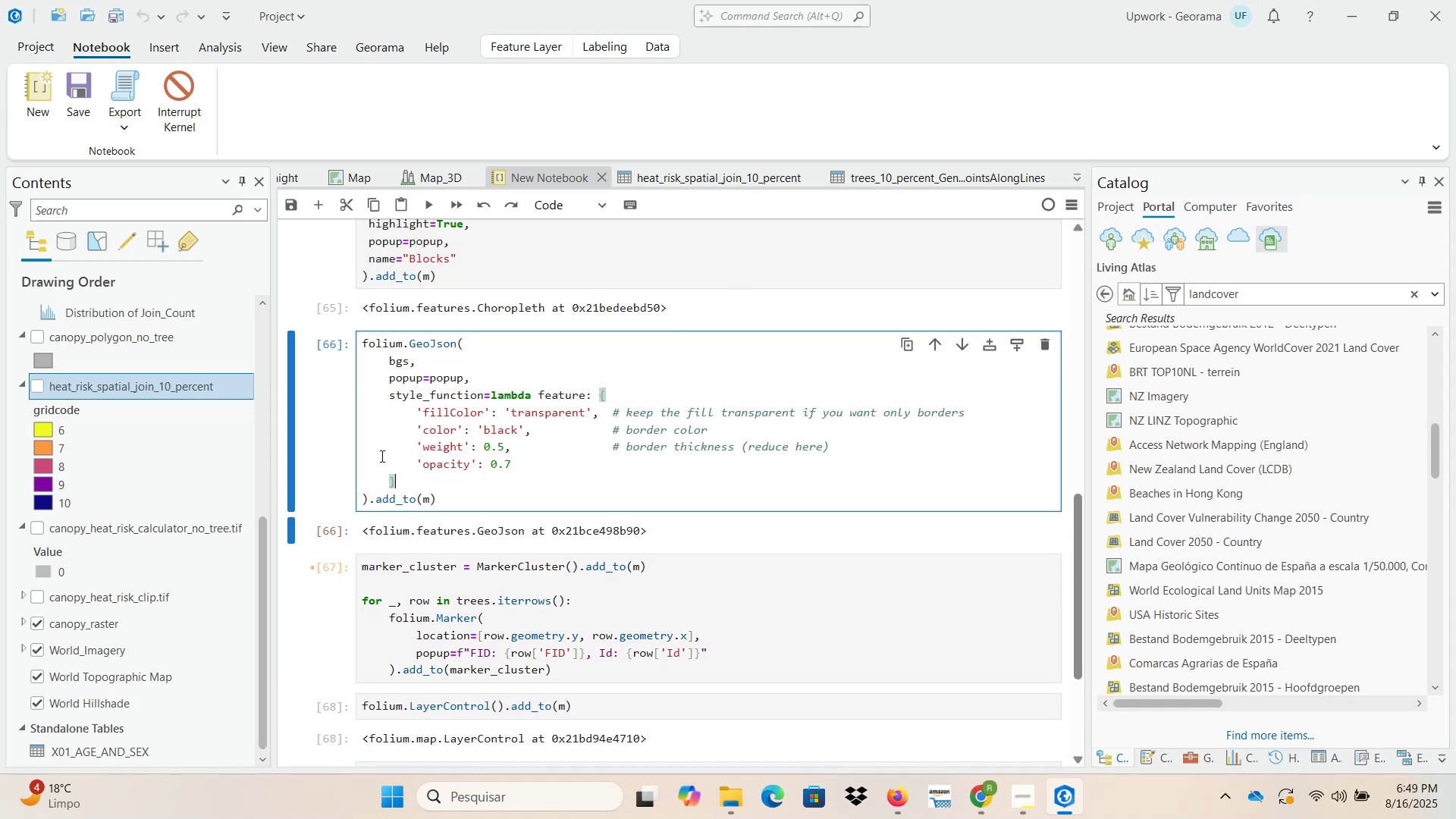 
key(NumpadEnter)
 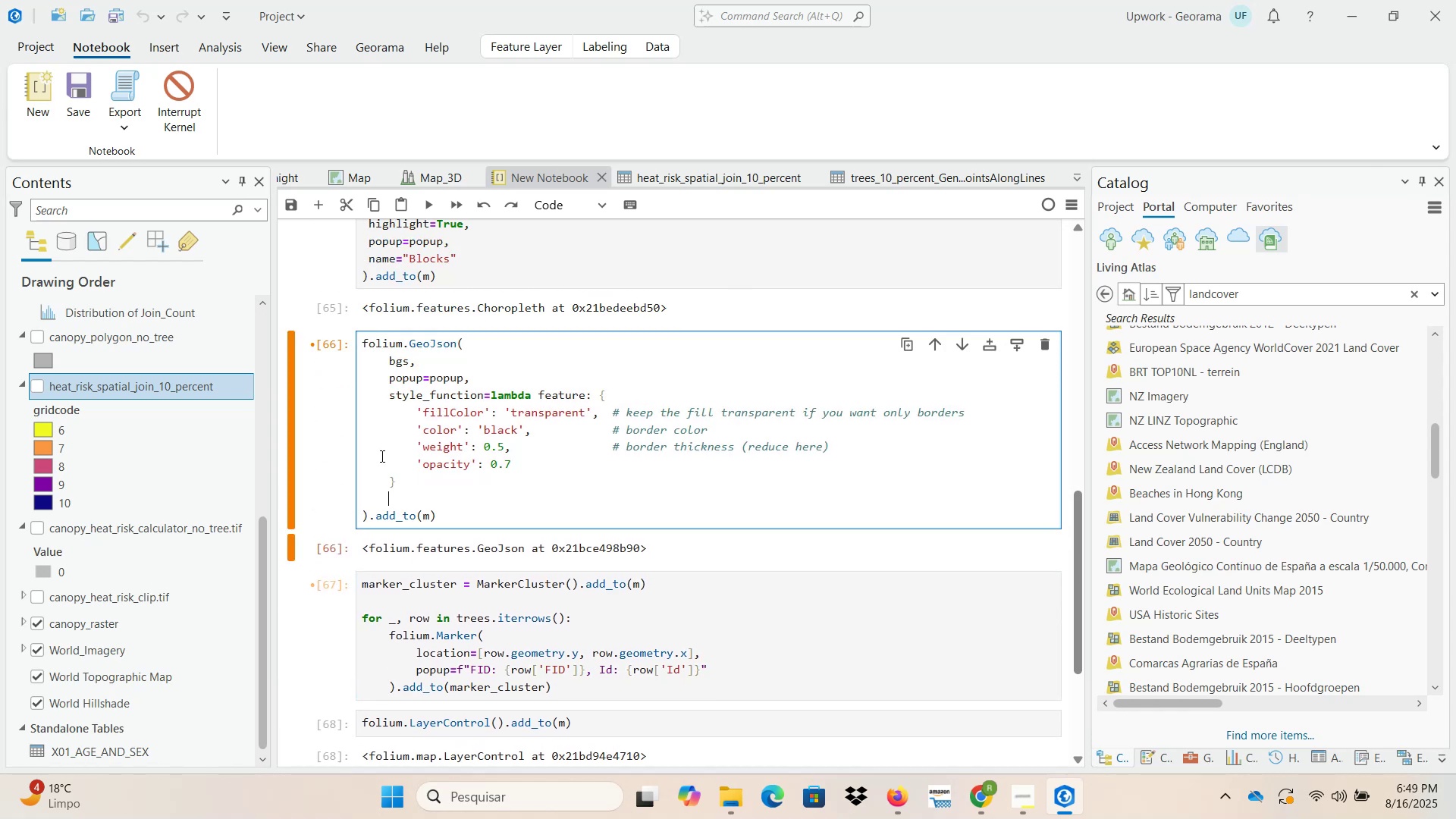 
key(Control+V)
 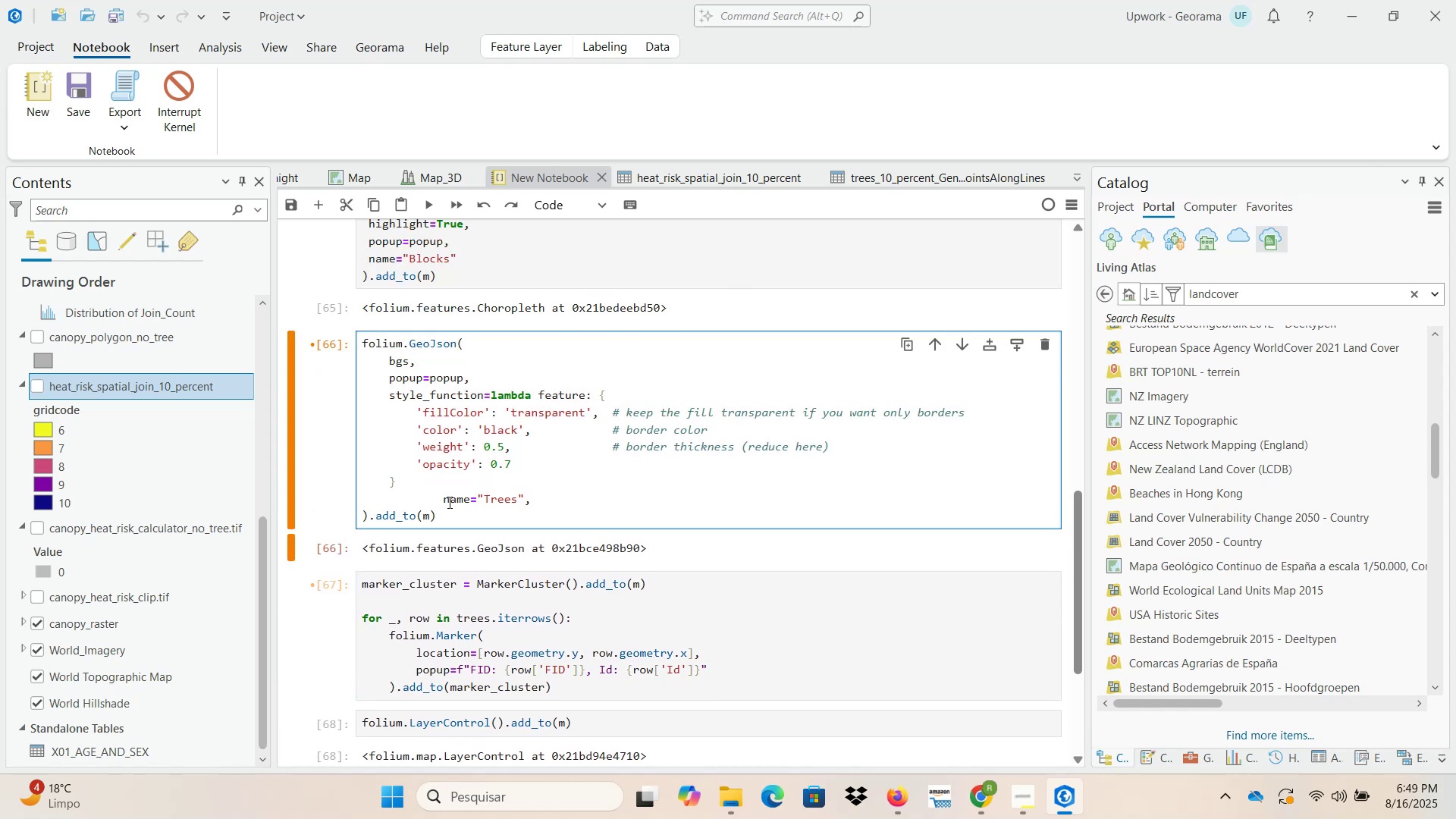 
left_click_drag(start_coordinate=[445, 497], to_coordinate=[391, 496])
 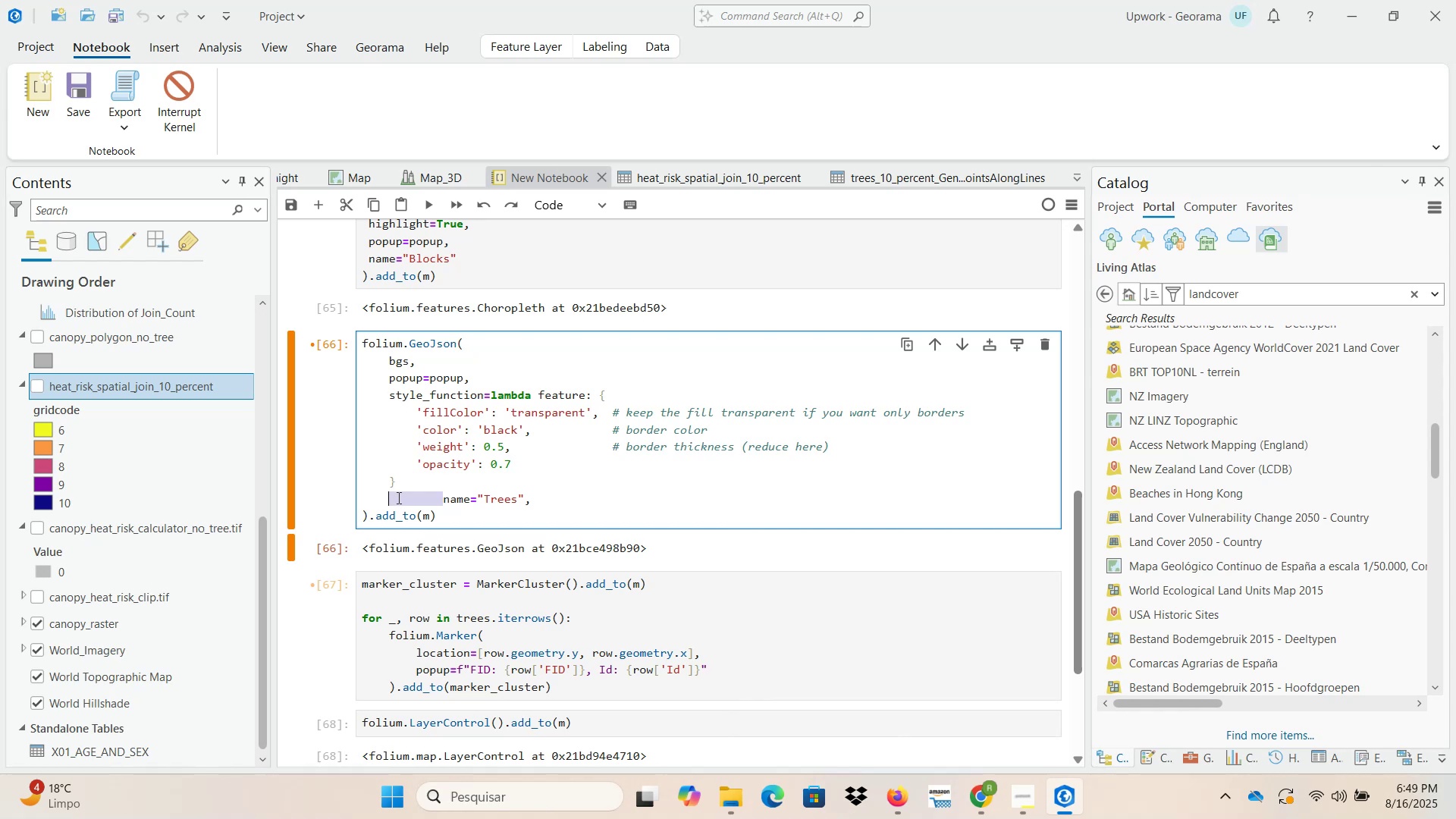 
key(Backspace)
 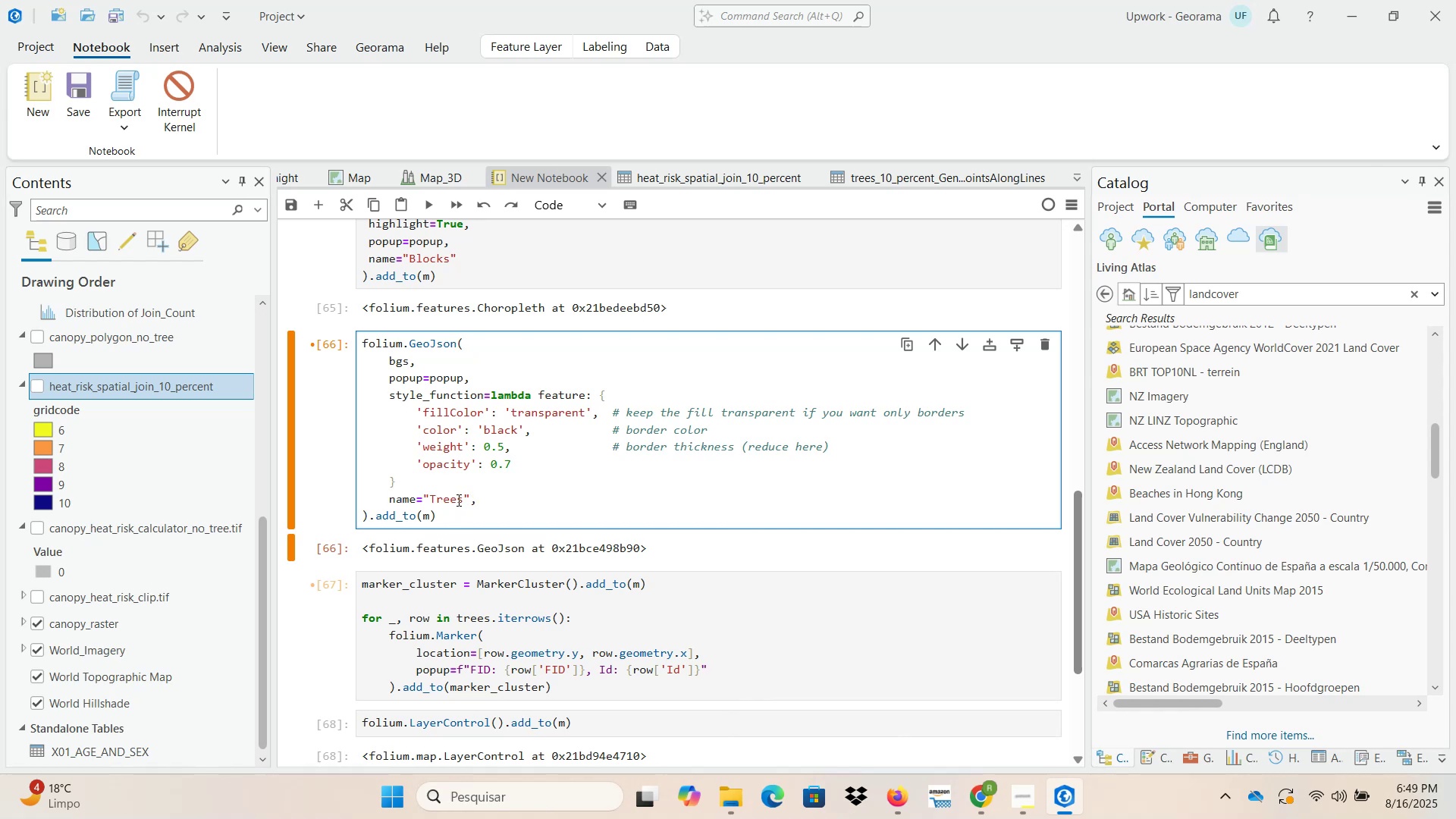 
double_click([453, 498])
 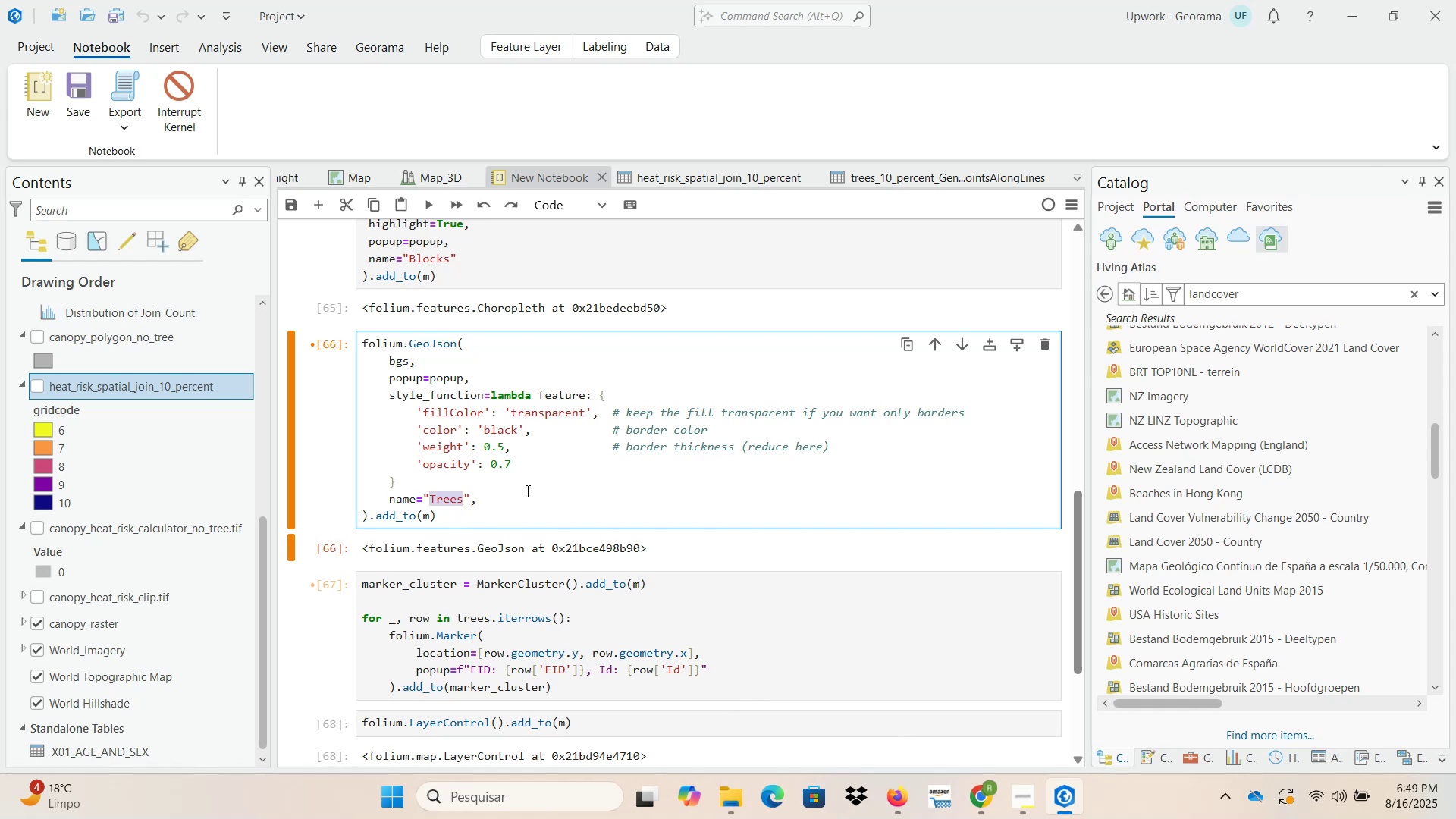 
type(Boundaries)
 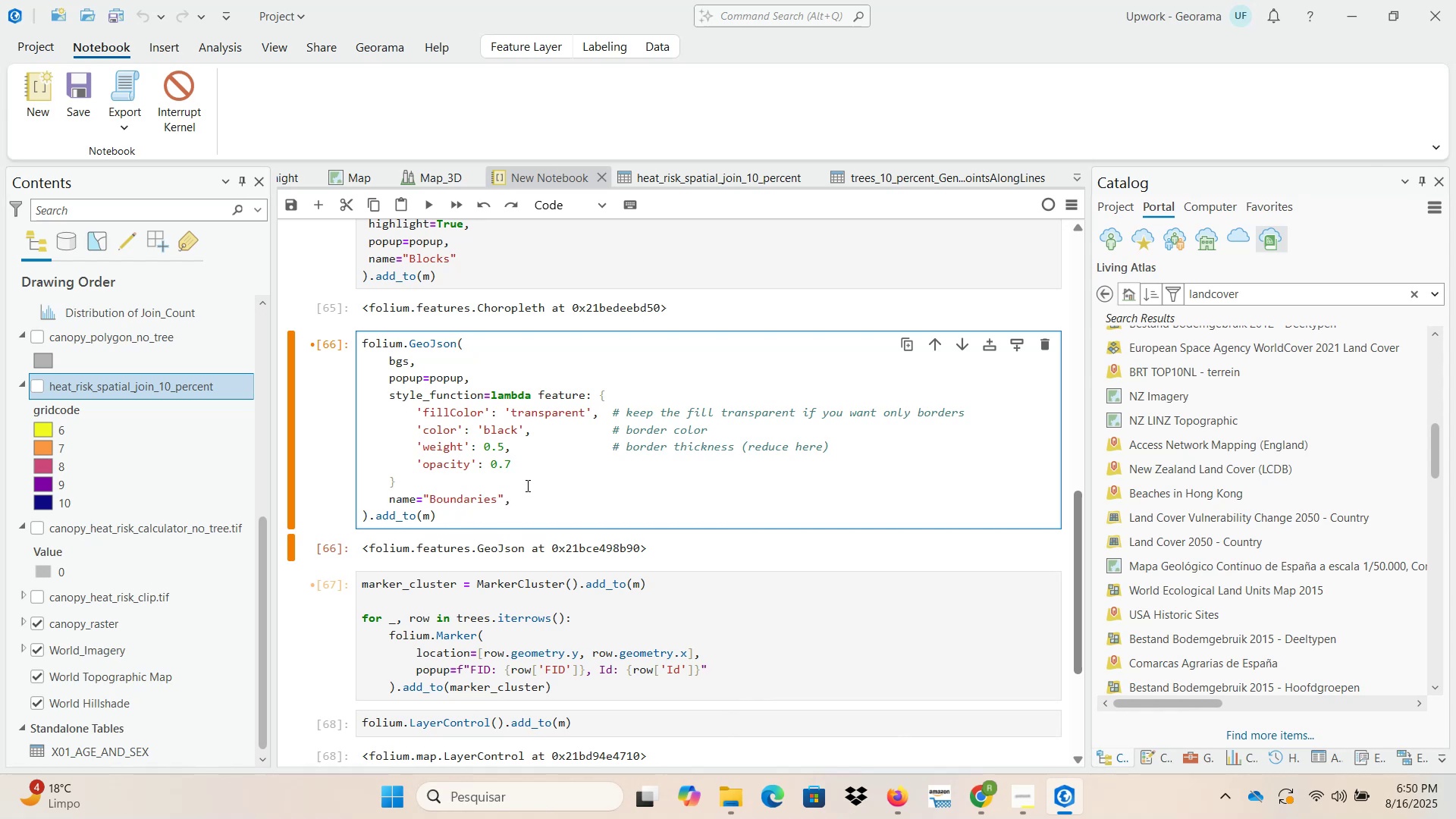 
left_click([530, 482])
 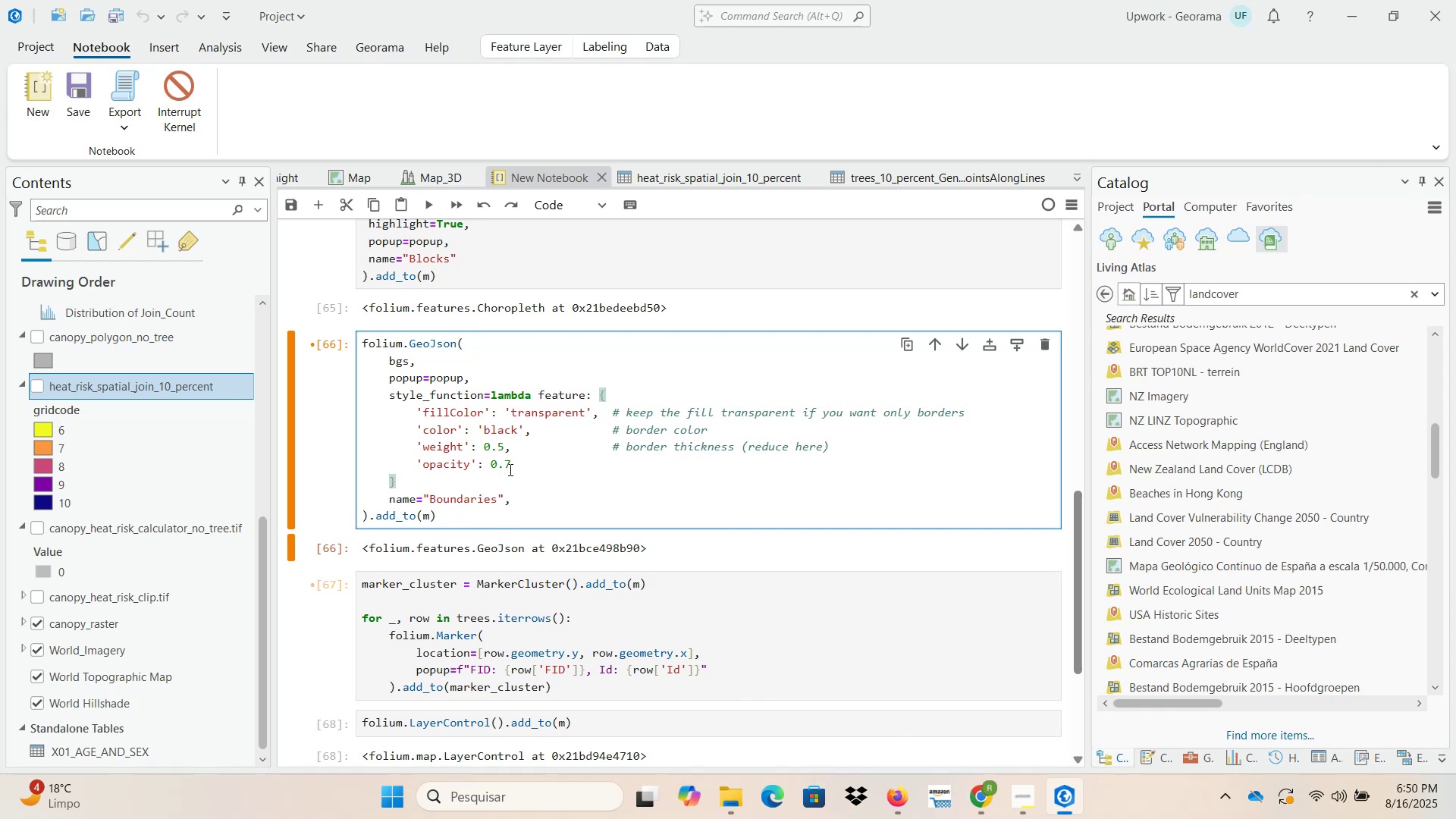 
scroll: coordinate [571, 548], scroll_direction: down, amount: 1.0
 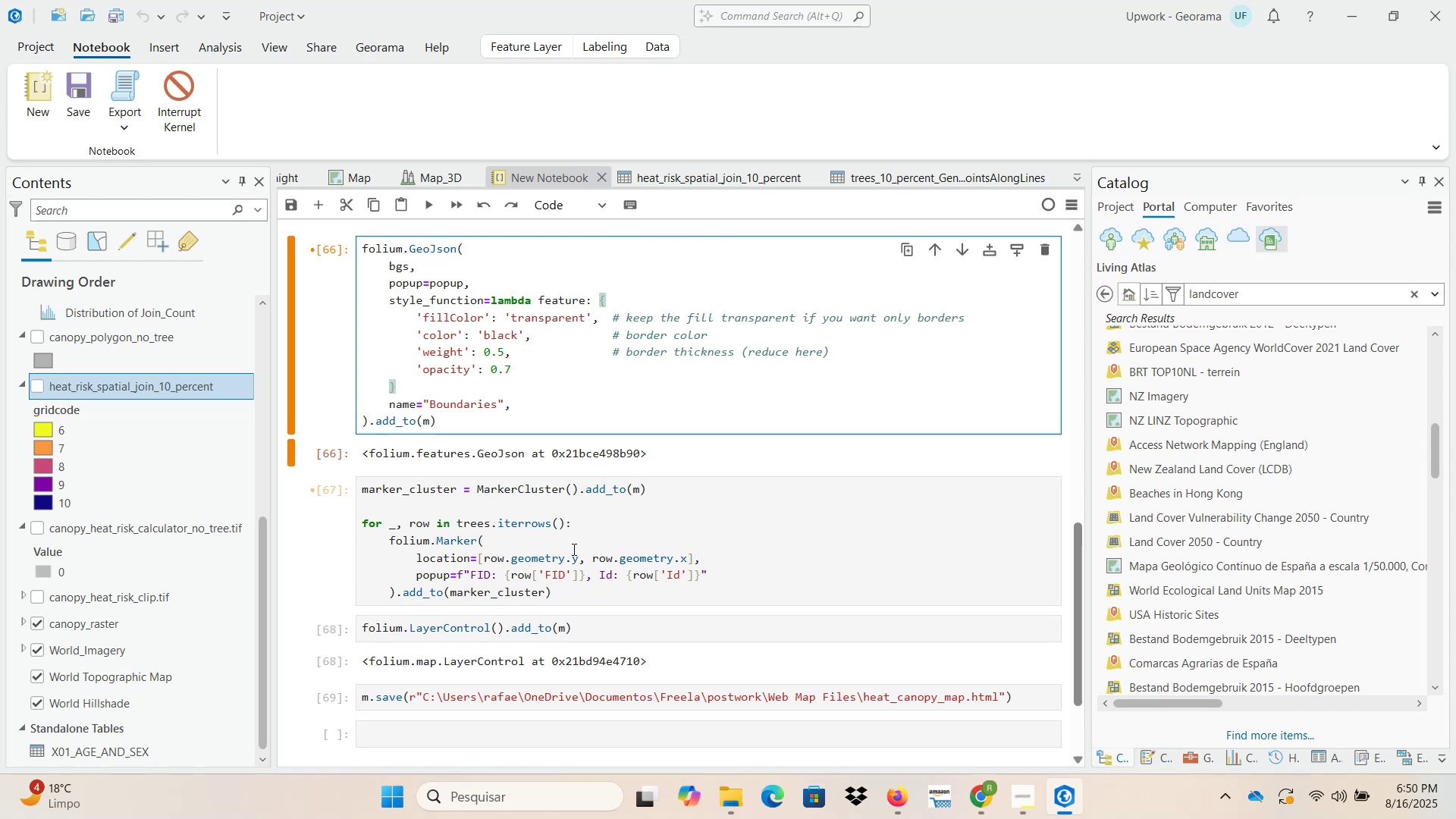 
wait(16.57)
 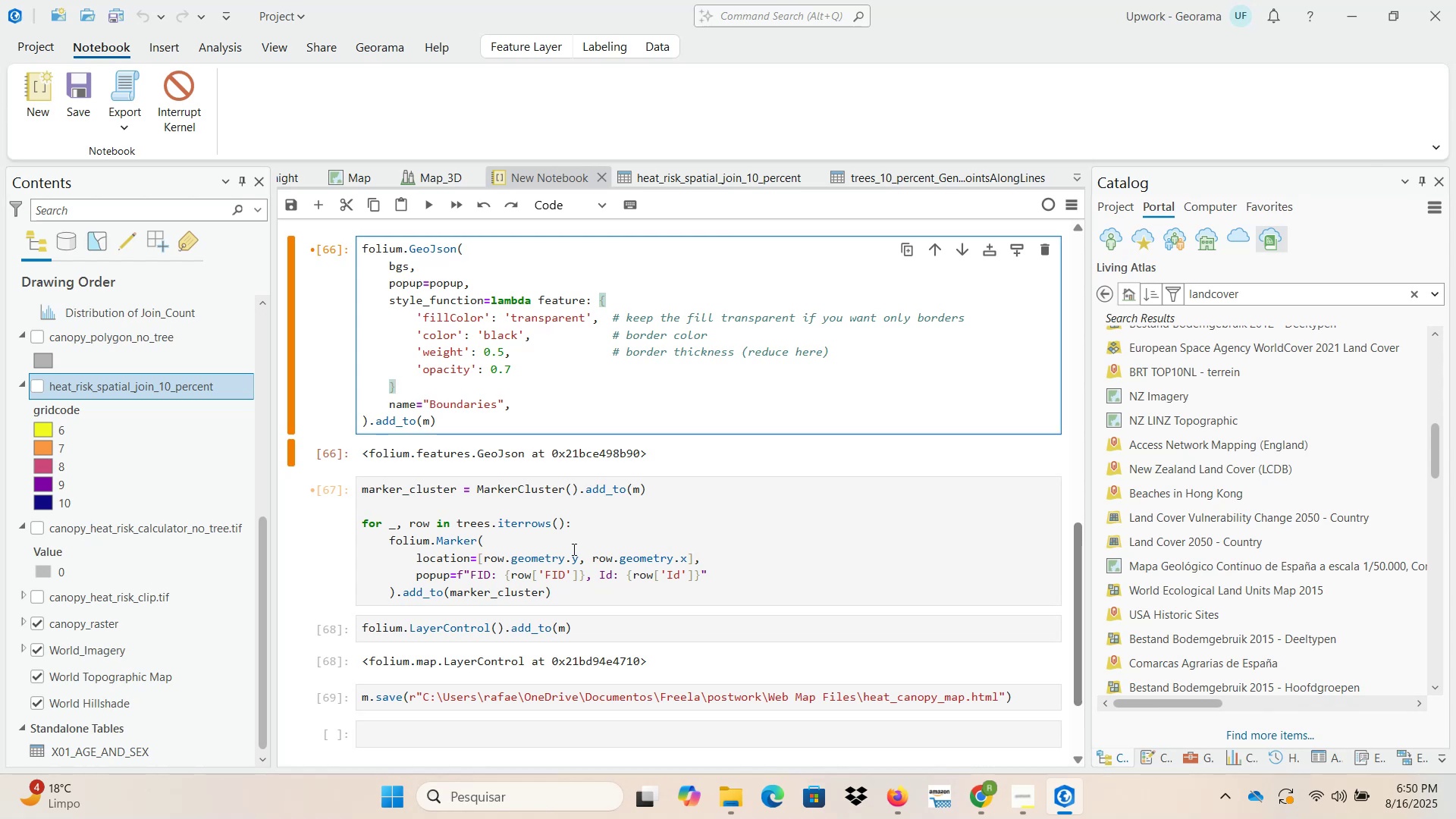 
left_click([93, 97])
 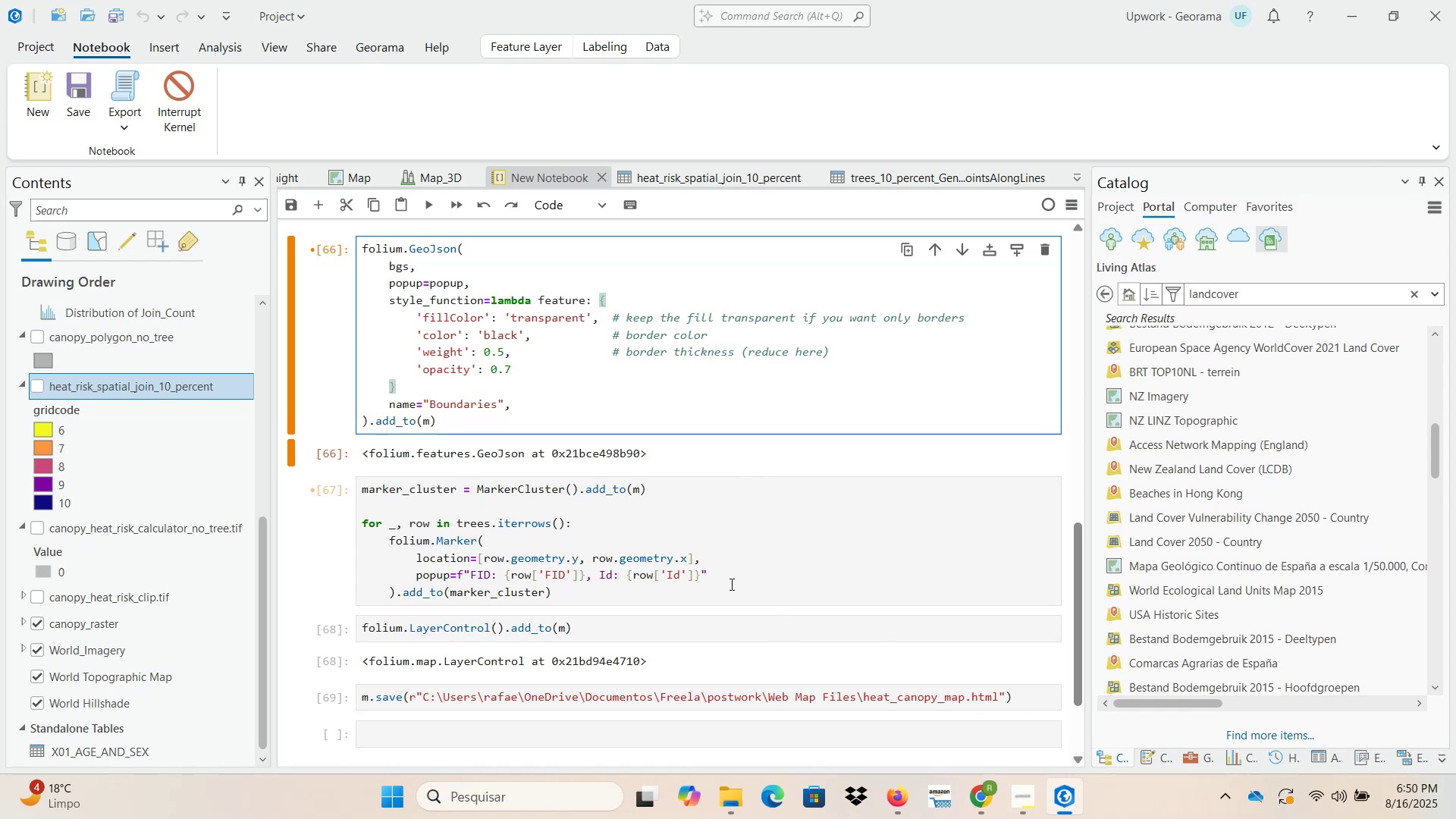 
wait(9.7)
 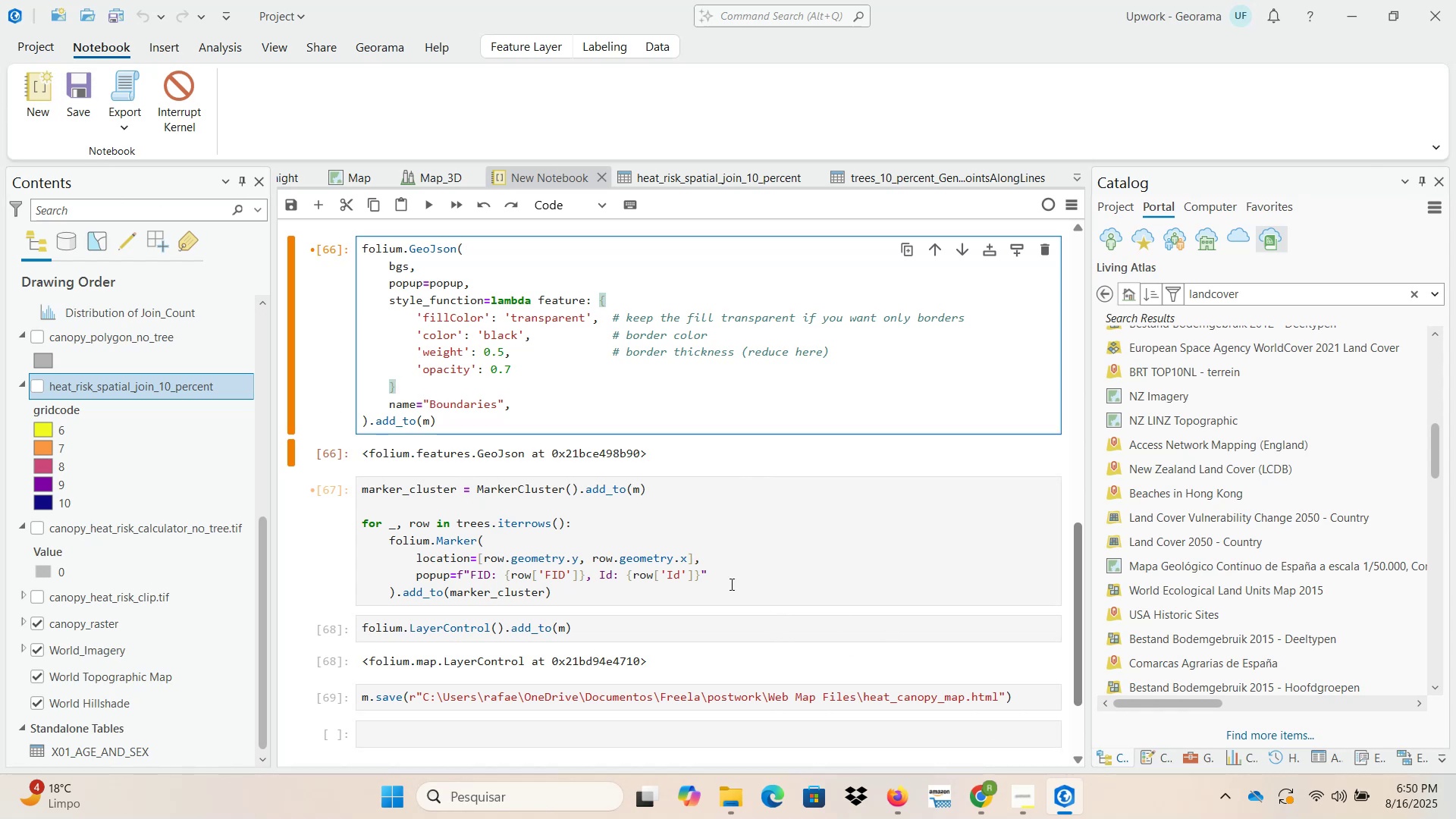 
left_click([599, 513])
 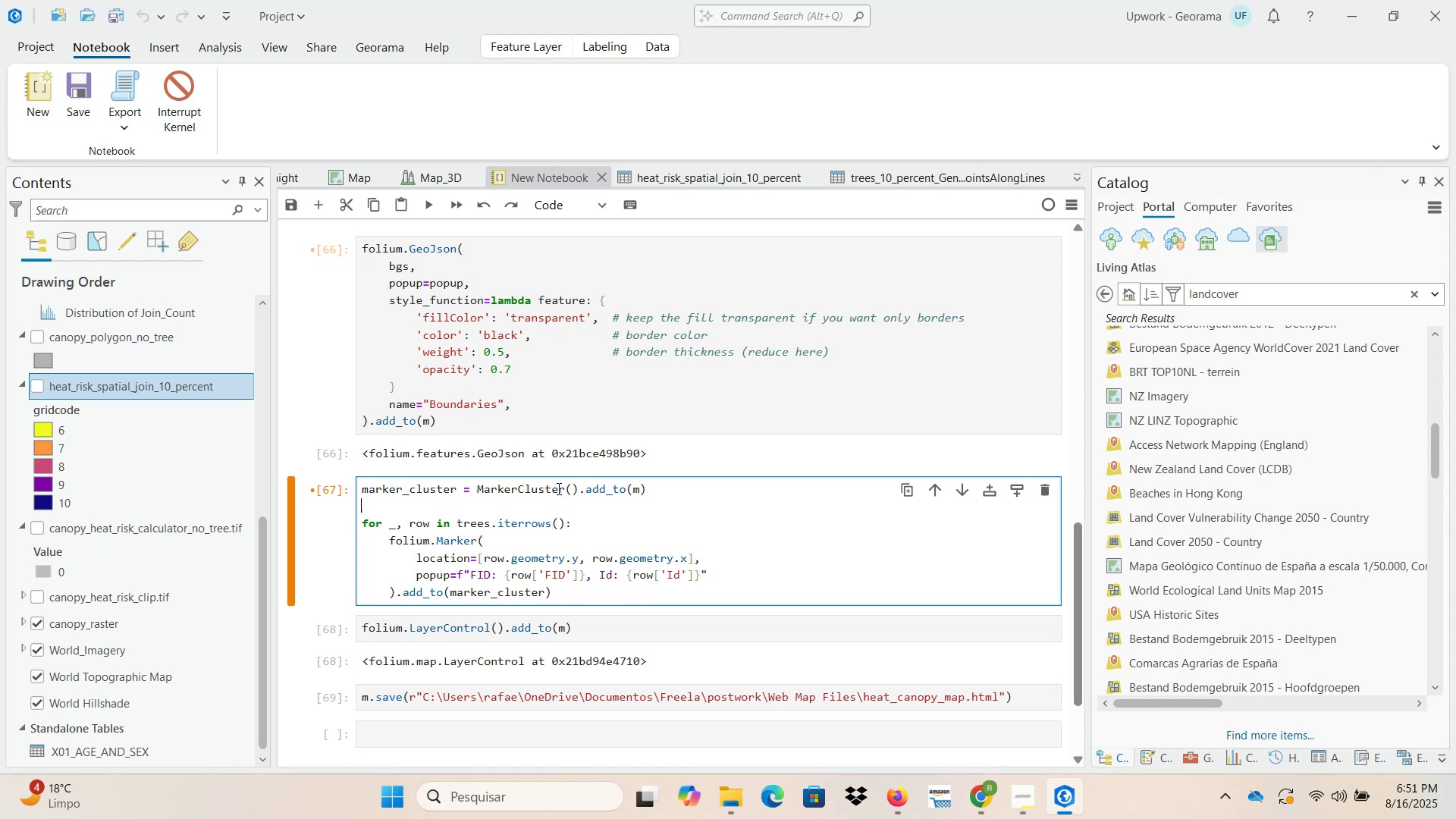 
wait(56.76)
 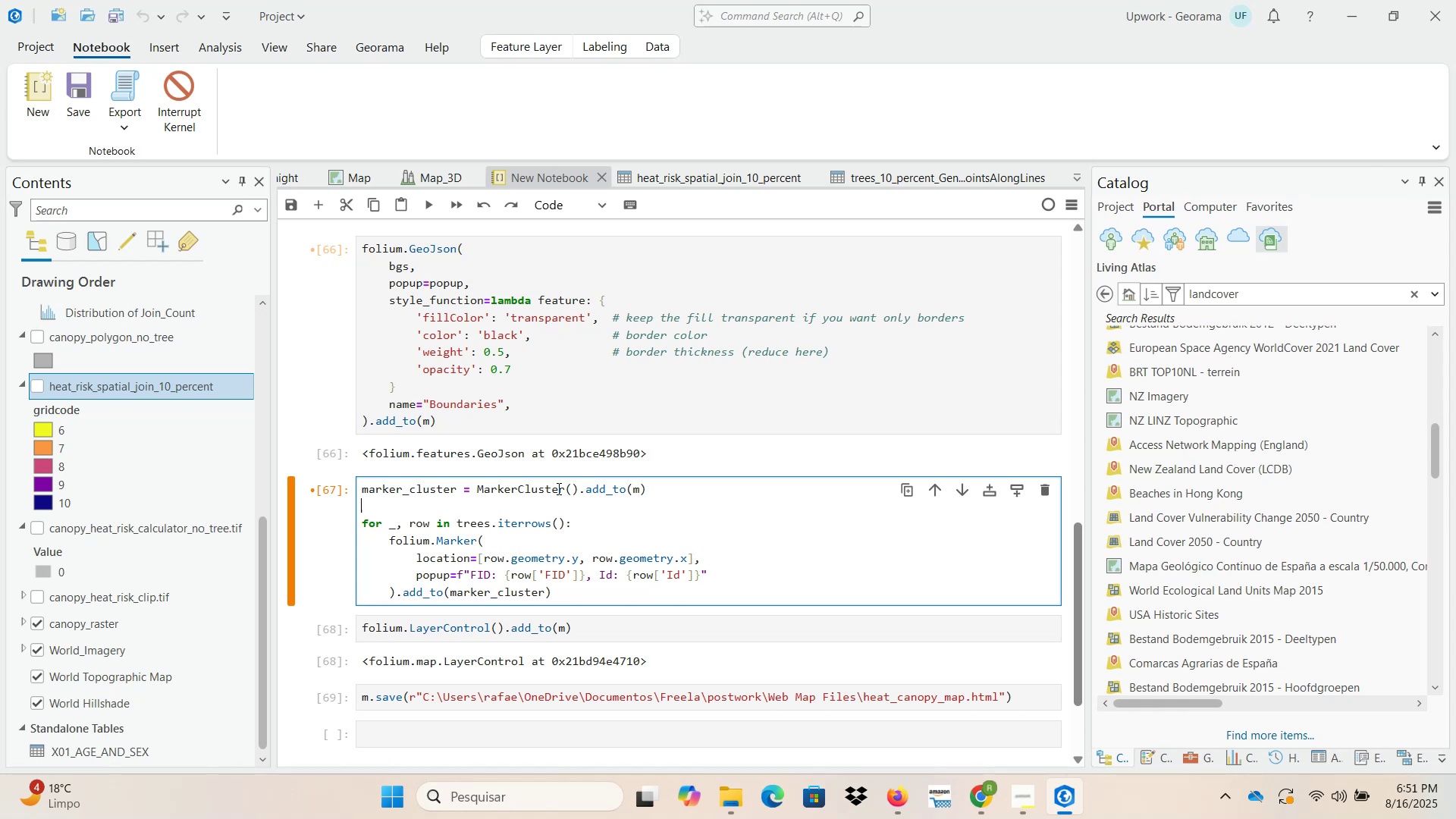 
scroll: coordinate [695, 506], scroll_direction: down, amount: 1.0
 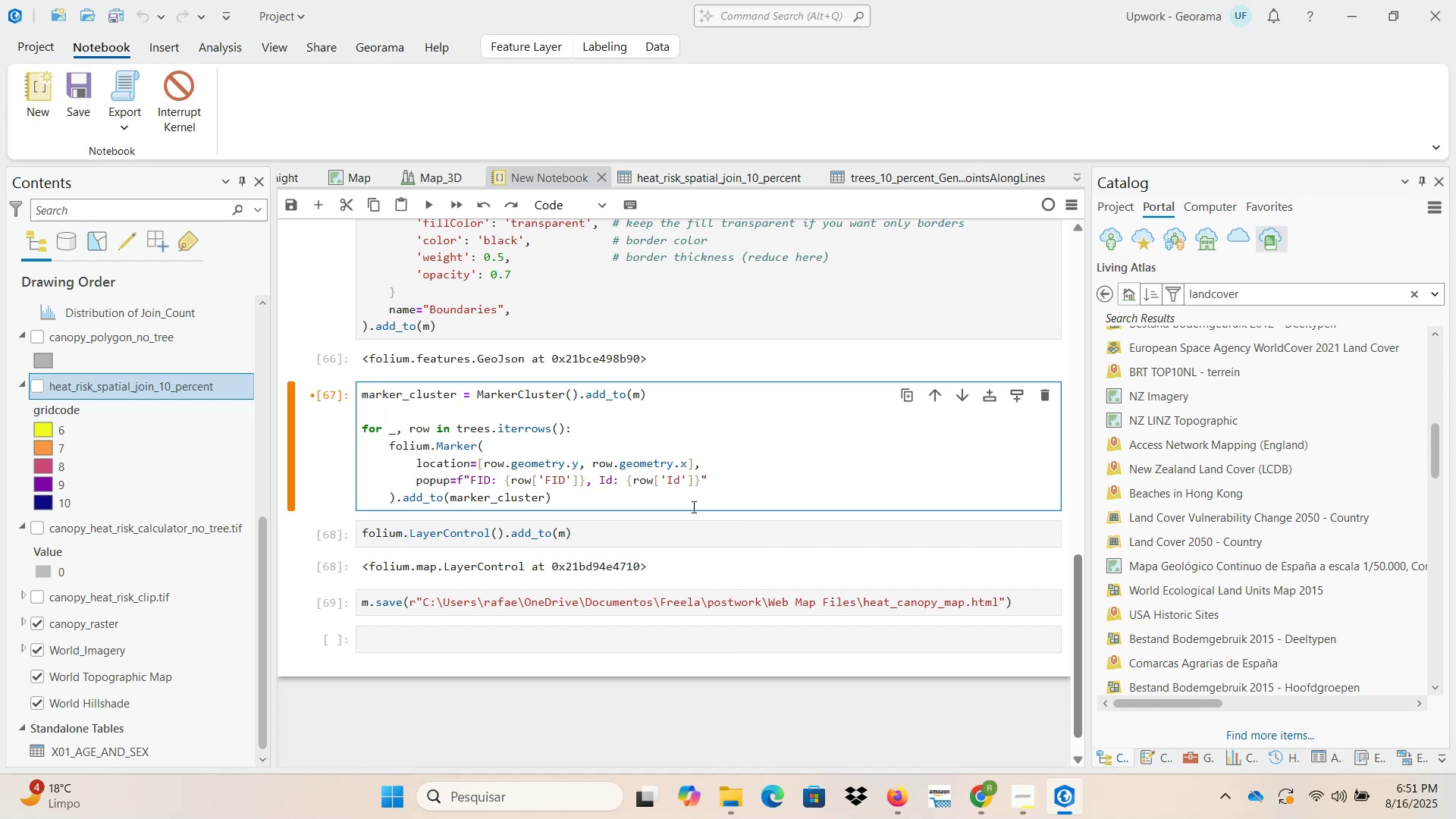 
wait(15.06)
 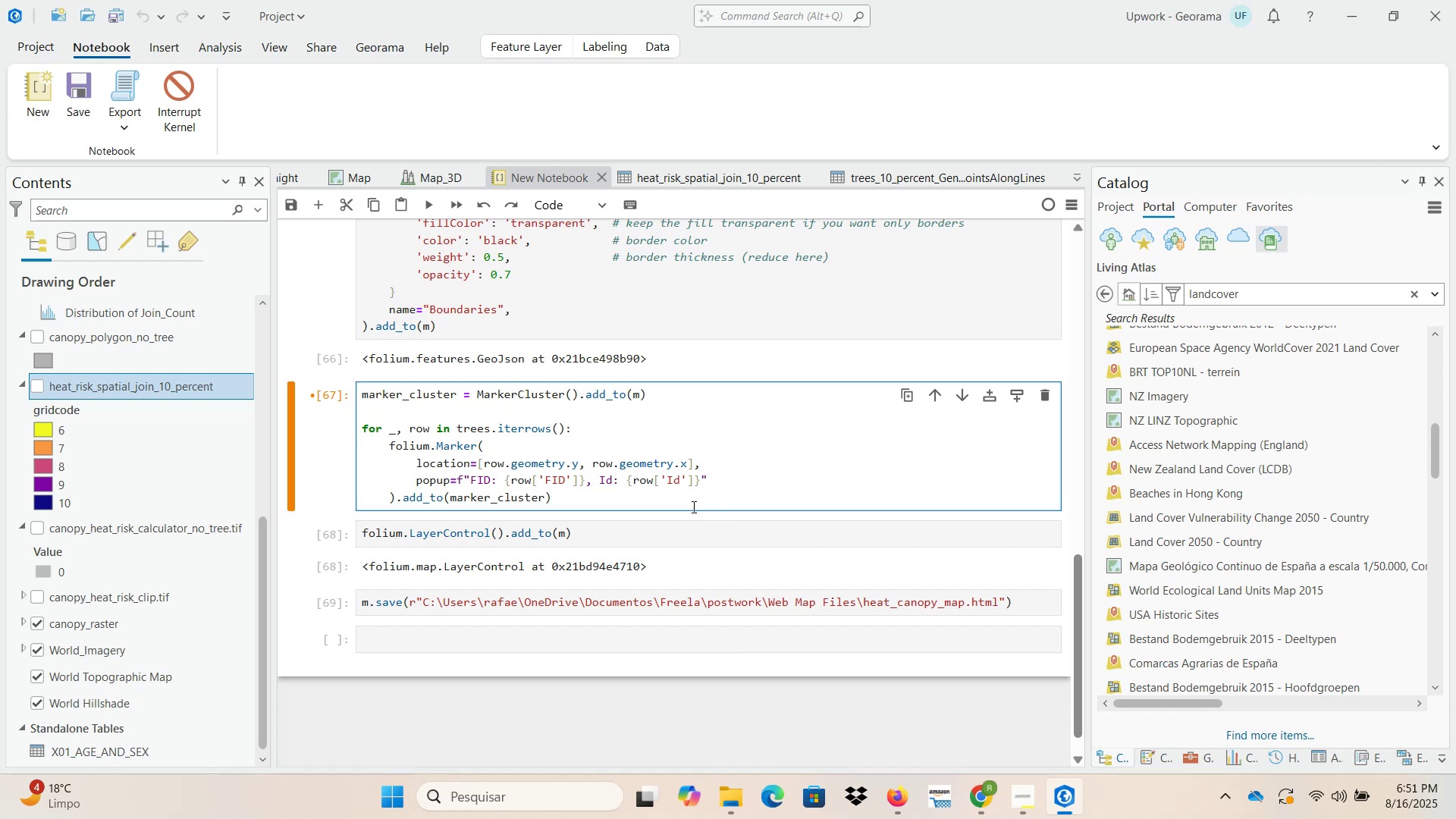 
left_click([507, 449])
 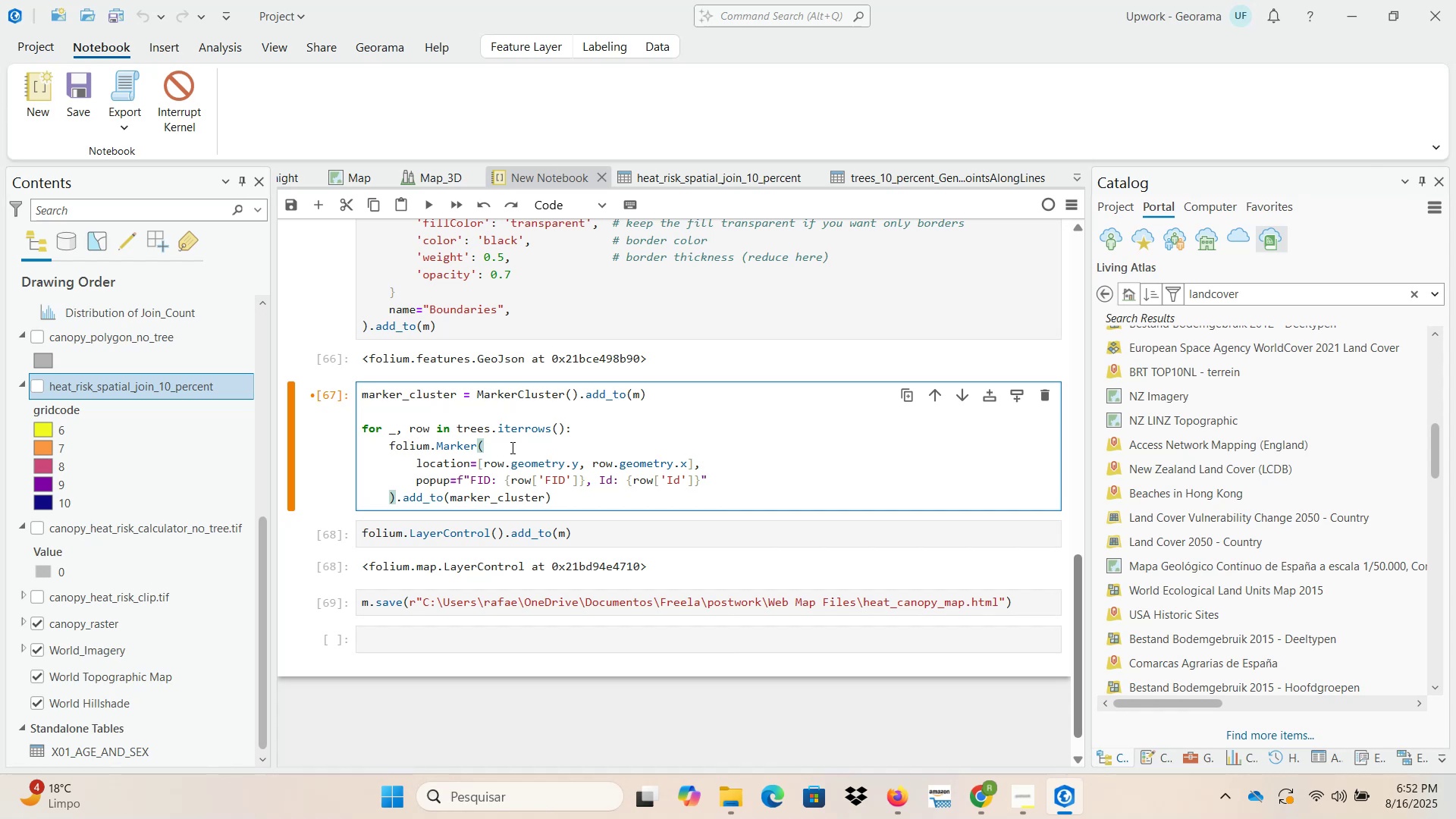 
wait(24.05)
 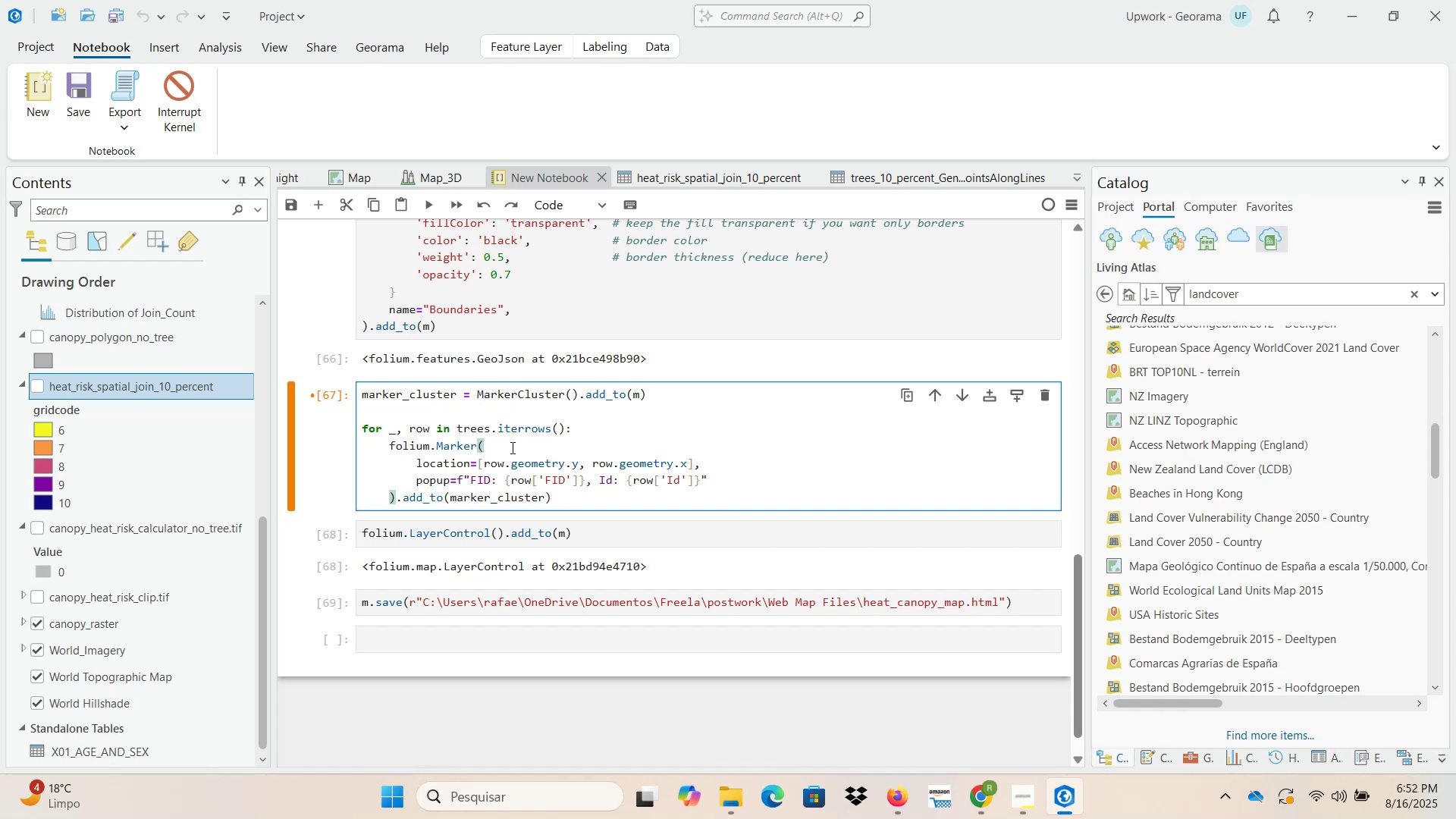 
left_click([516, 283])
 